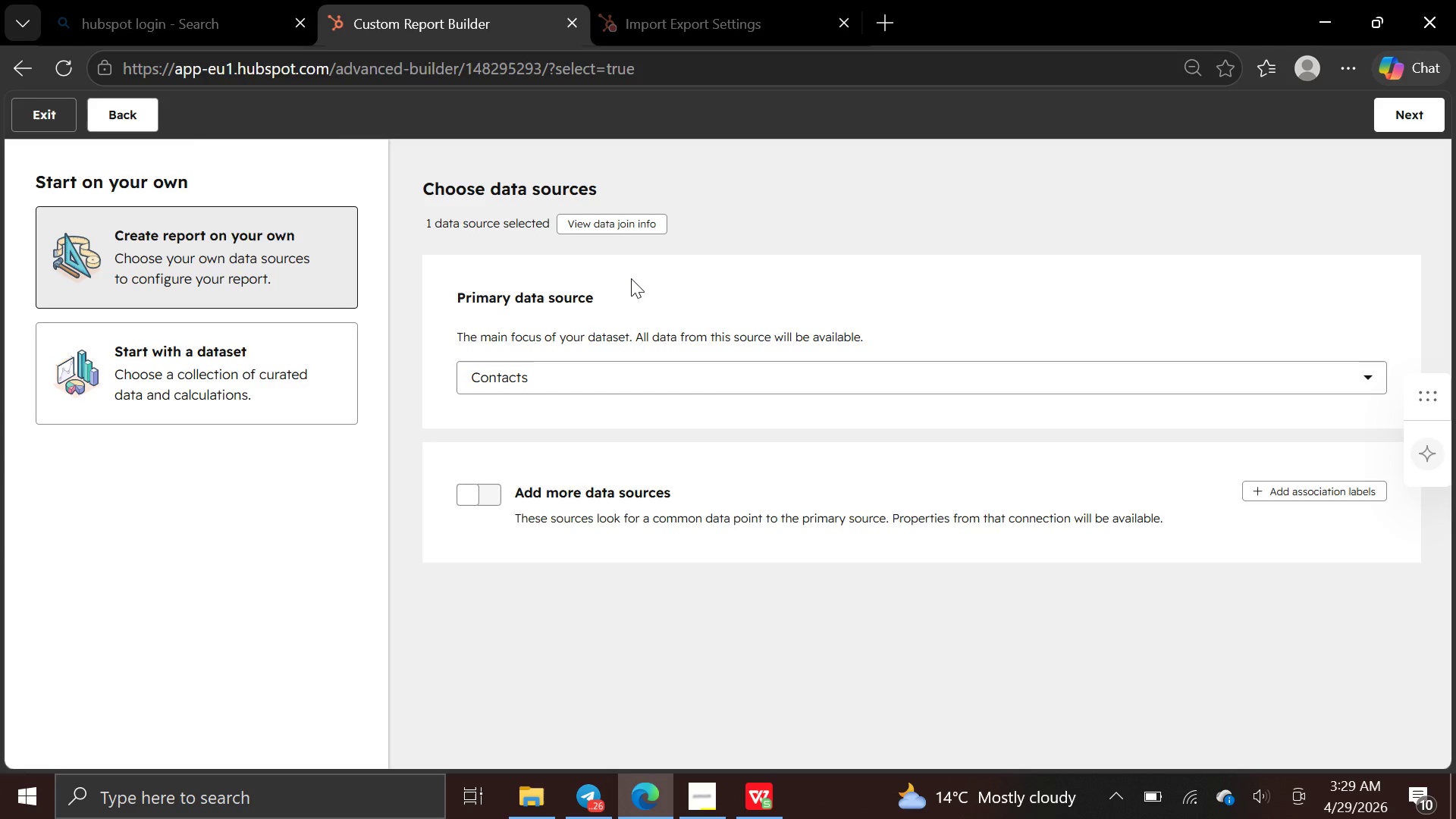 
wait(9.97)
 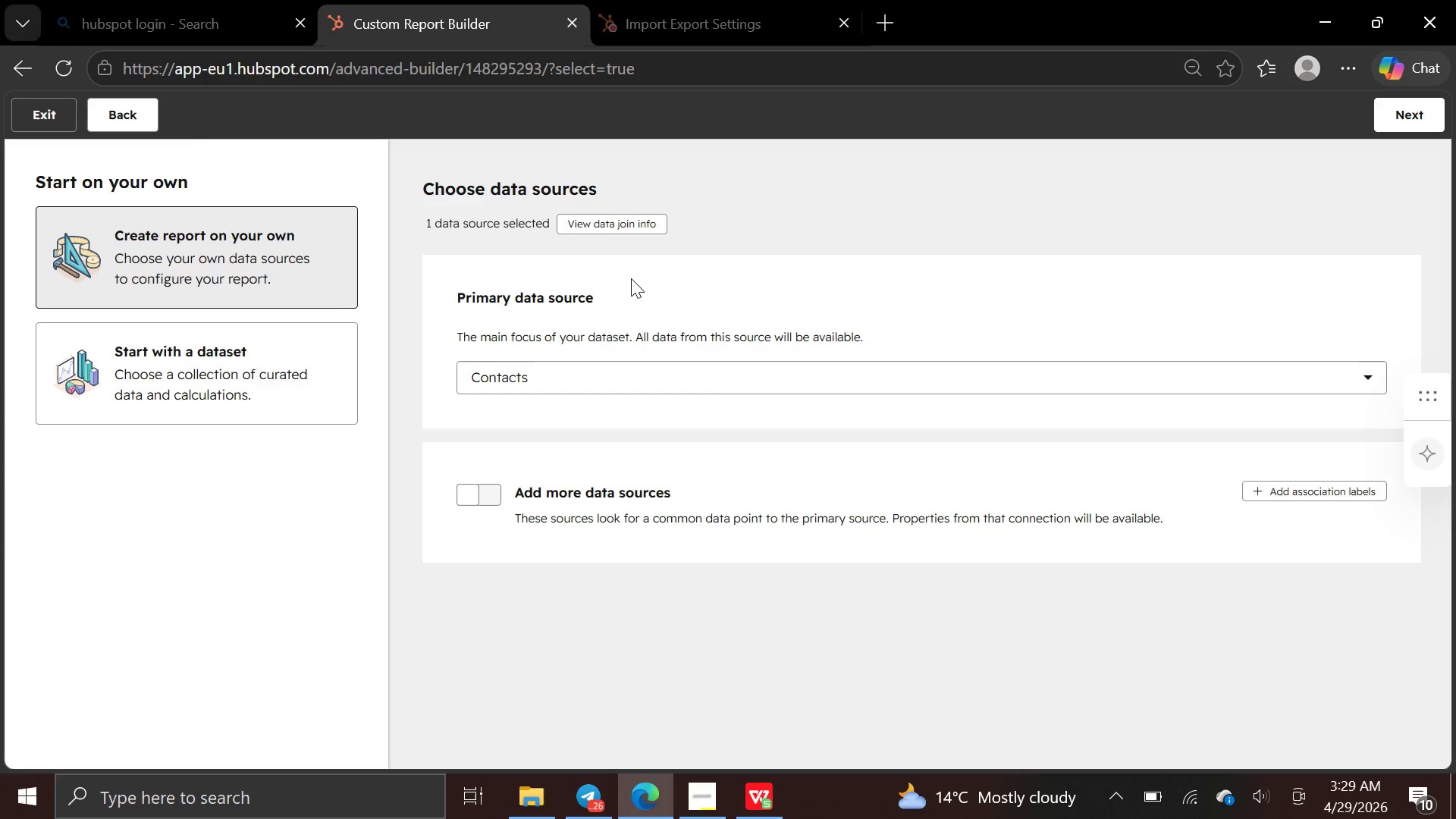 
left_click([38, 118])
 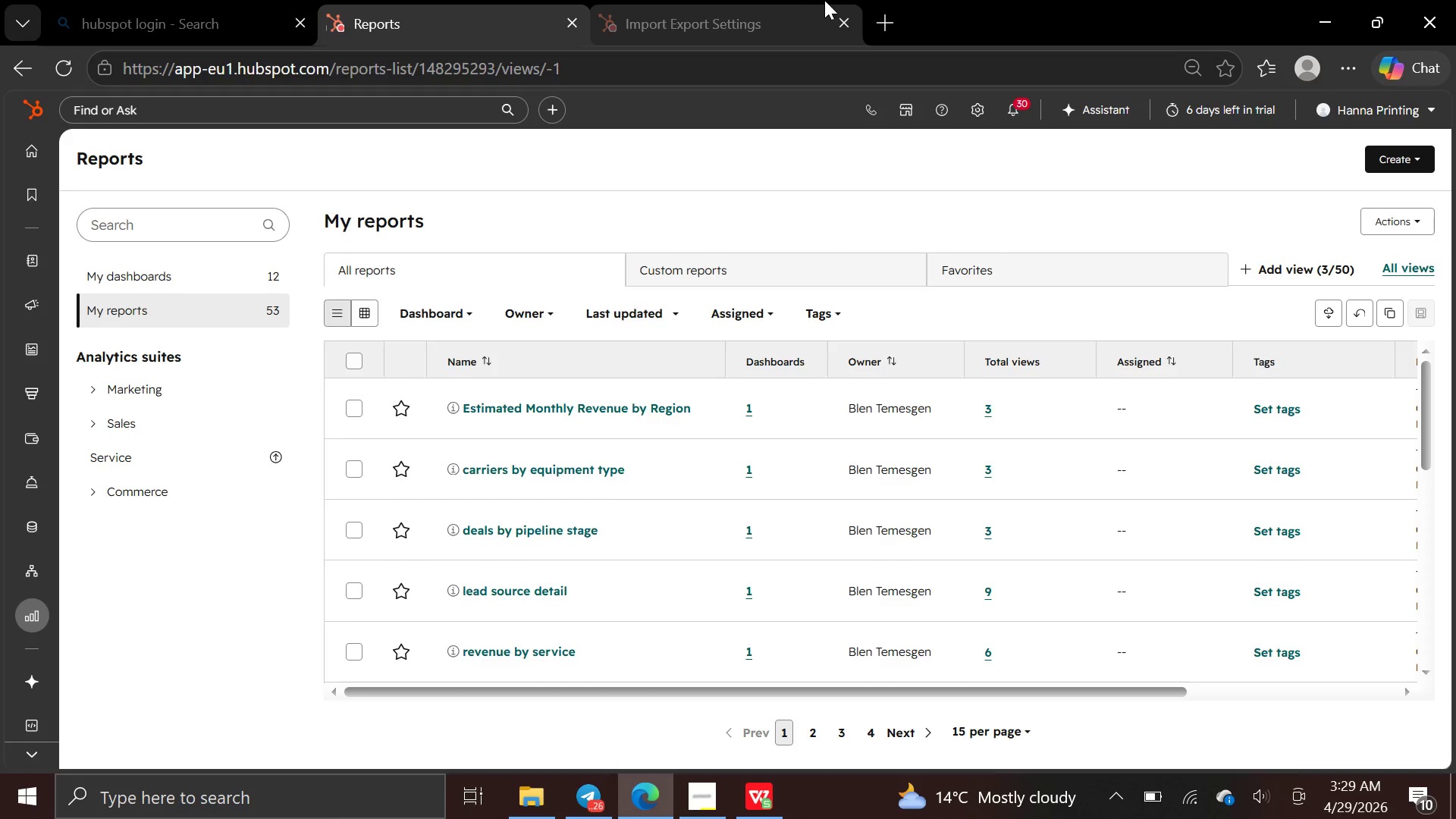 
wait(6.98)
 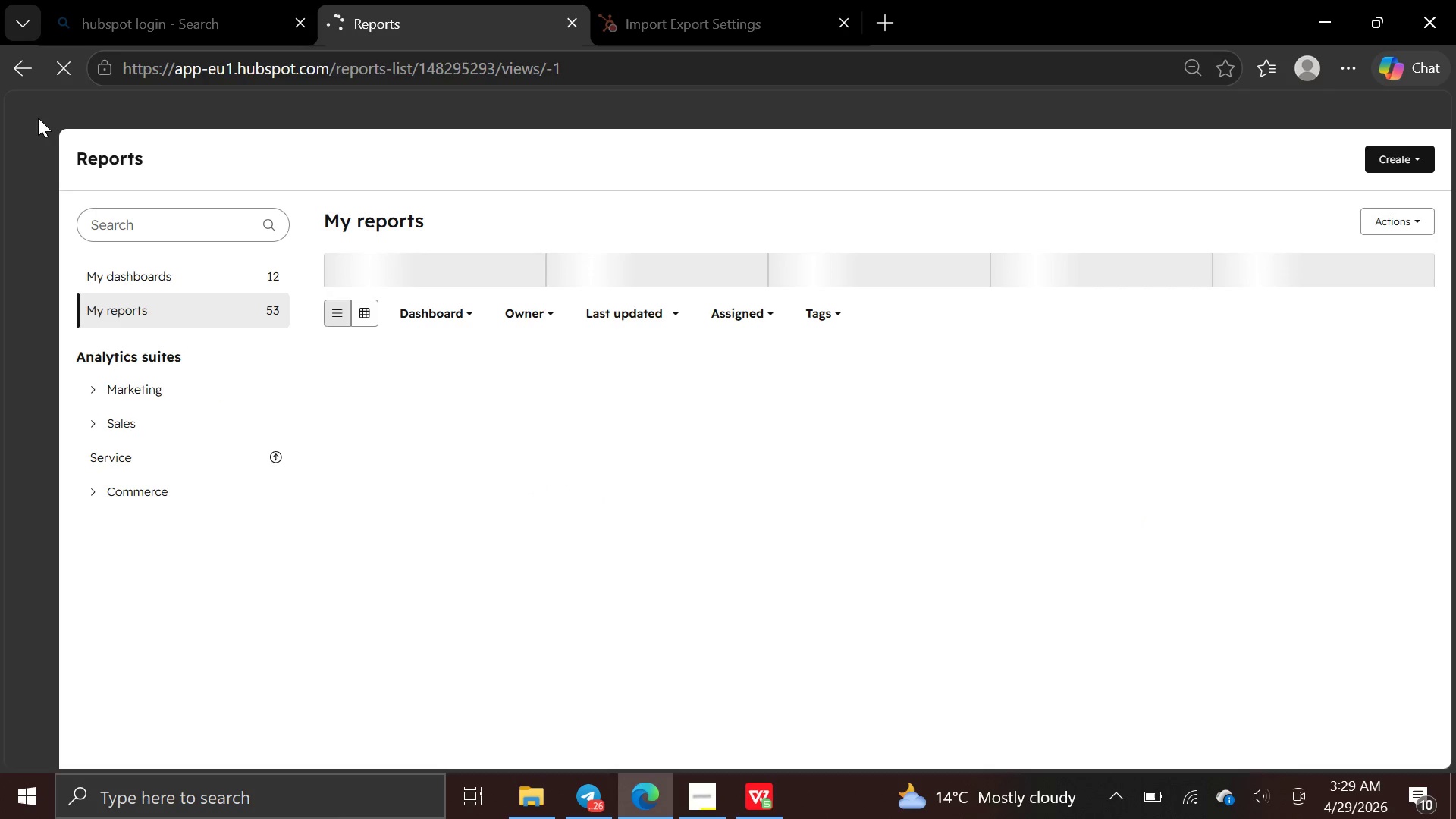 
left_click([1403, 155])
 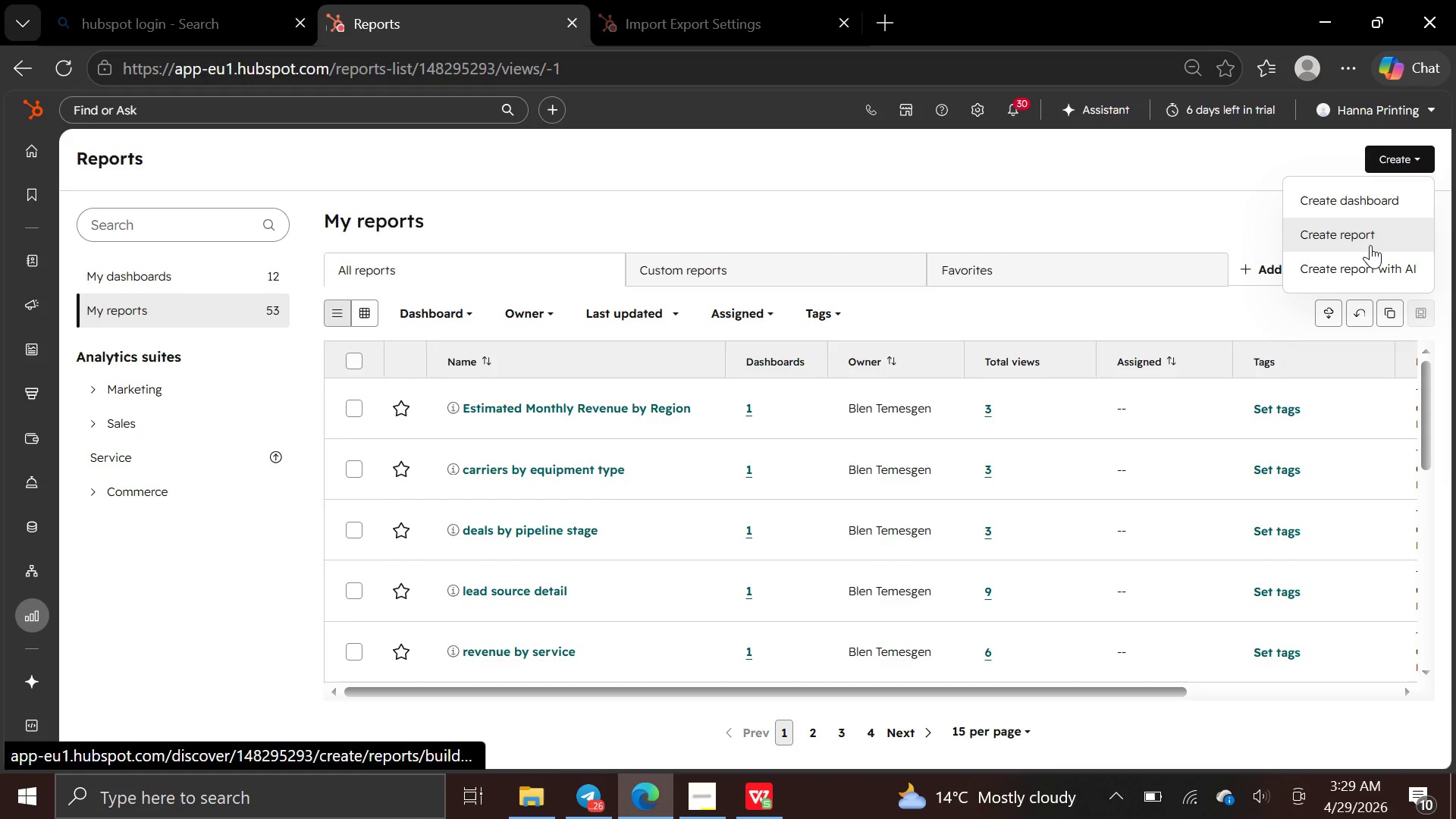 
left_click([1370, 245])
 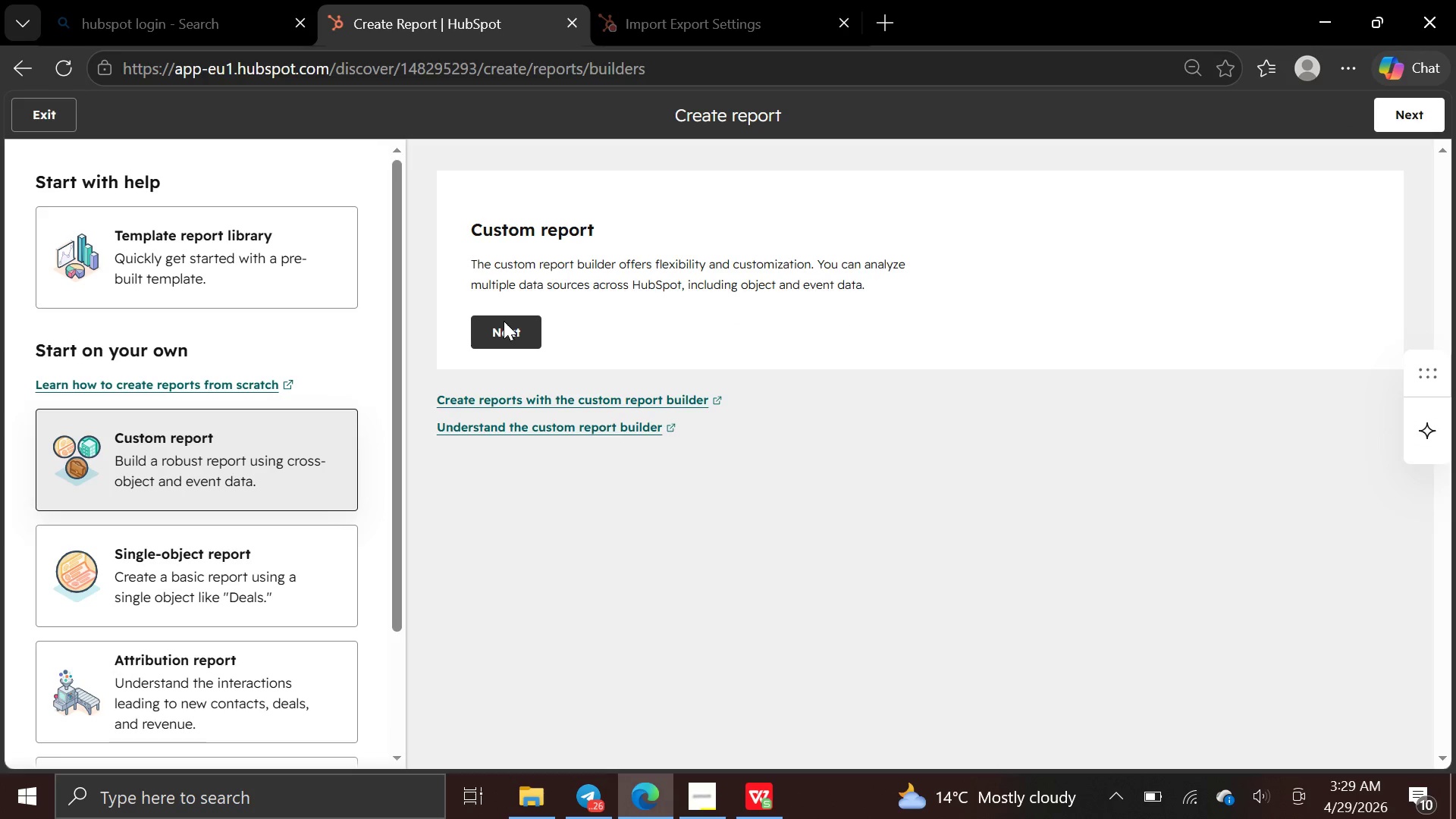 
wait(6.64)
 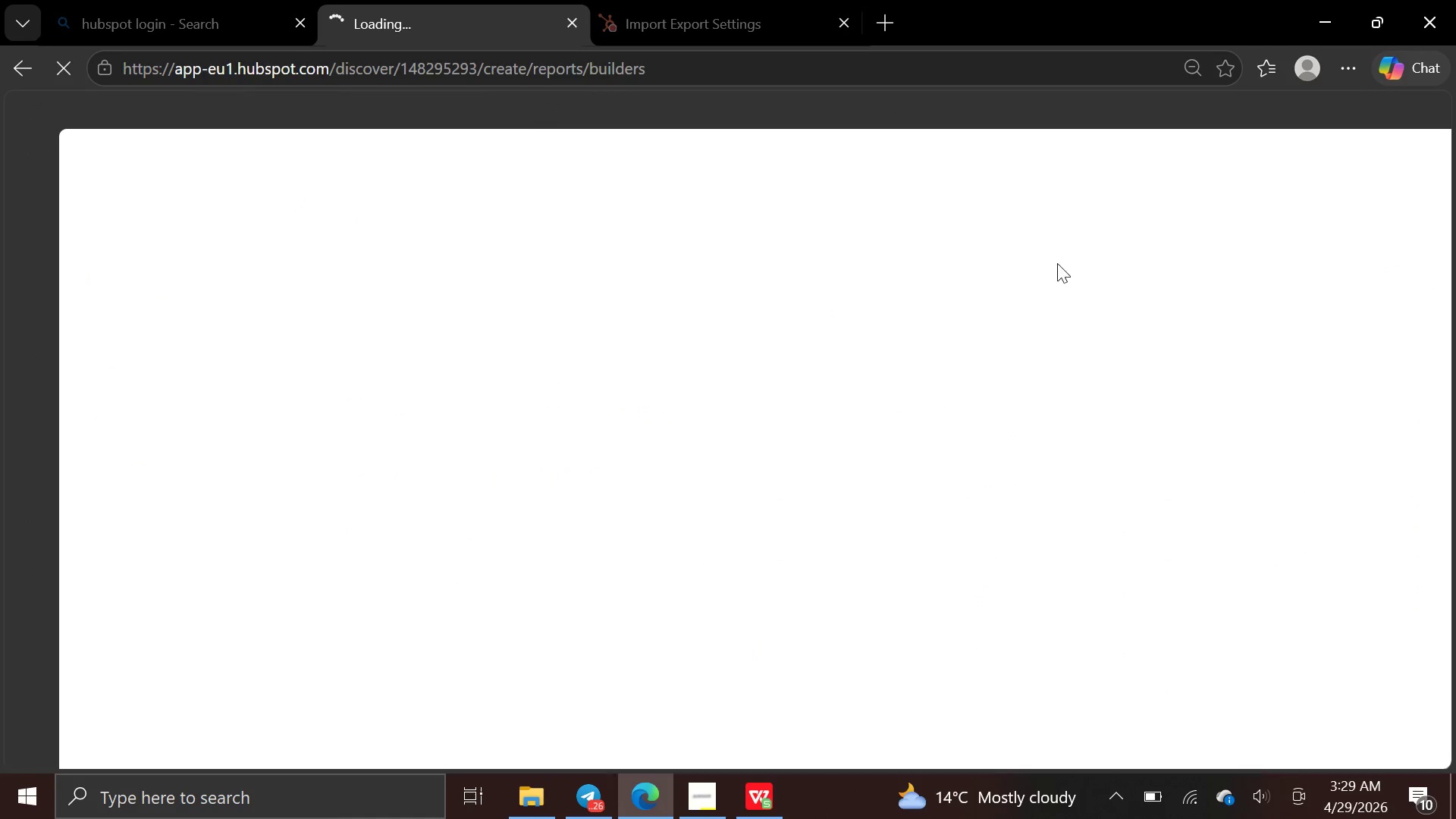 
left_click([295, 590])
 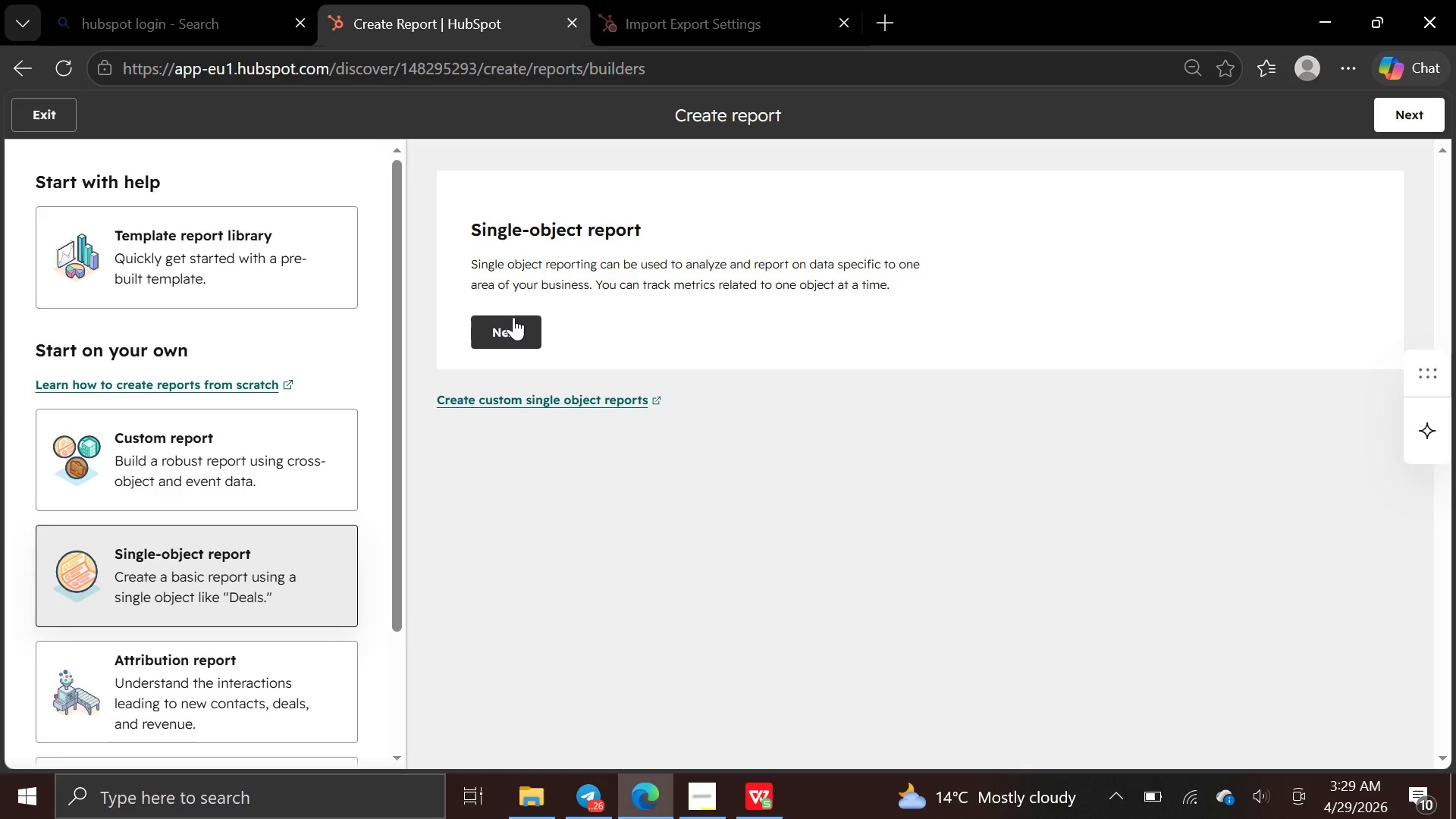 
left_click([513, 317])
 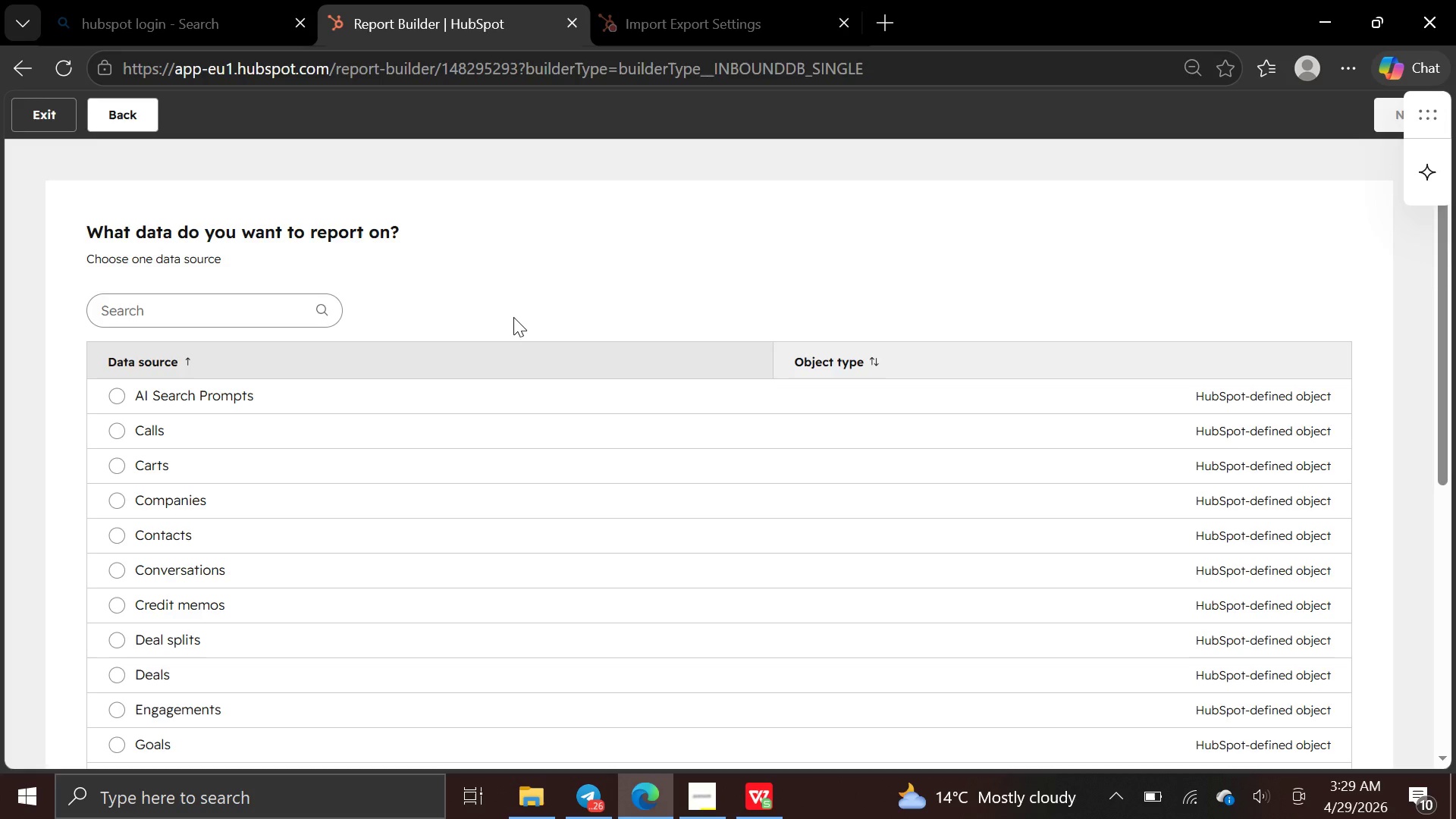 
wait(21.83)
 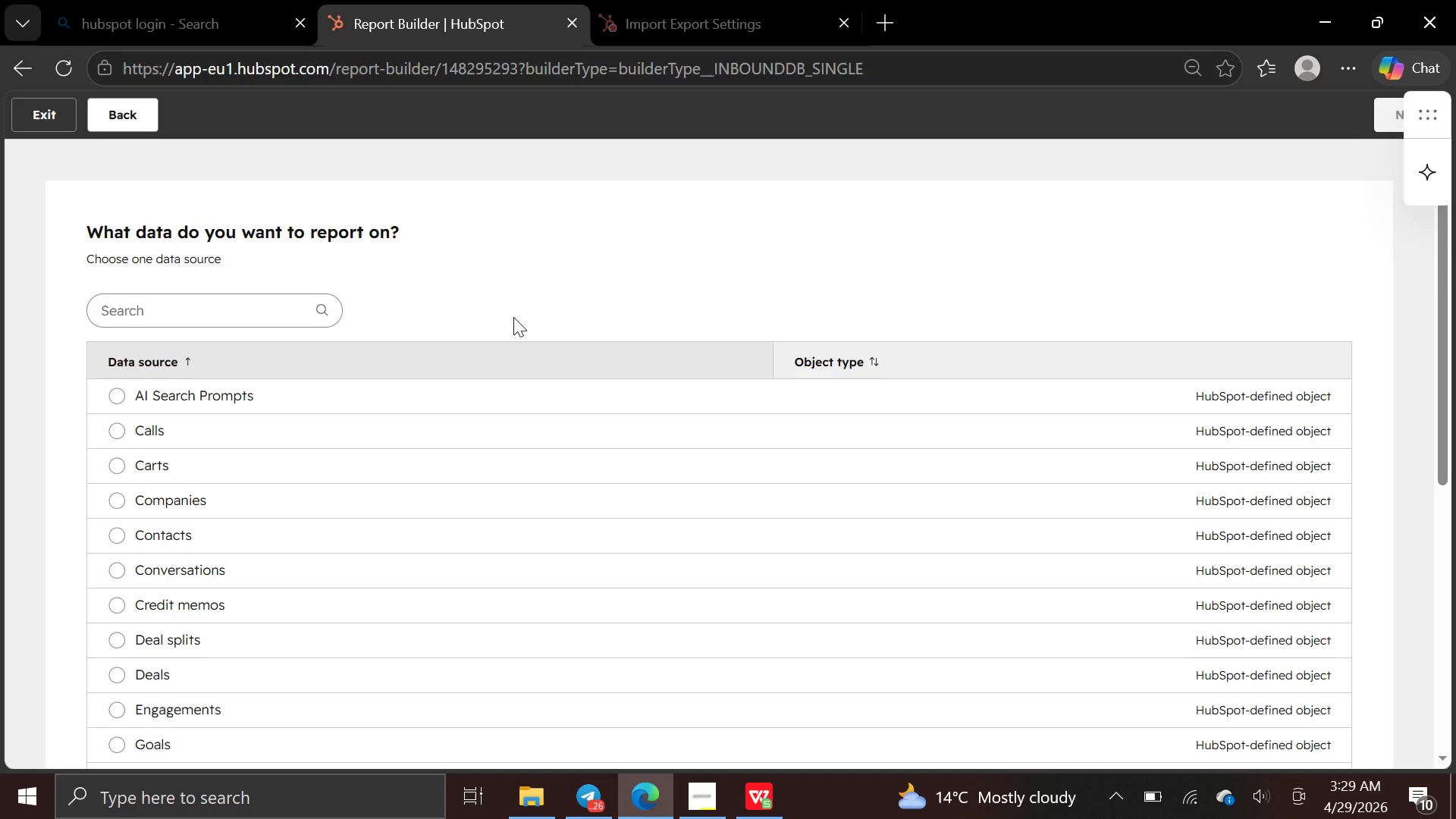 
left_click([235, 313])
 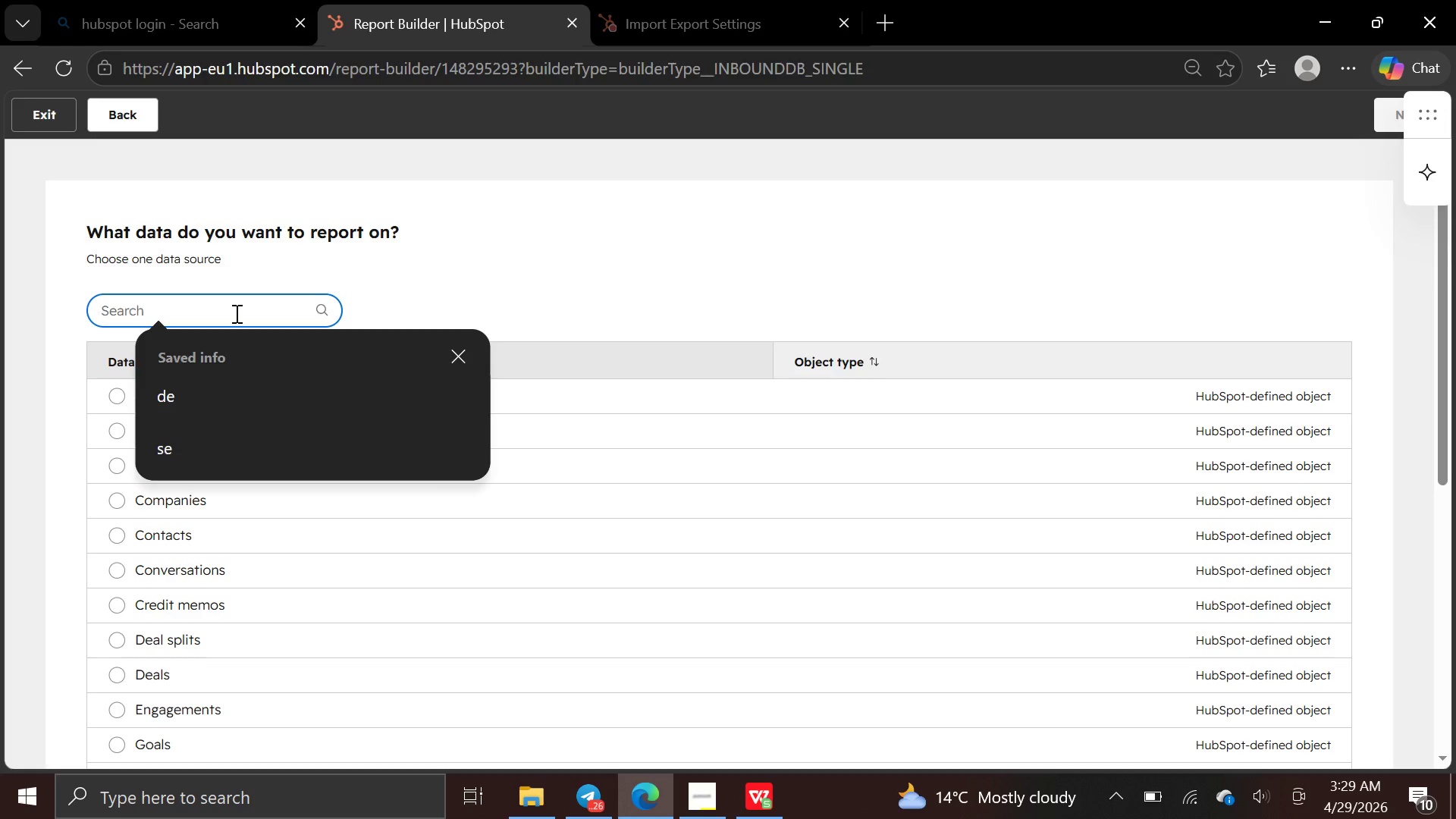 
type(se)
 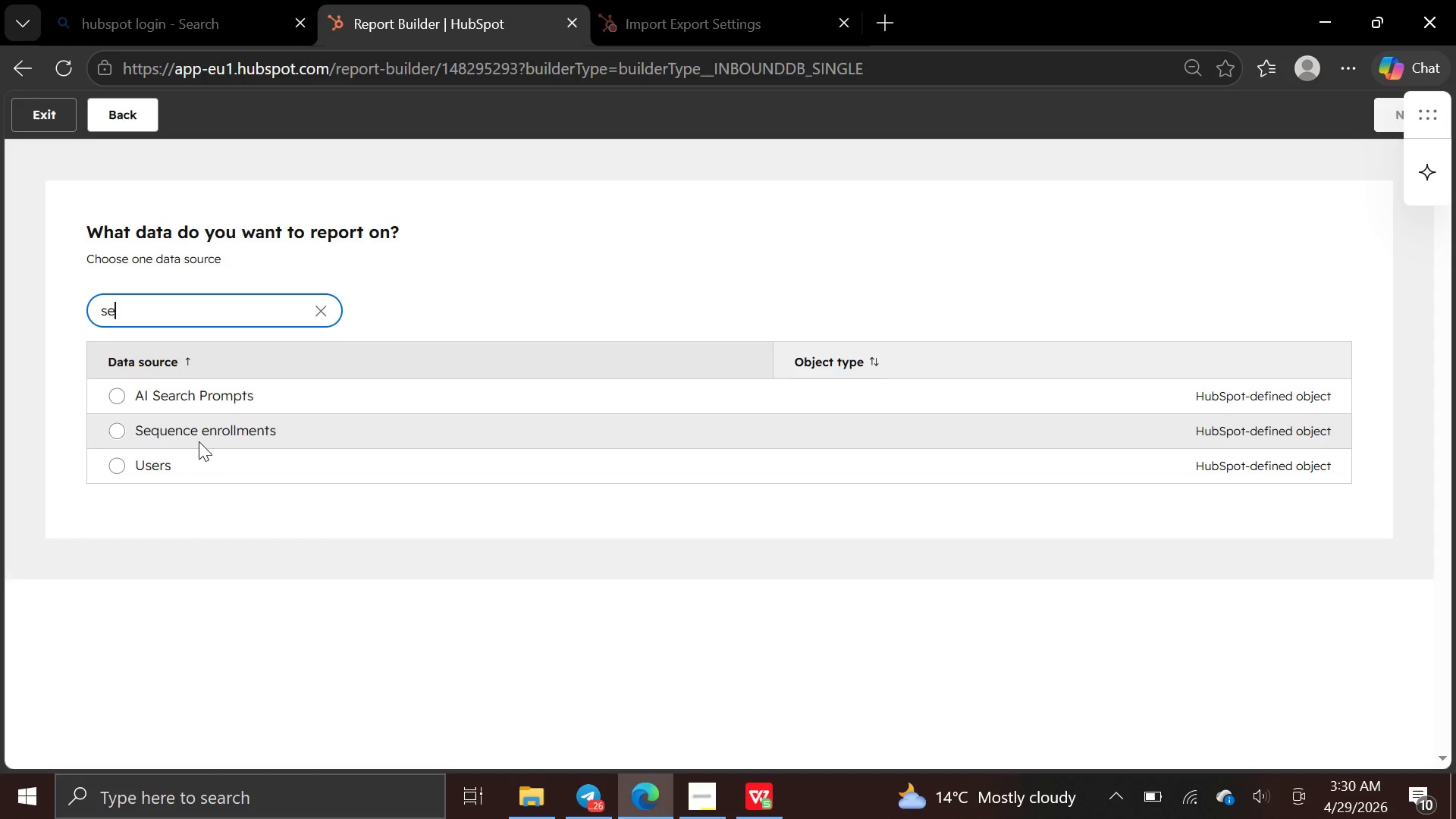 
left_click([199, 441])
 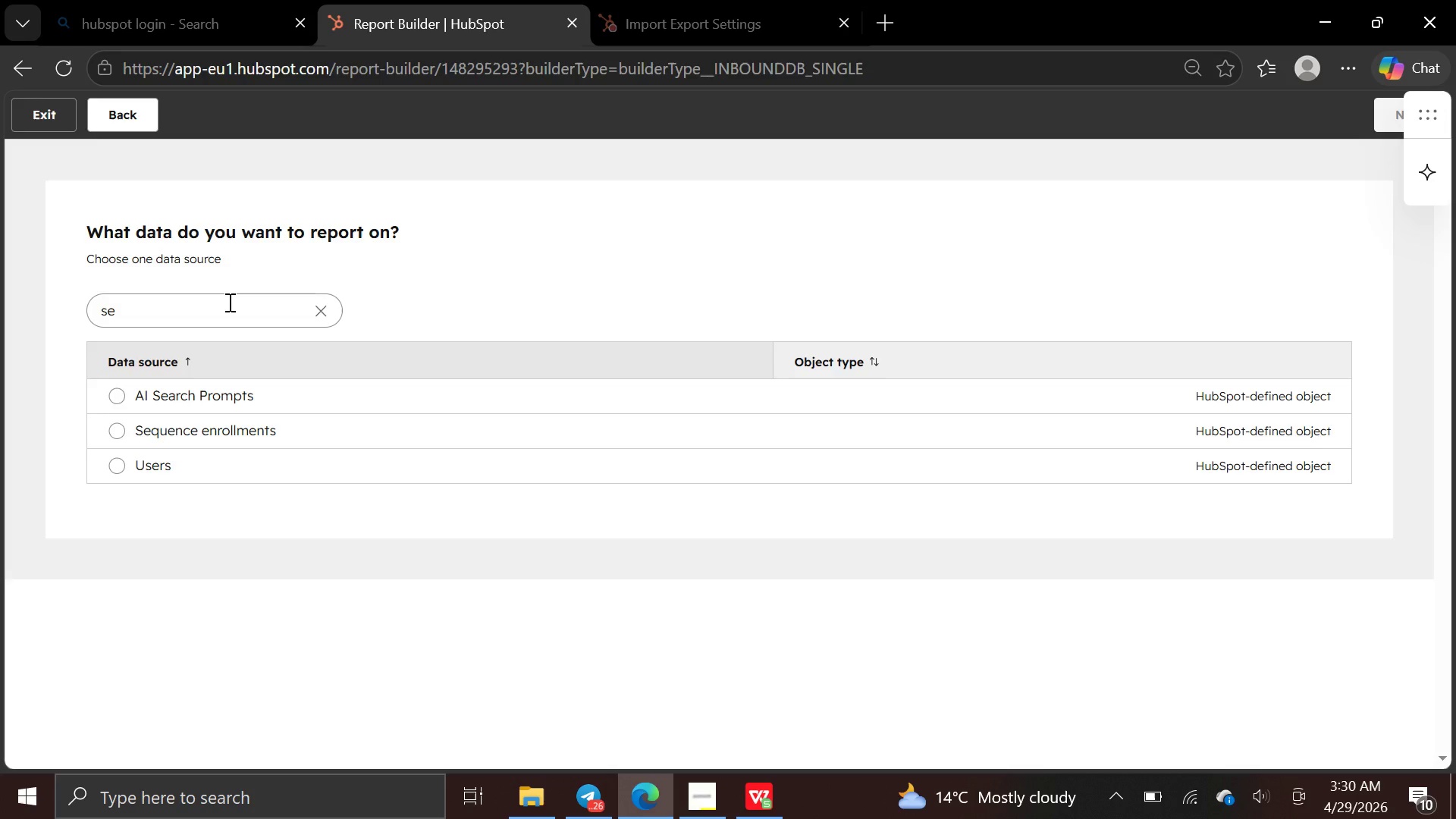 
wait(6.91)
 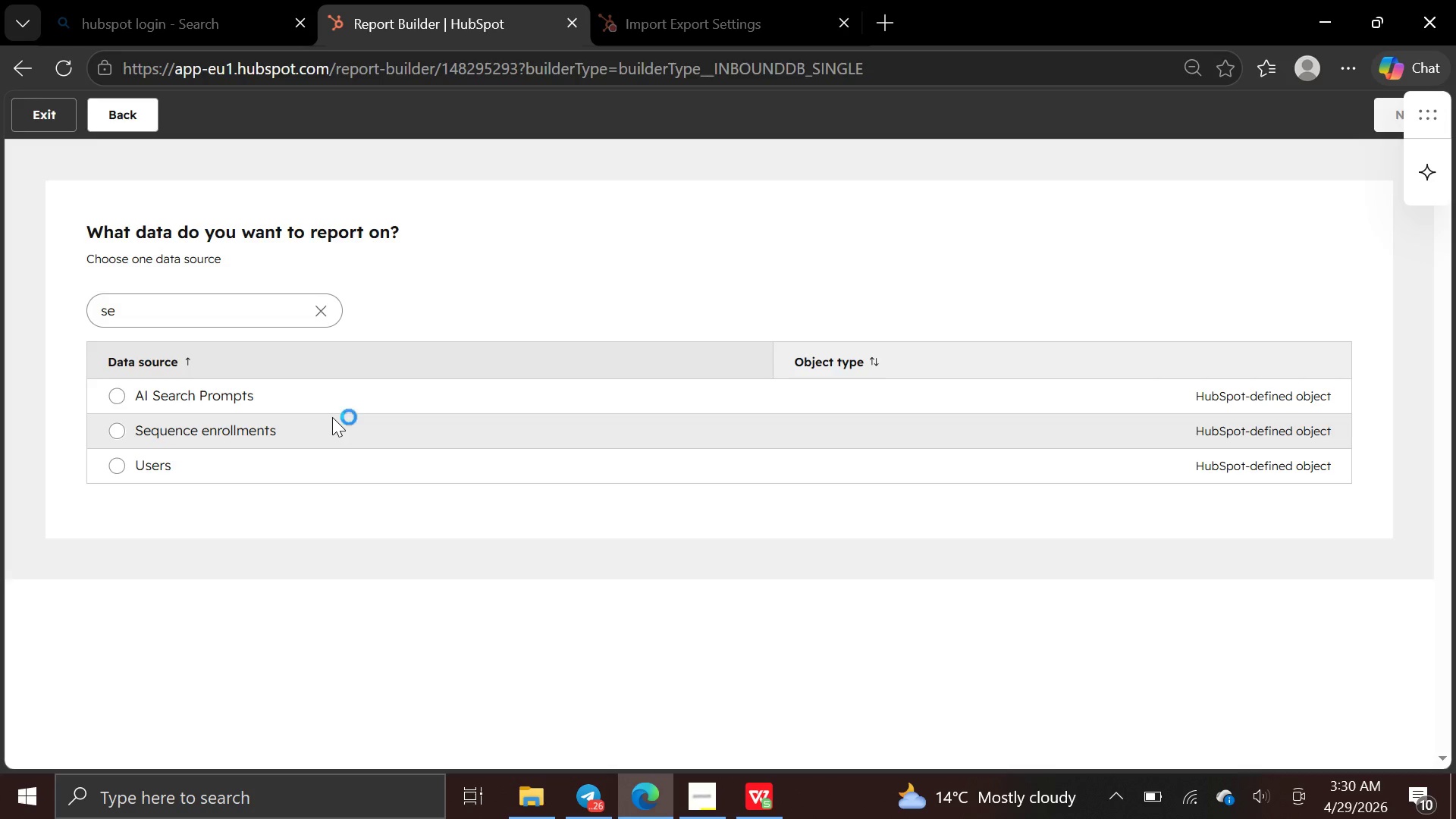 
left_click([228, 302])
 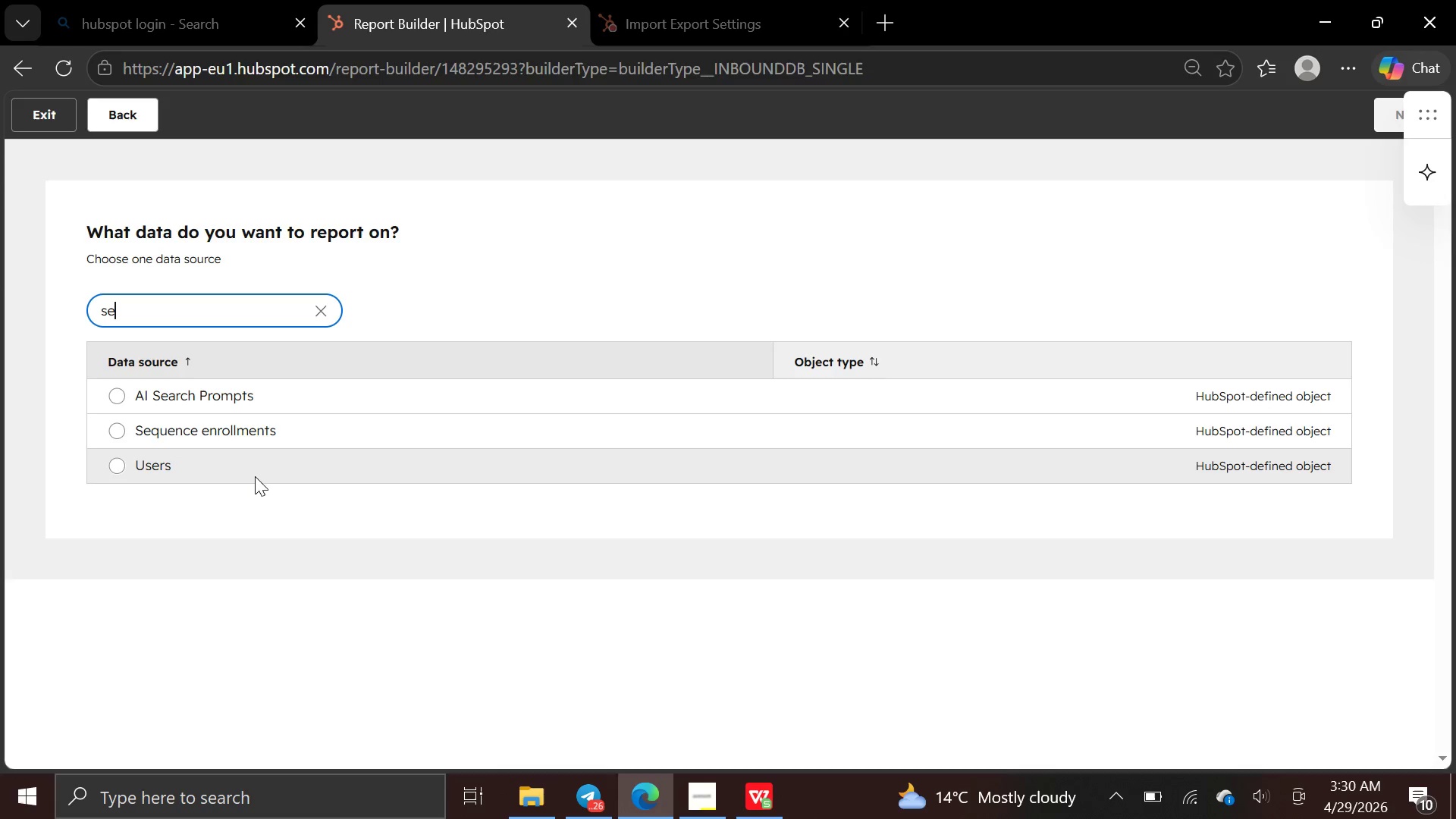 
double_click([273, 429])
 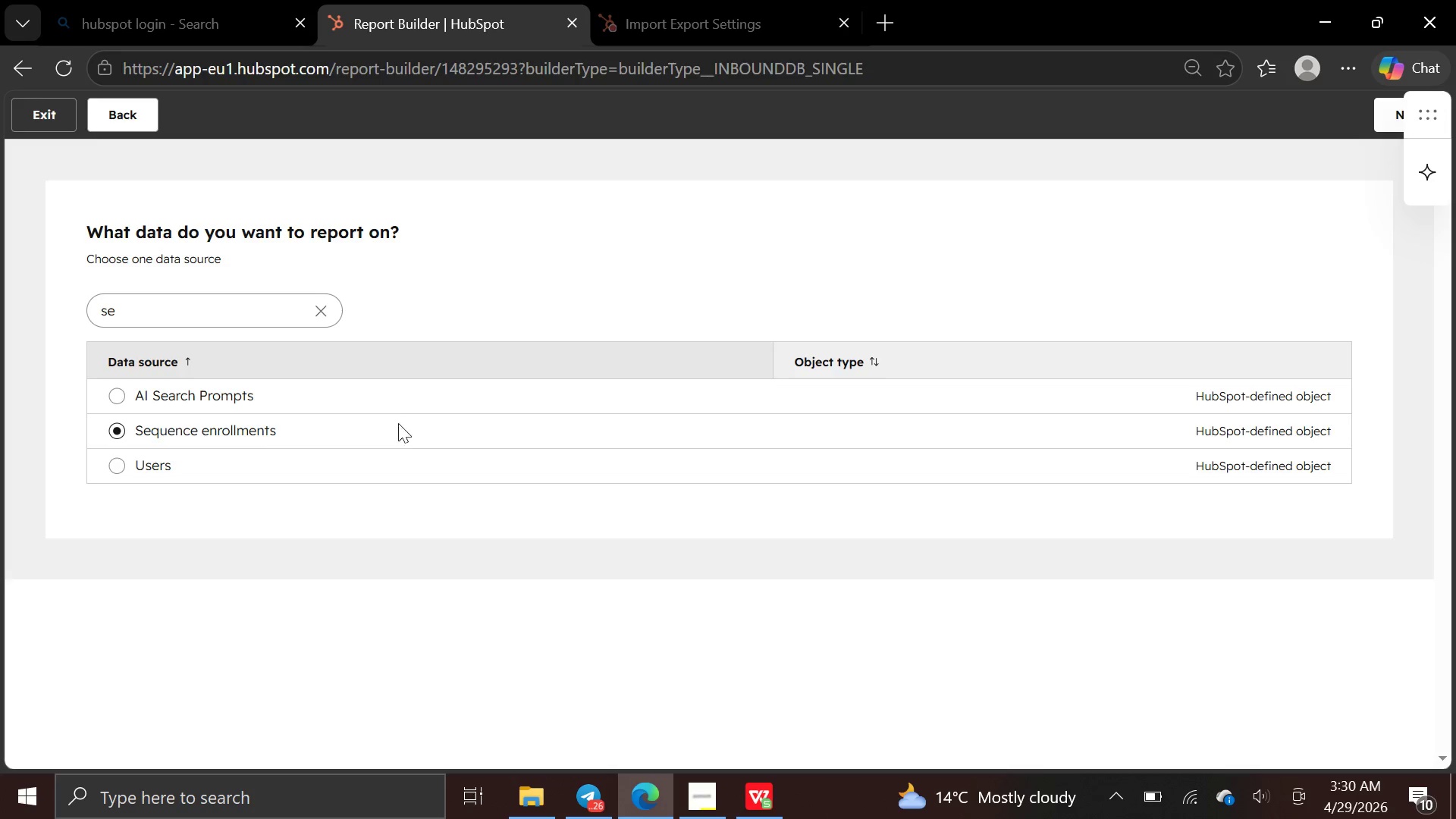 
wait(5.41)
 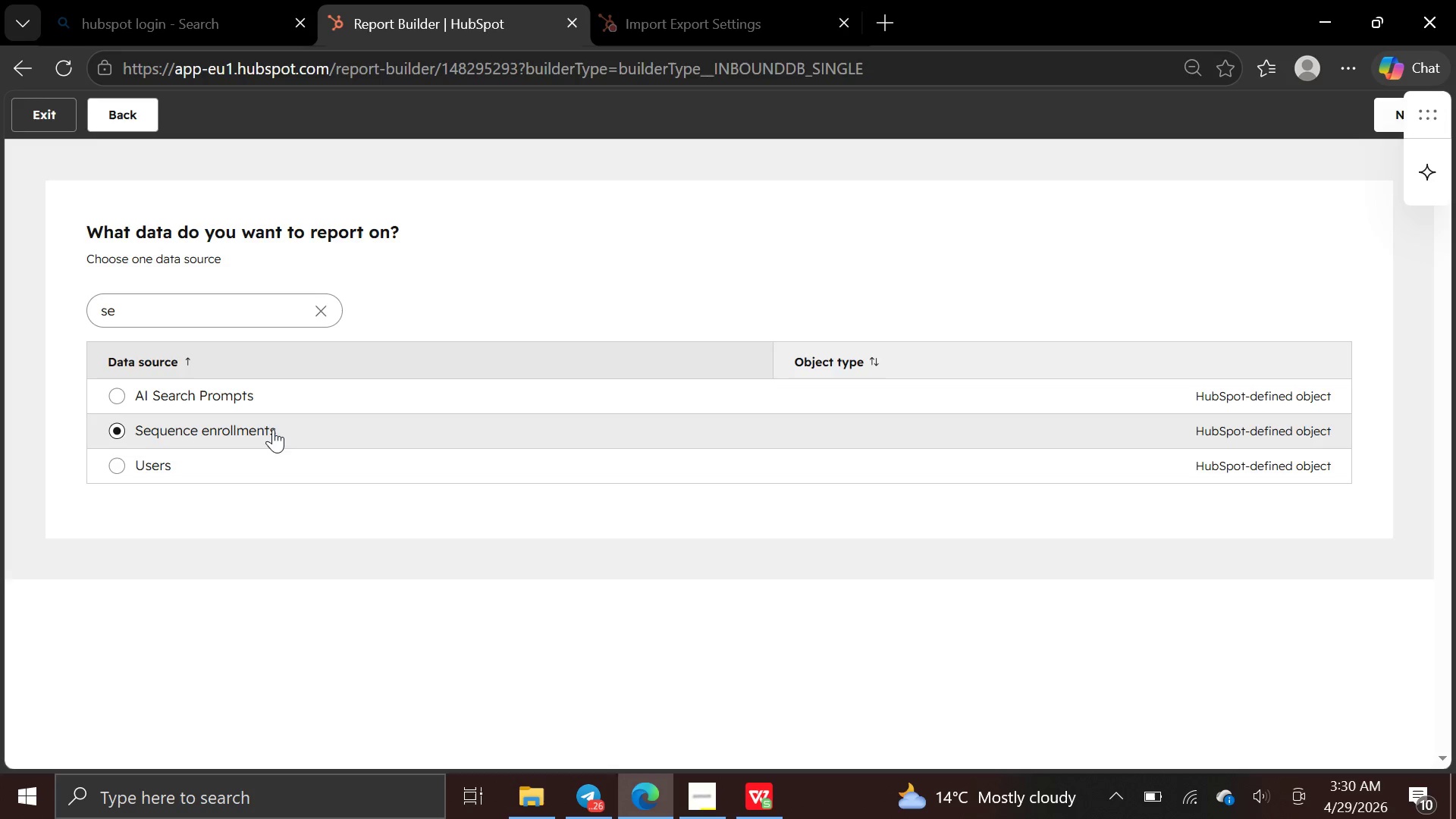 
left_click([265, 319])
 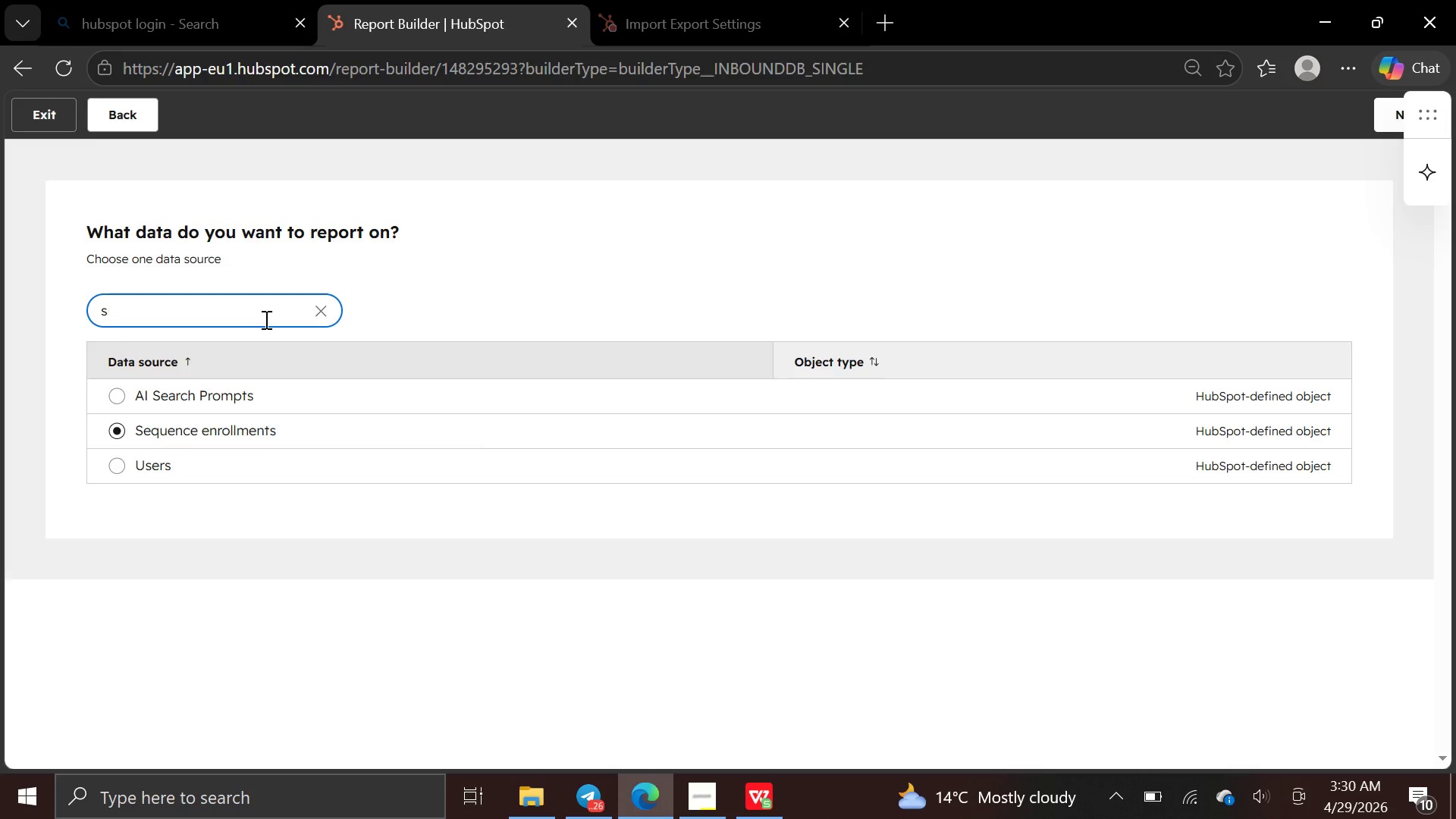 
key(Backspace)
key(Backspace)
type(co)
 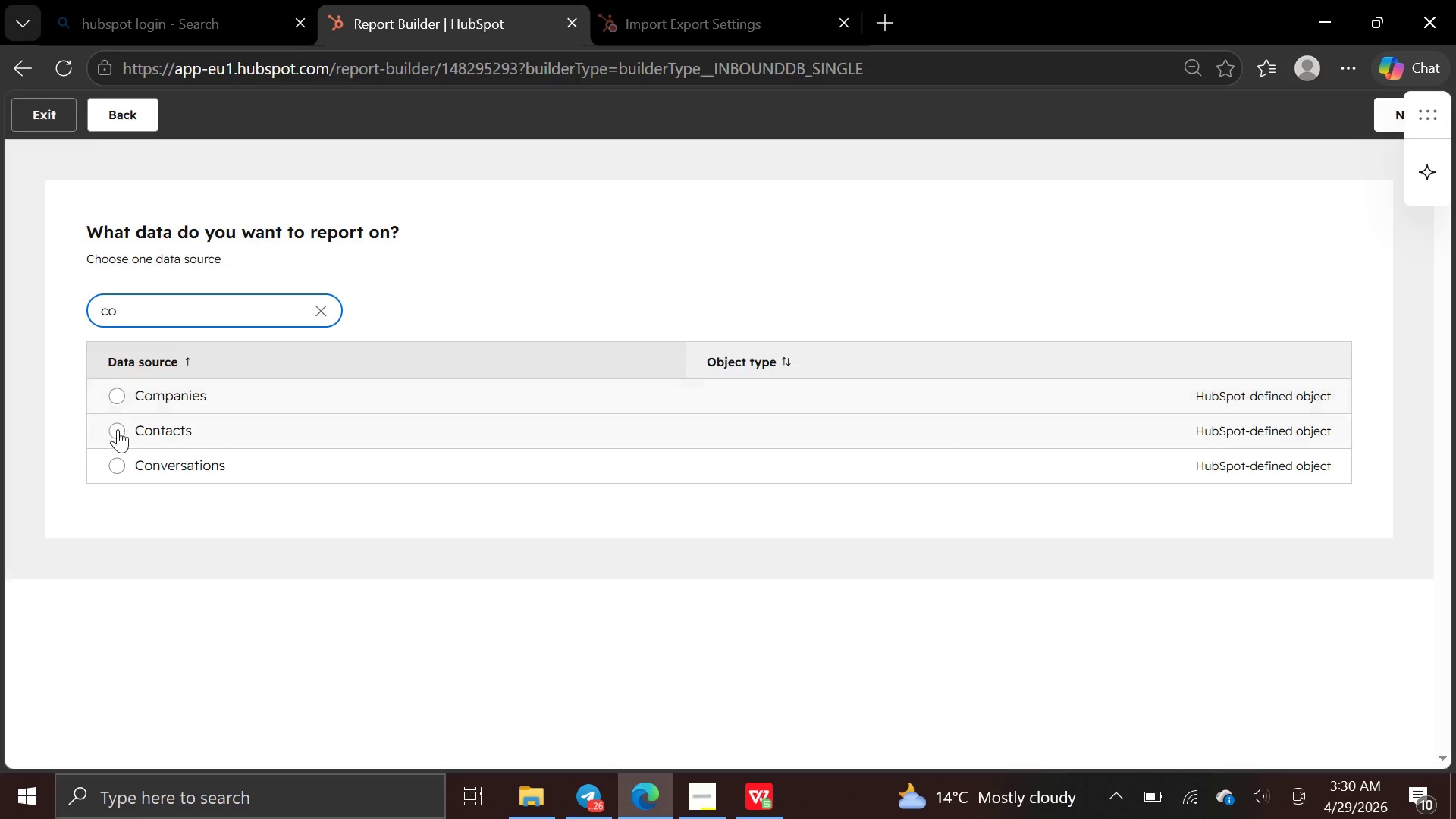 
left_click([114, 437])
 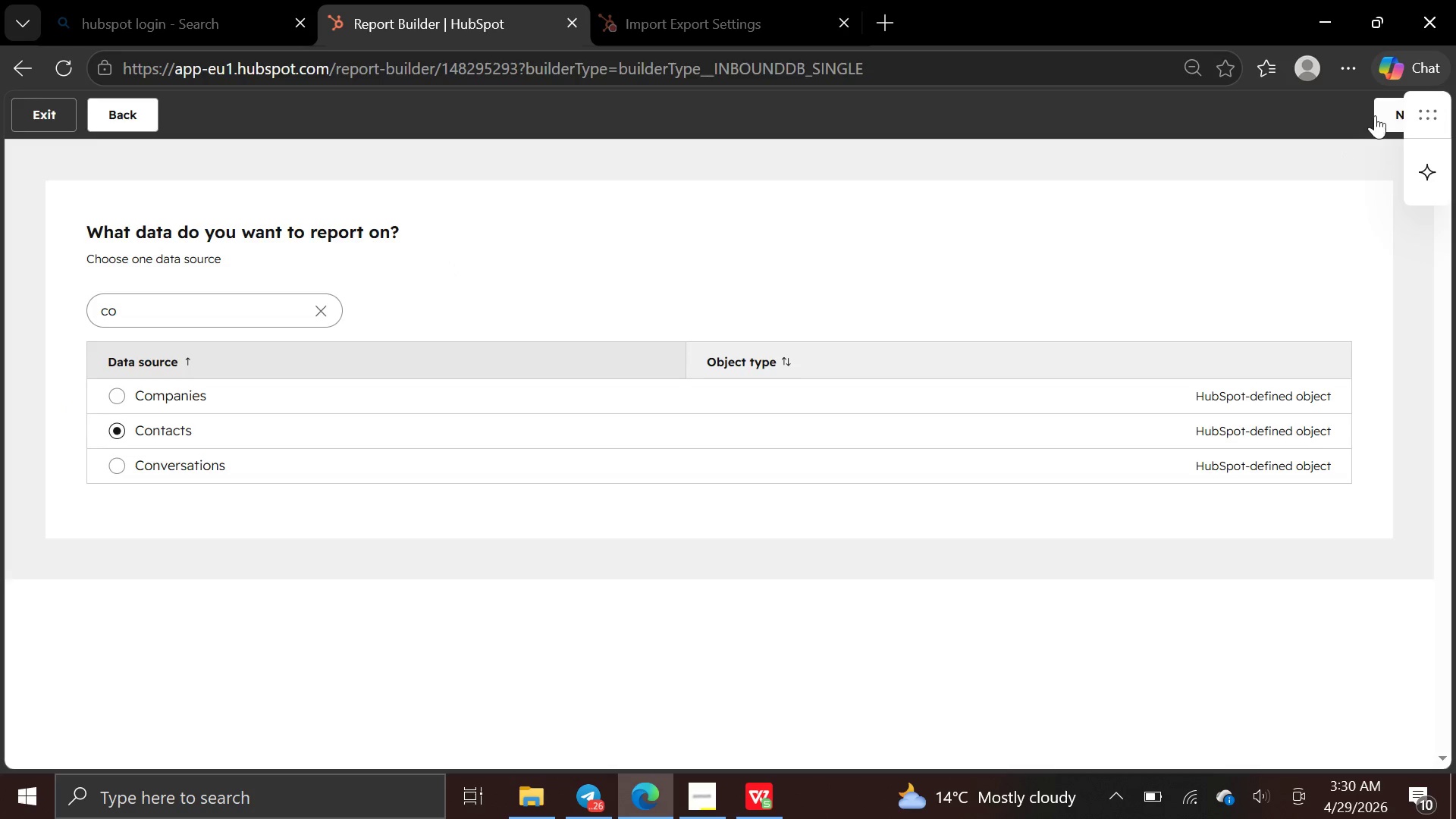 
left_click([1382, 115])
 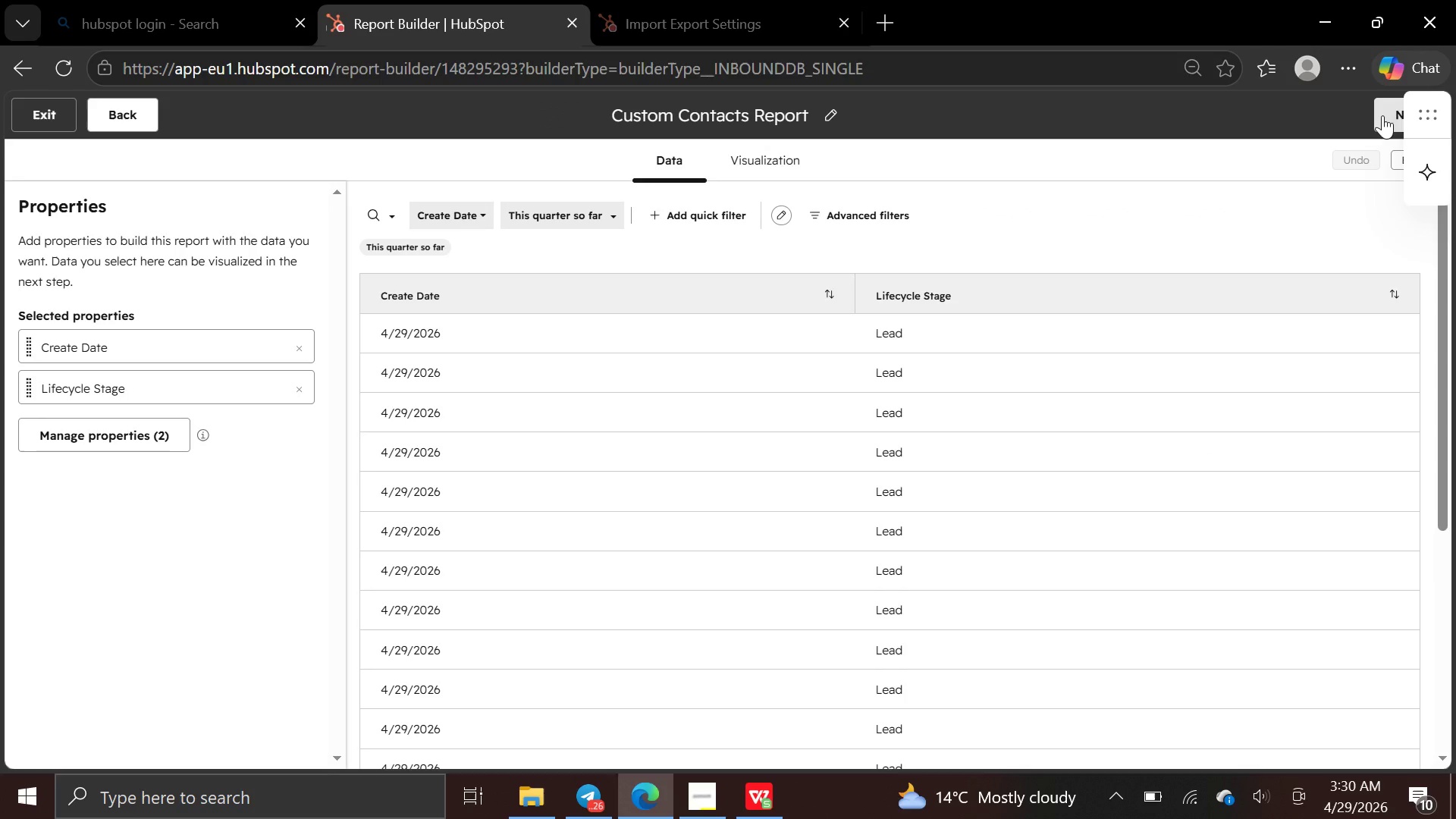 
wait(14.62)
 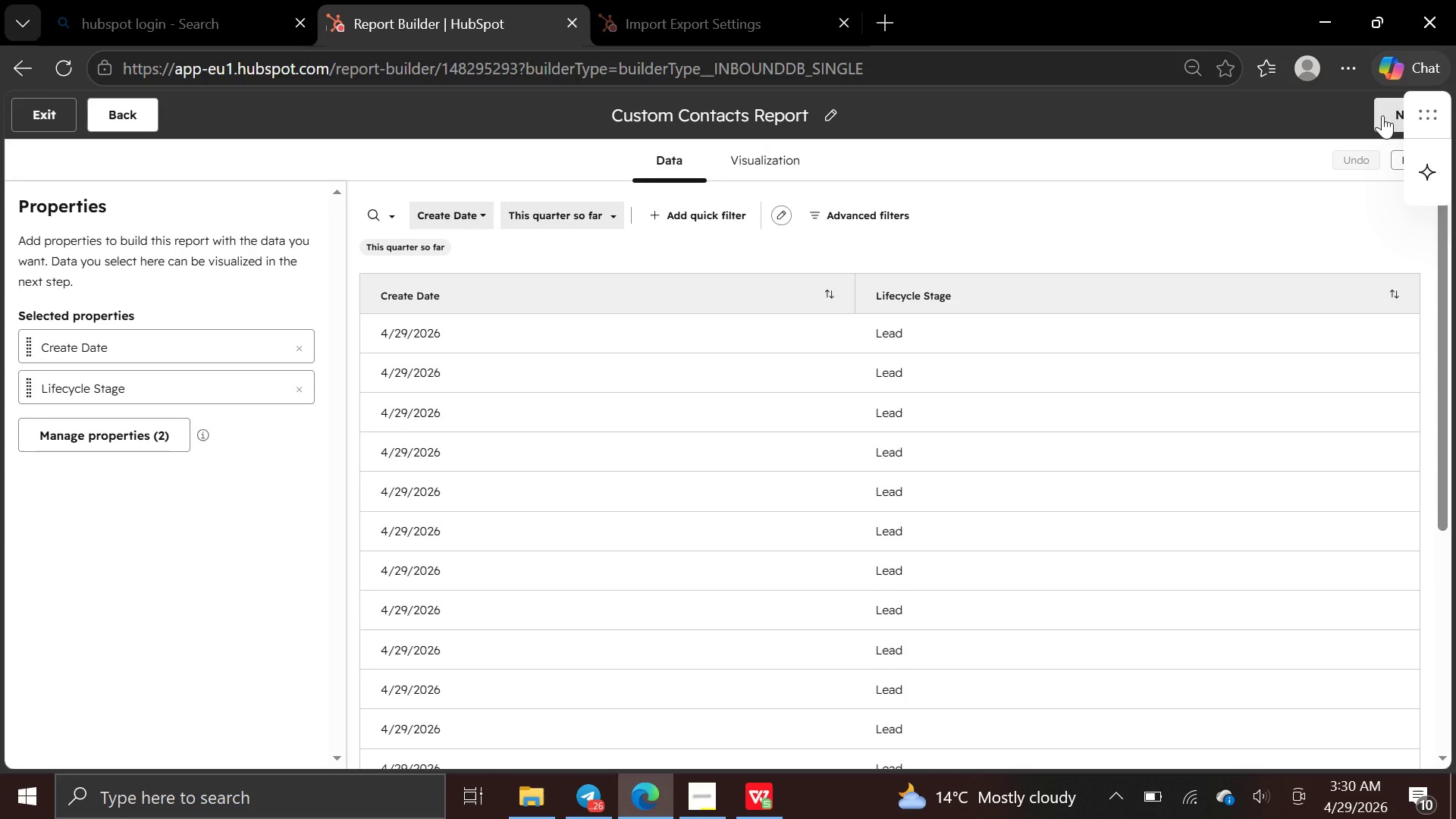 
left_click([709, 212])
 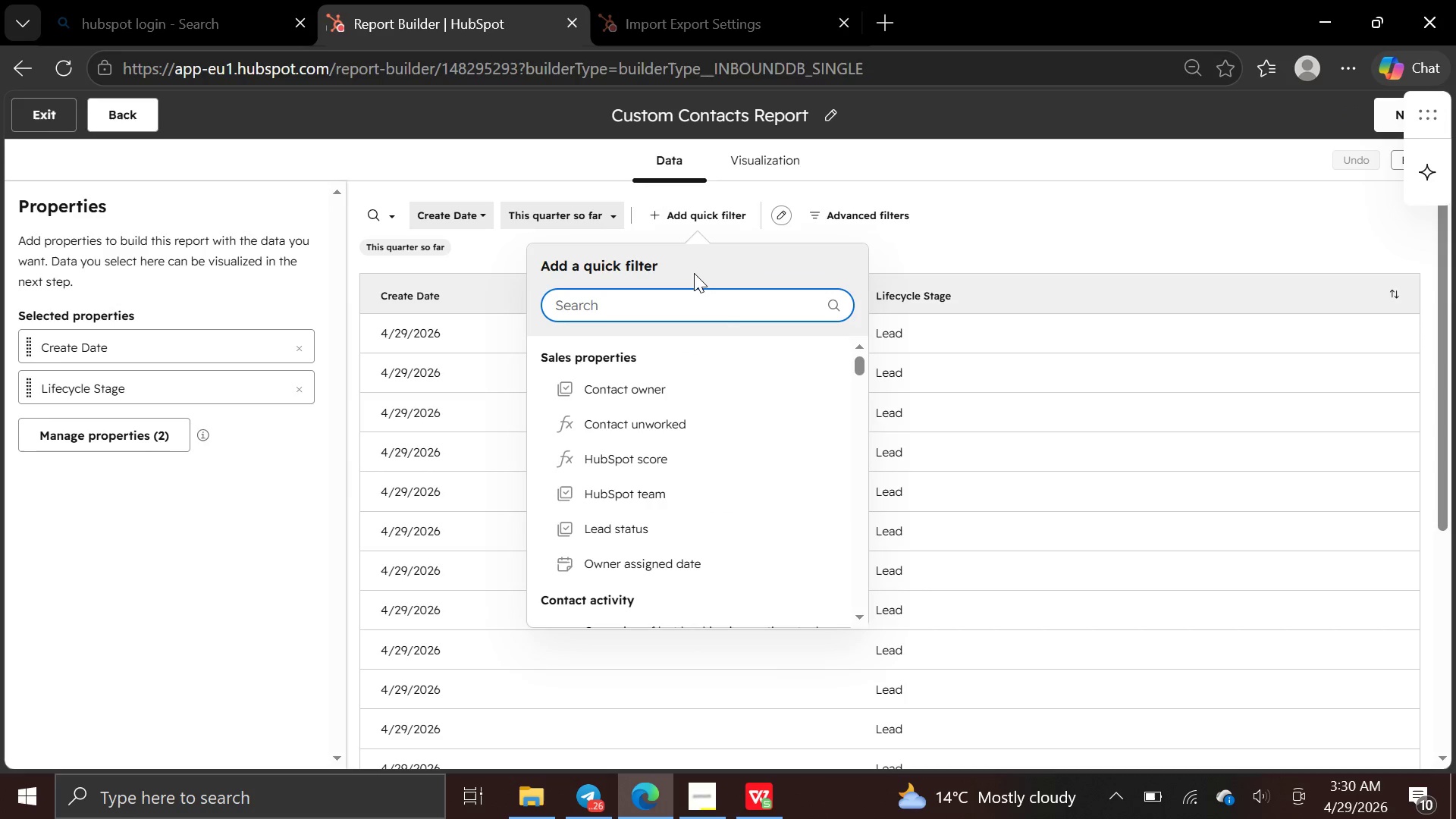 
type(seq)
 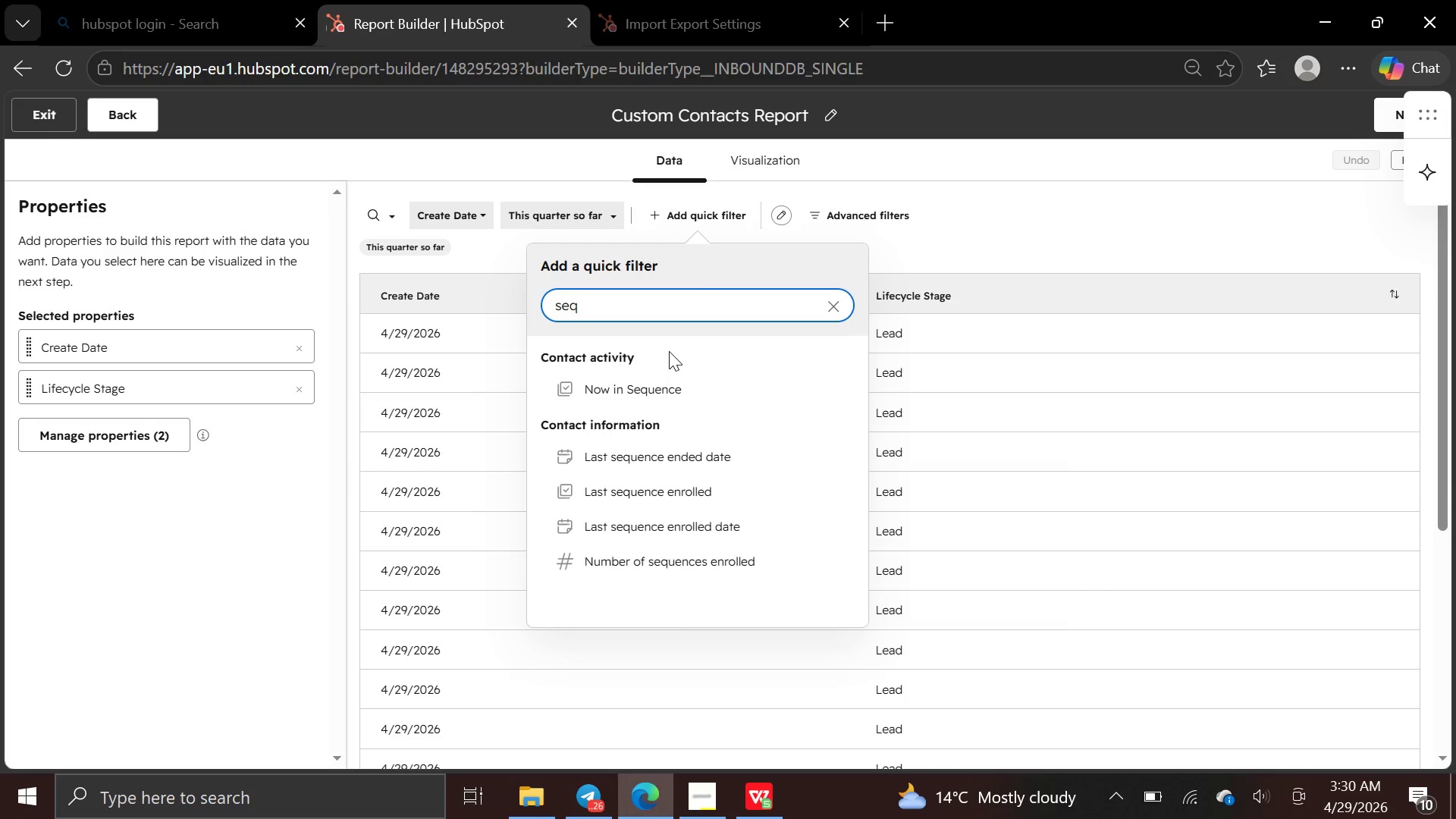 
left_click([669, 375])
 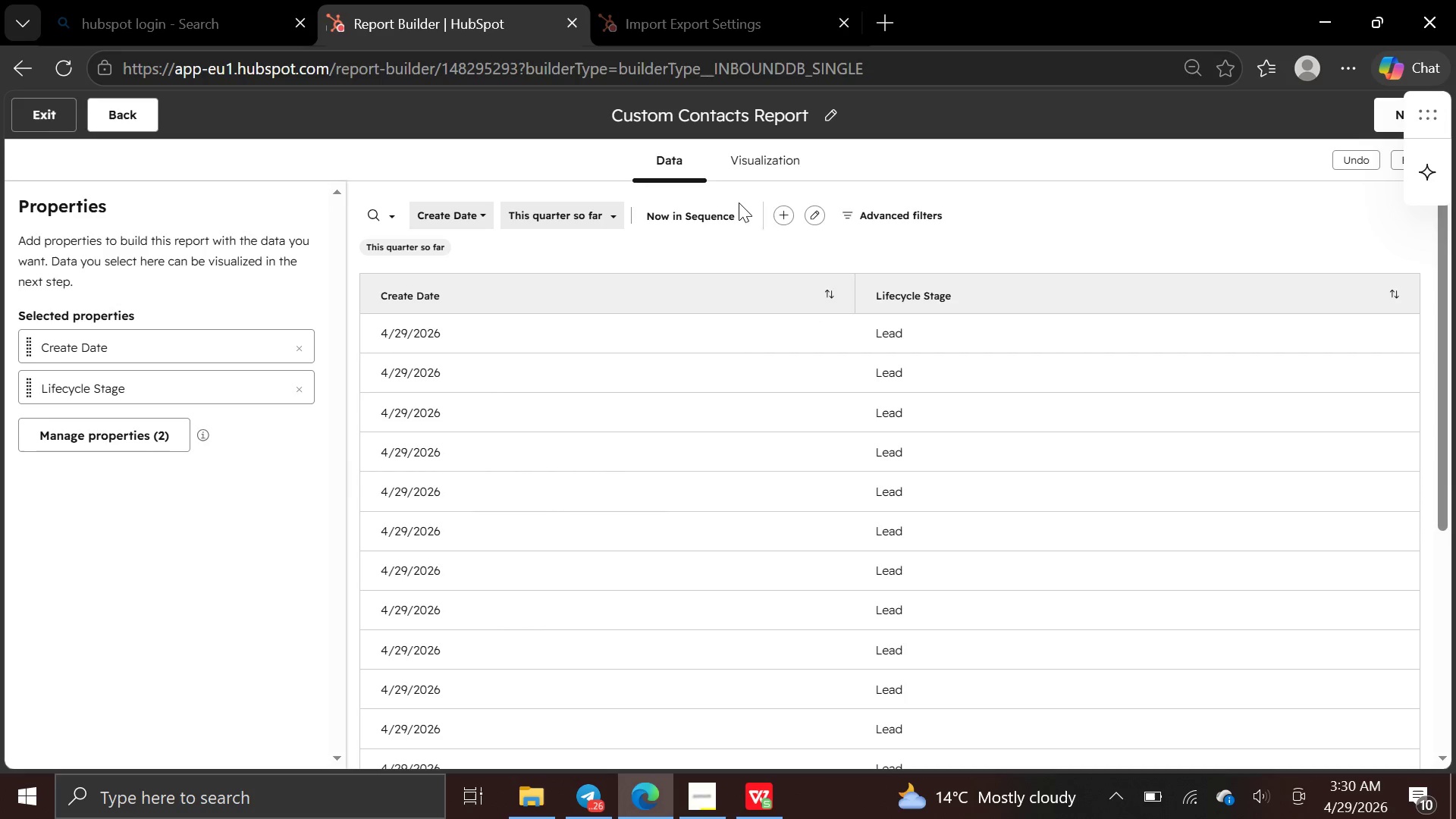 
left_click([894, 212])
 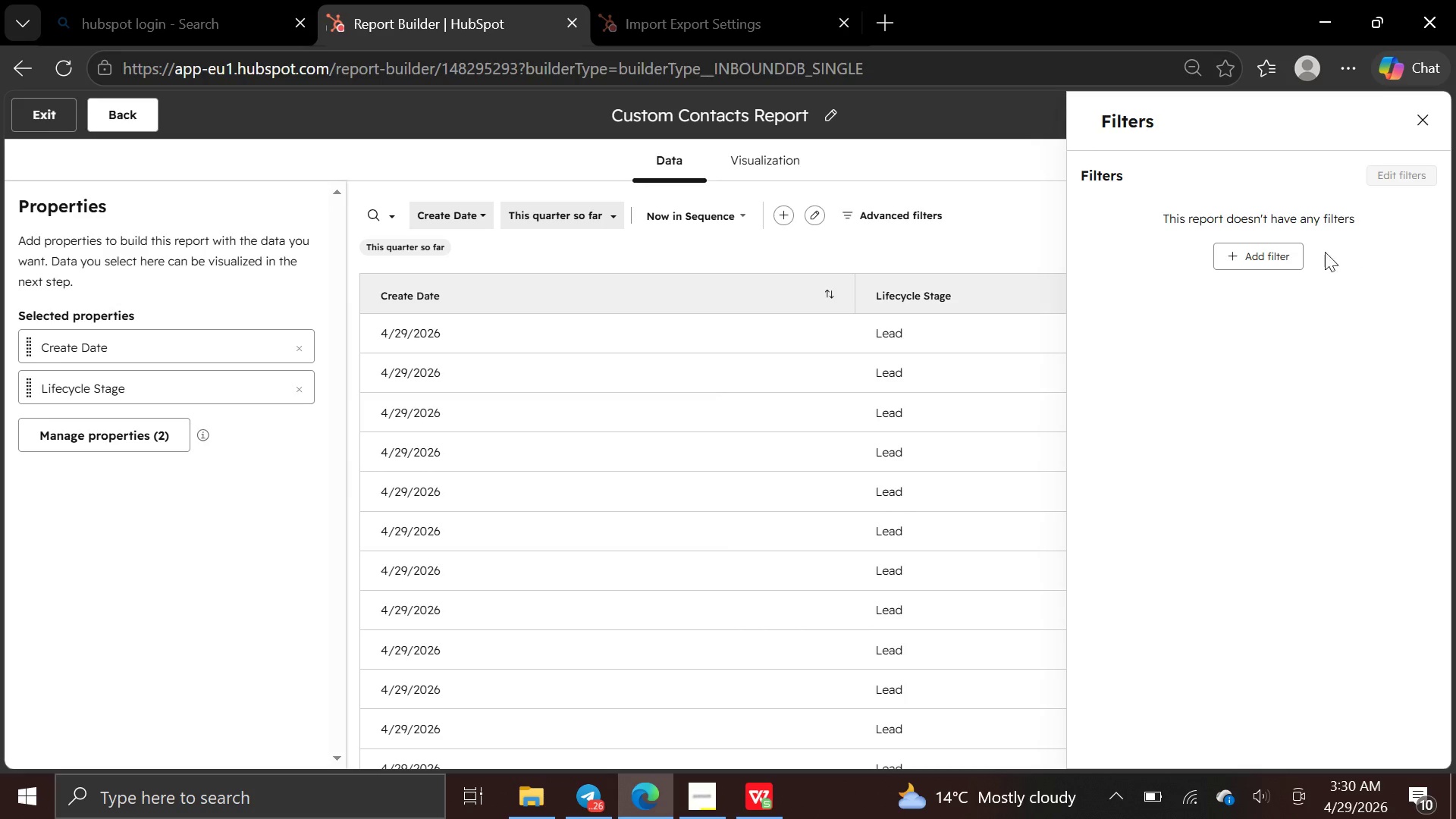 
left_click([1249, 256])
 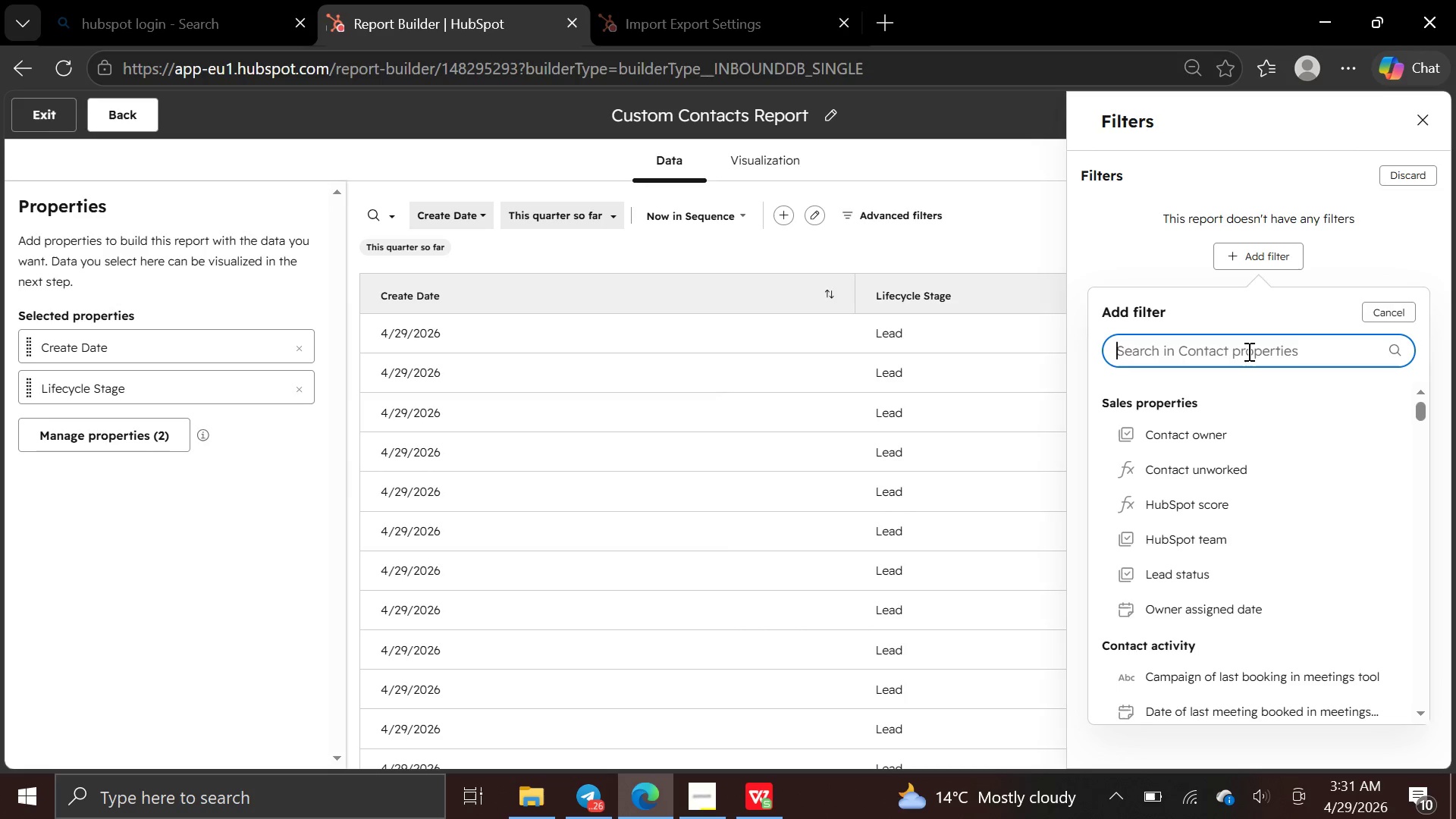 
type(seq)
 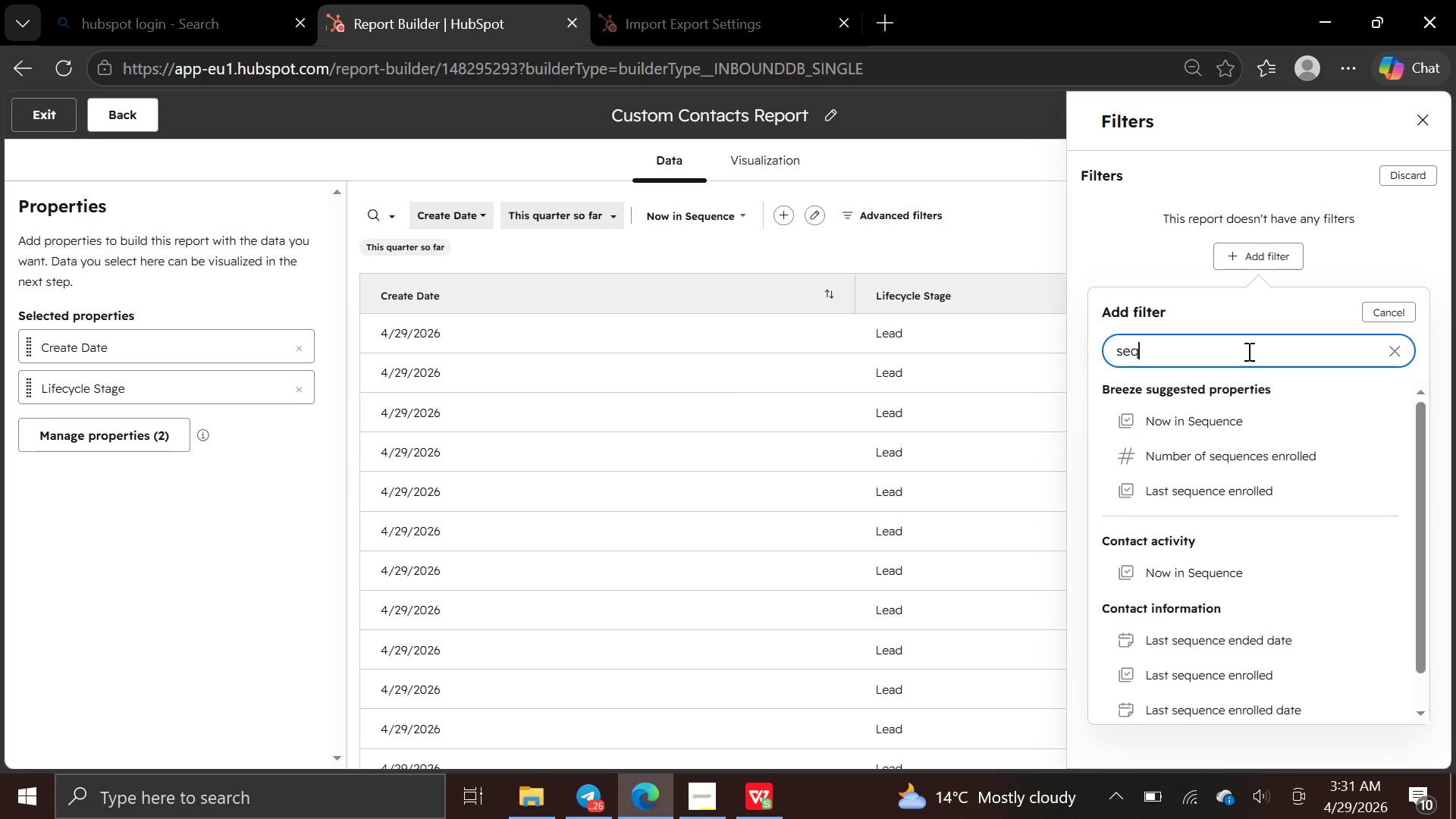 
wait(13.41)
 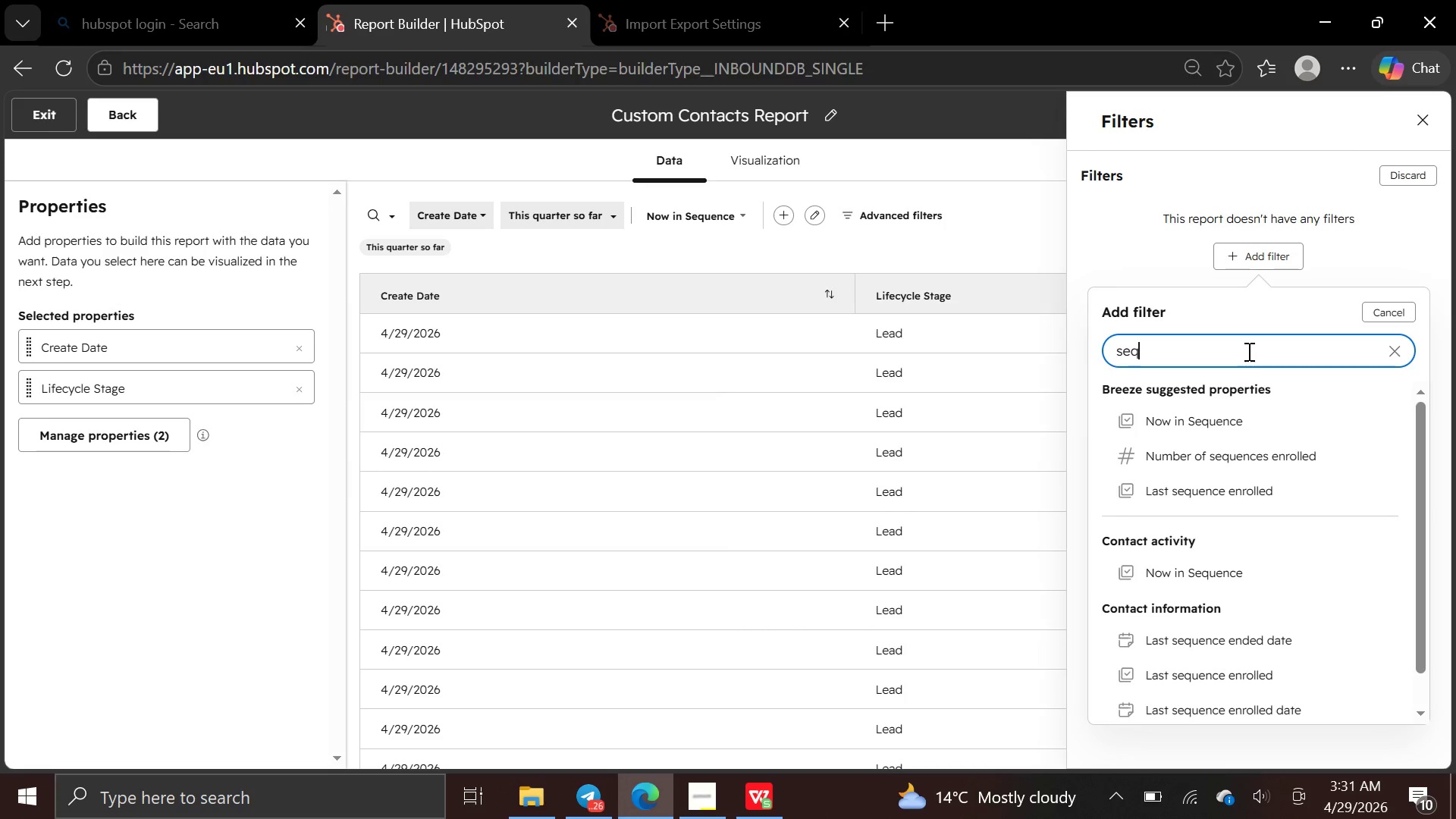 
key(Backspace)
key(Backspace)
key(Backspace)
type(metr)
 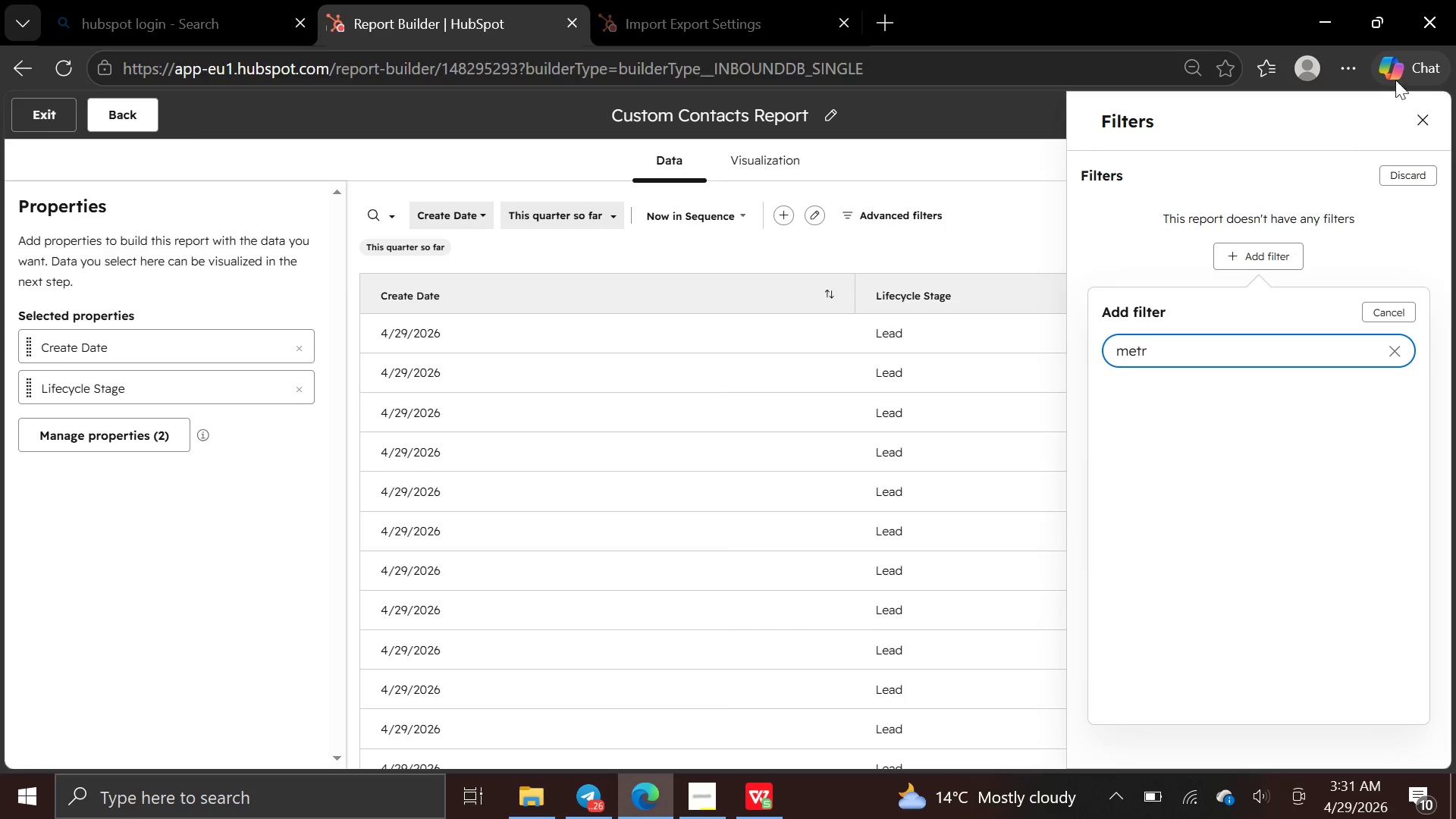 
wait(5.11)
 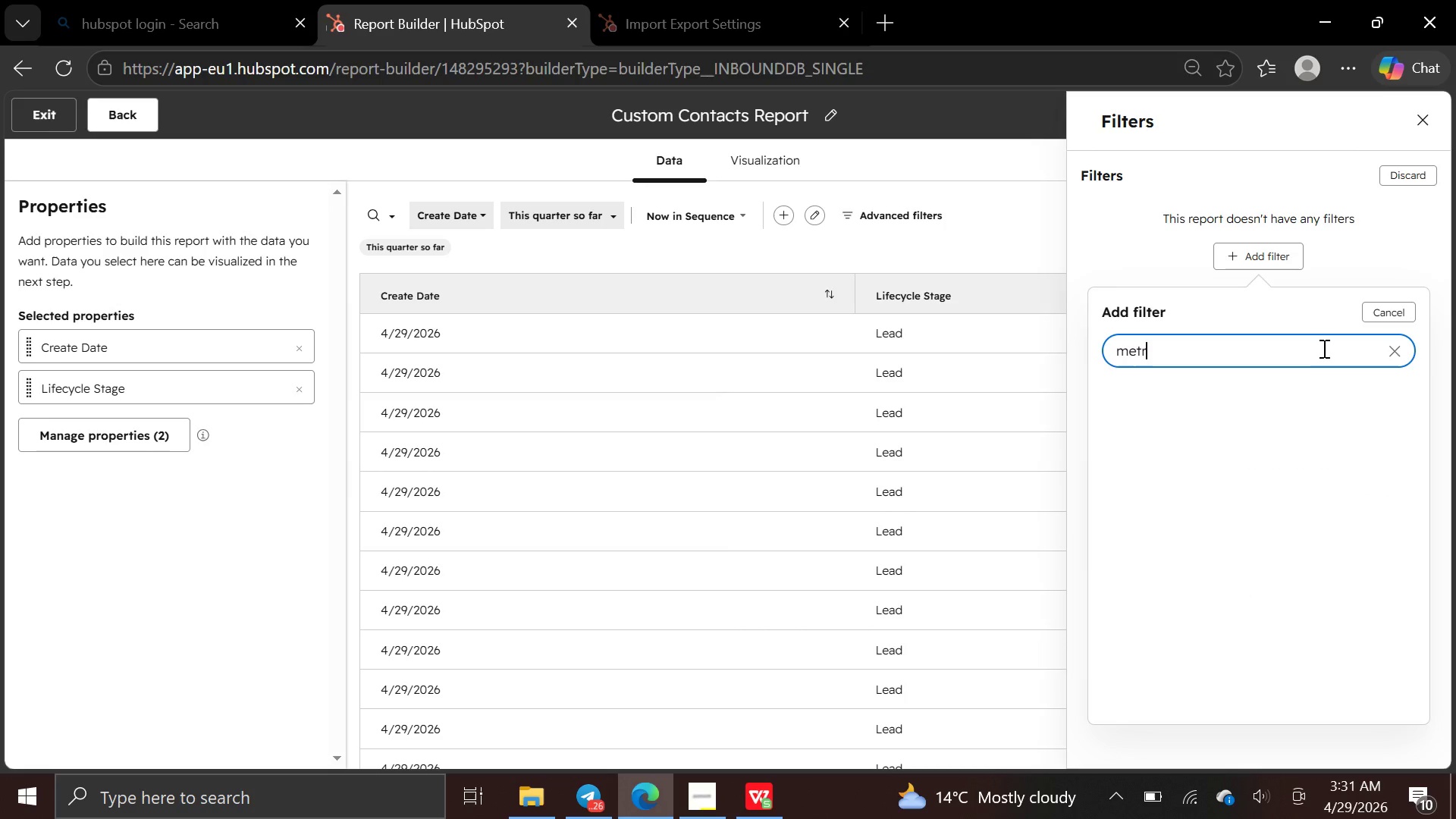 
left_click([1426, 113])
 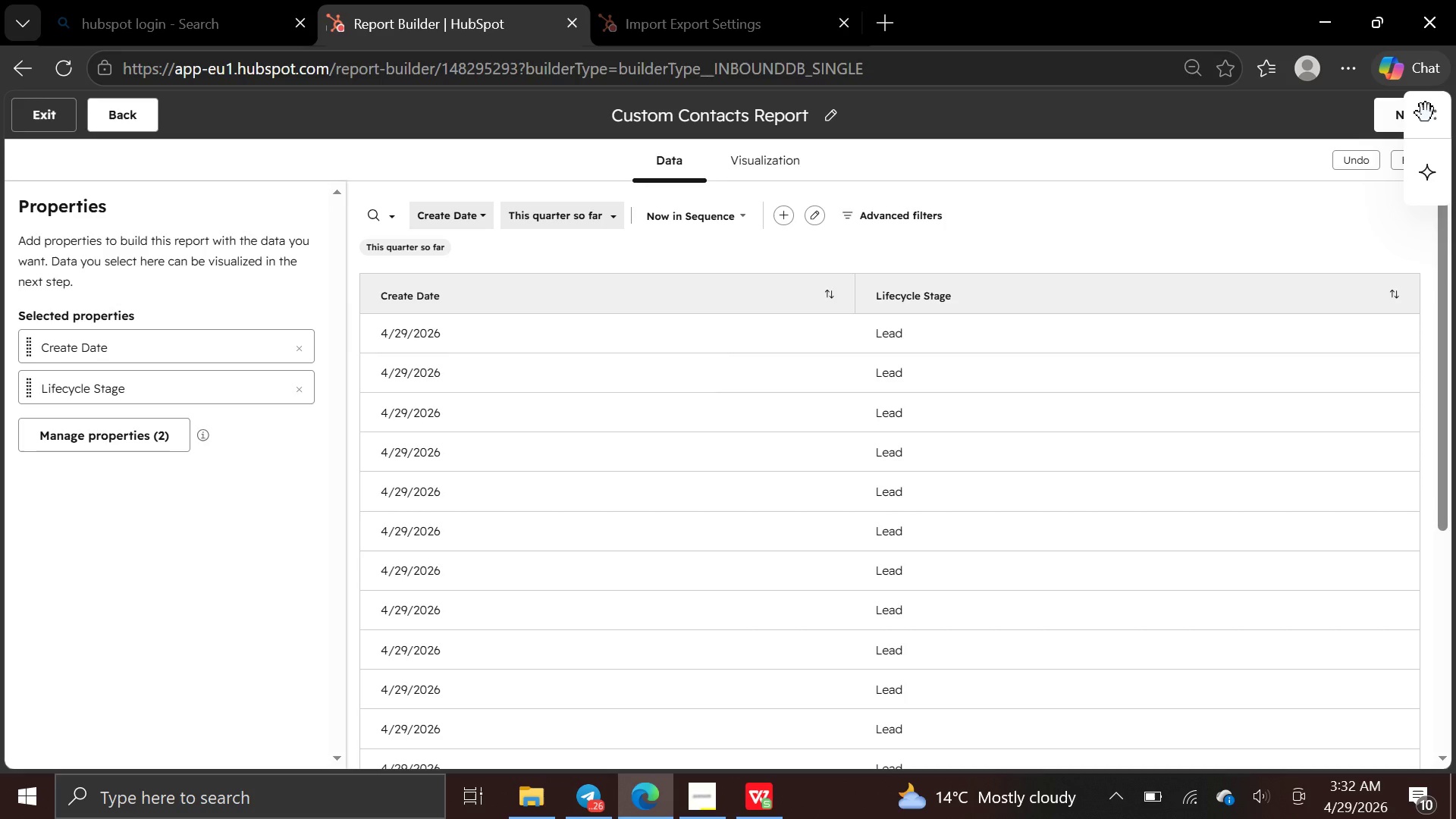 
wait(47.39)
 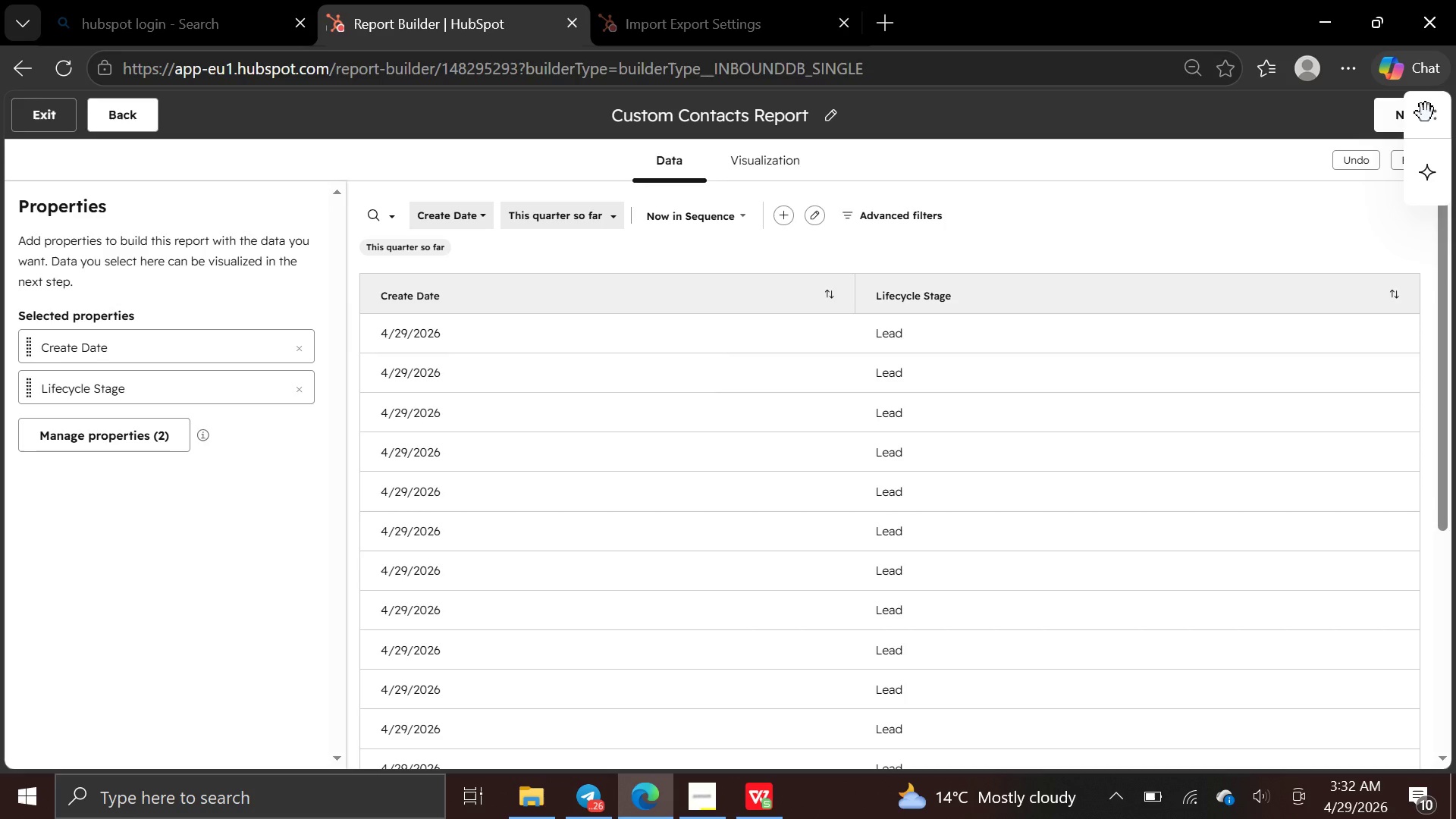 
mouse_move([1432, 63])
 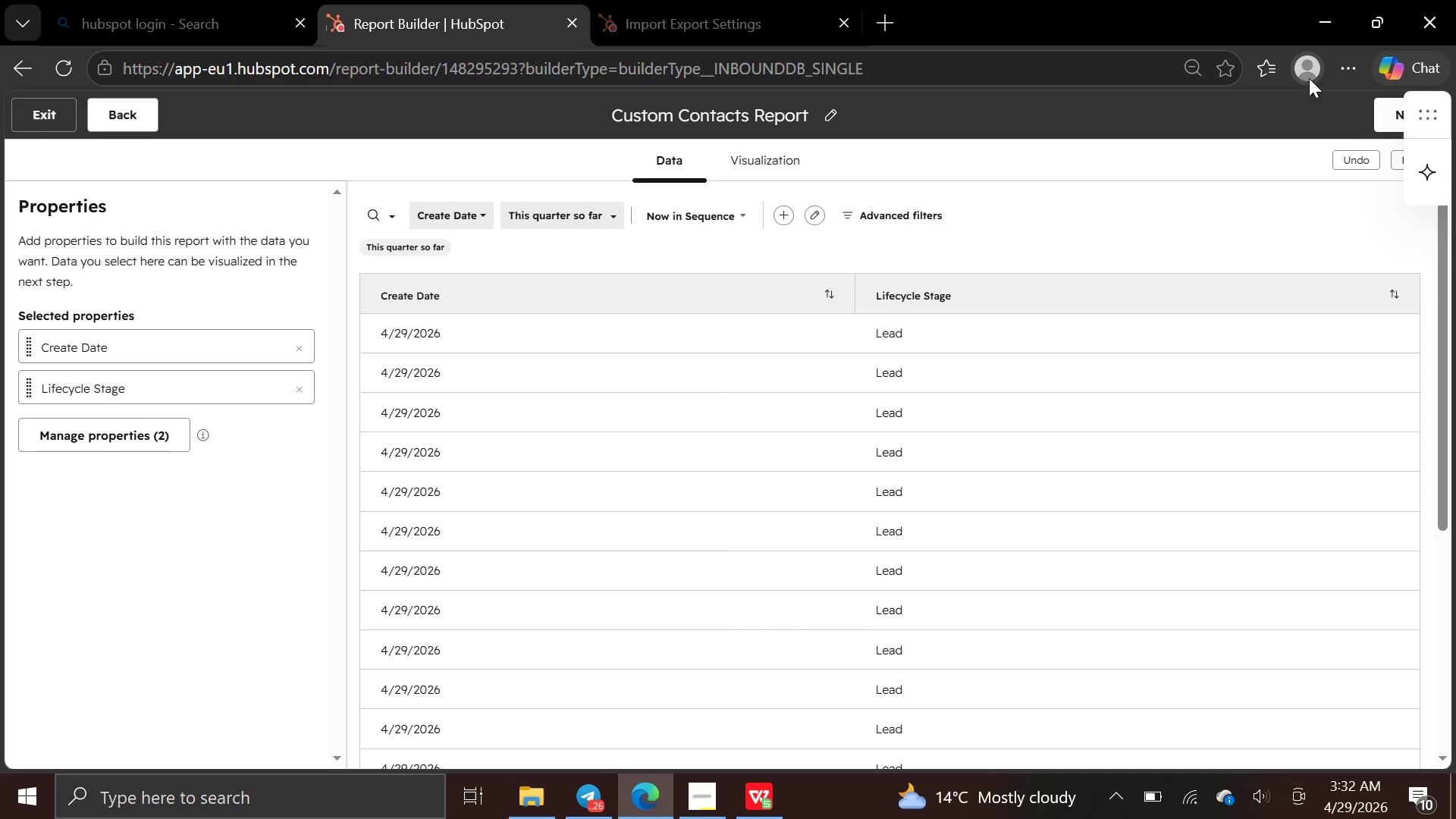 
wait(7.42)
 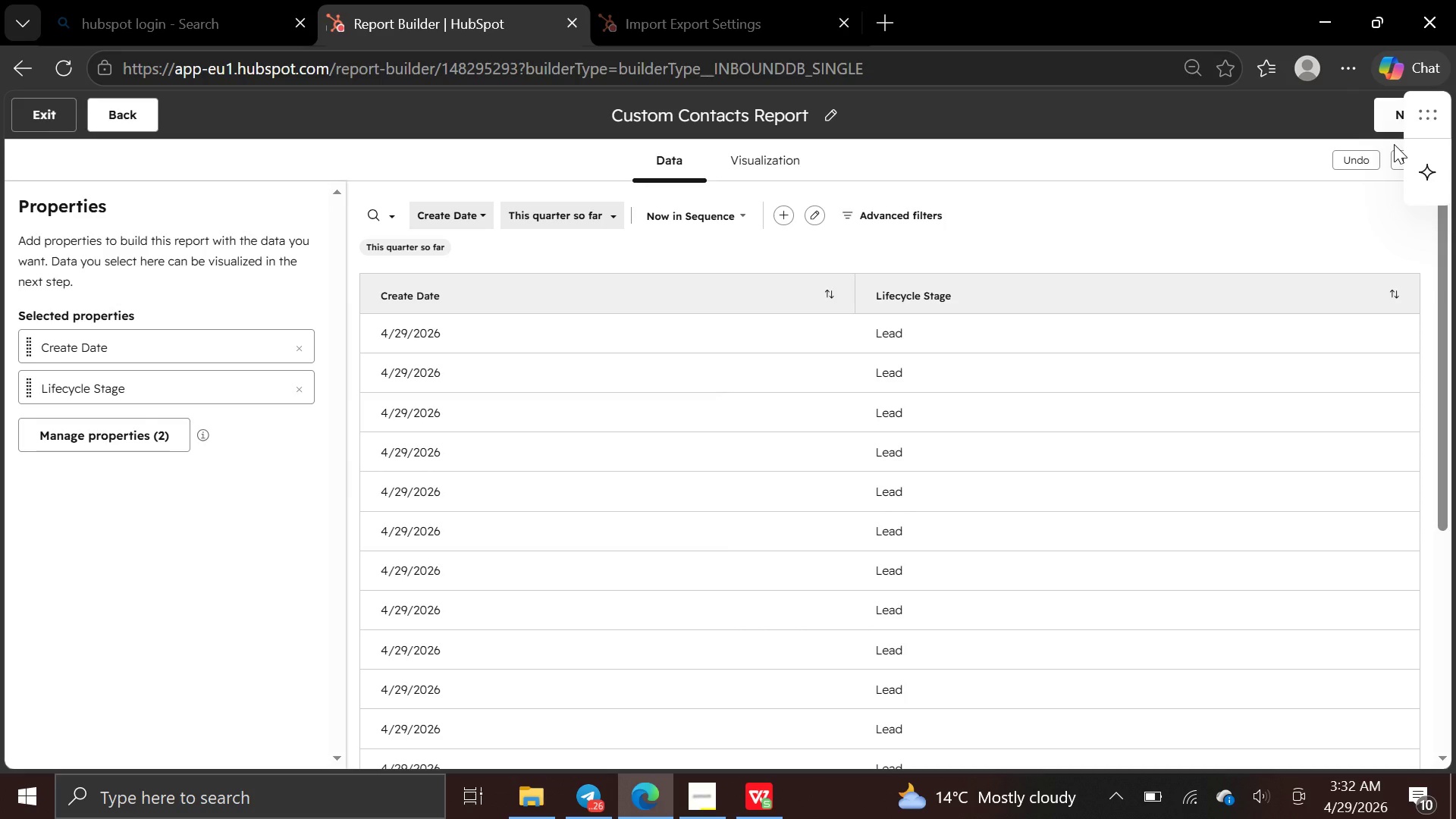 
left_click([776, 151])
 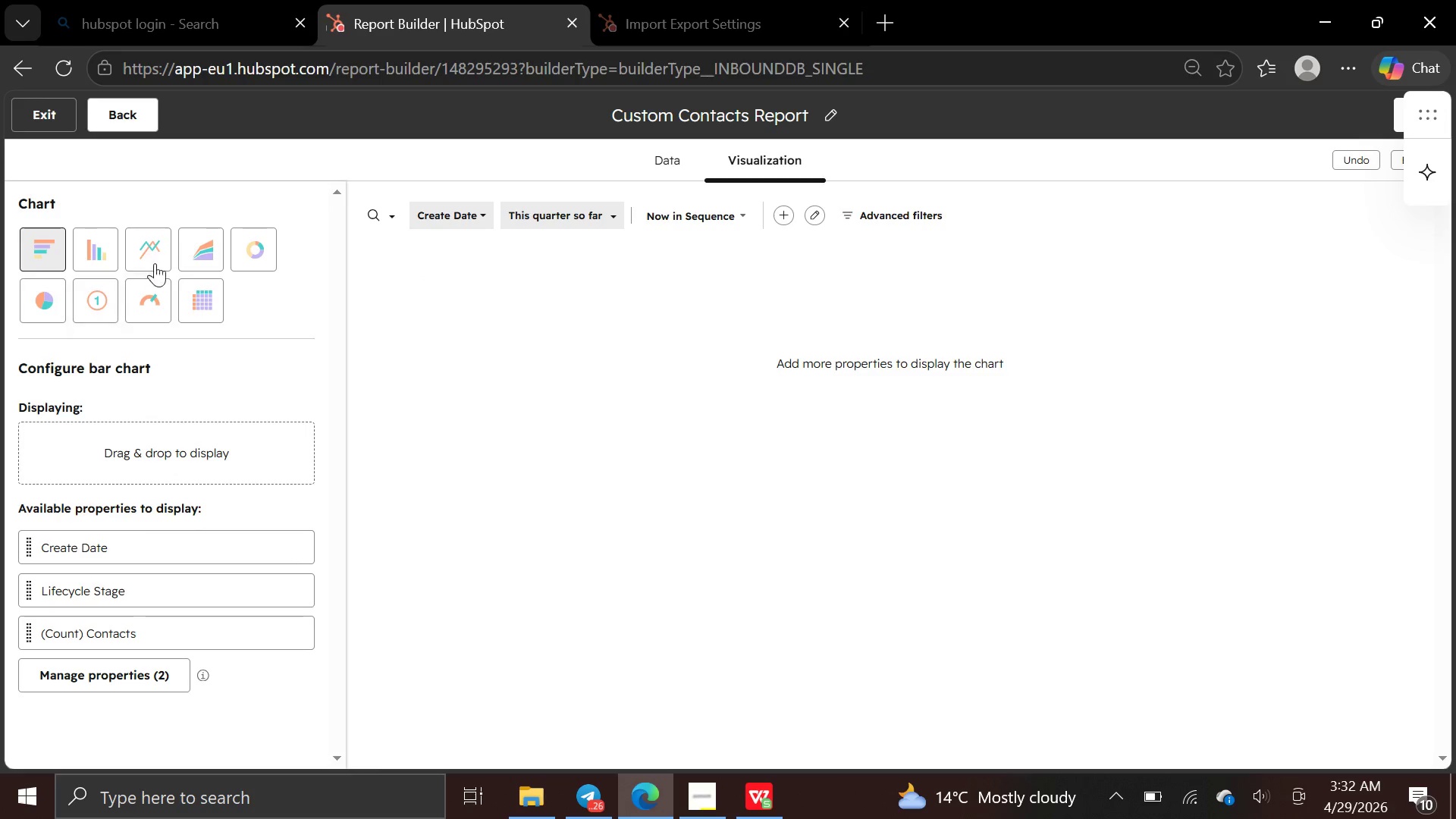 
mouse_move([154, 326])
 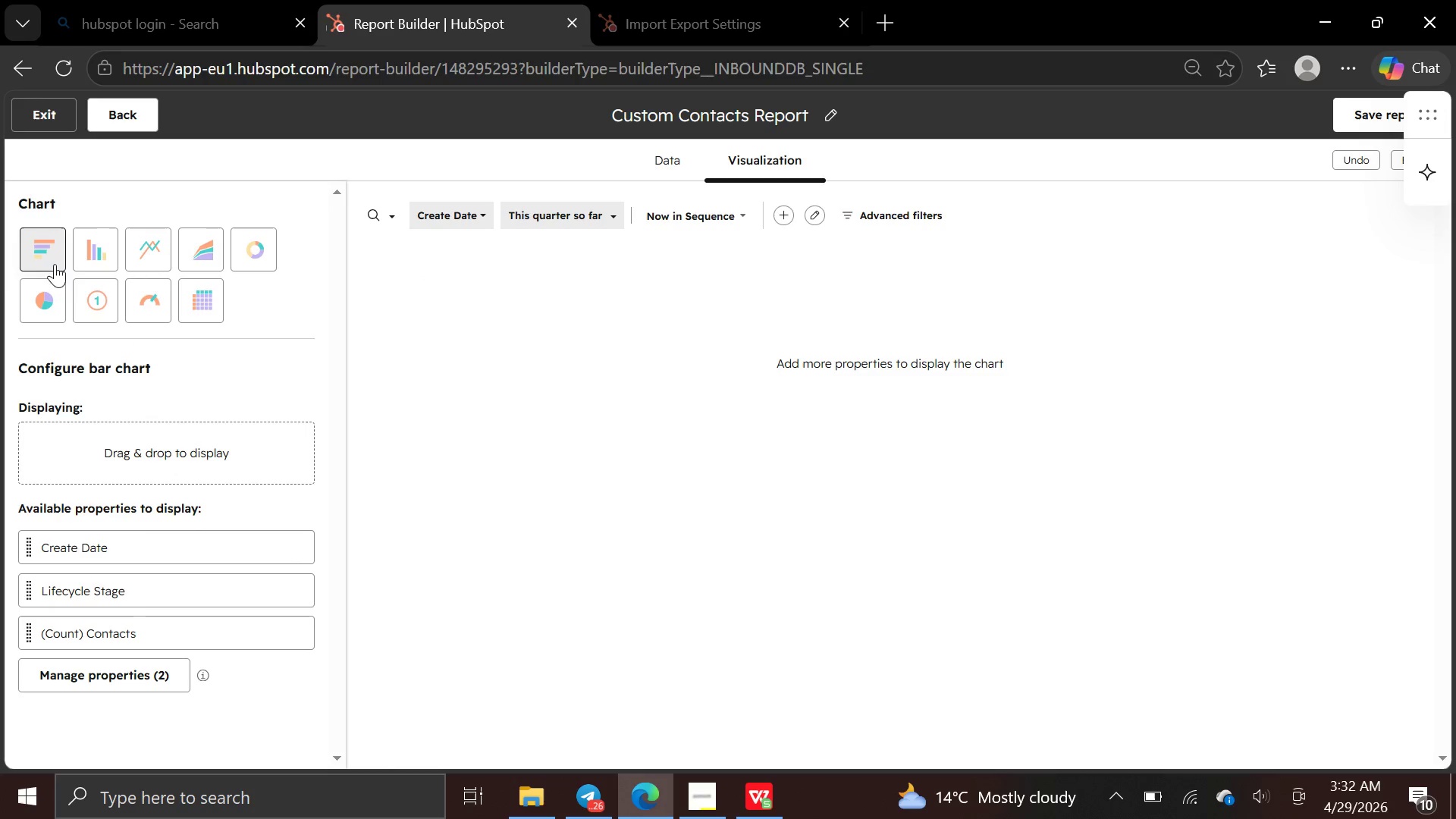 
mouse_move([72, 252])
 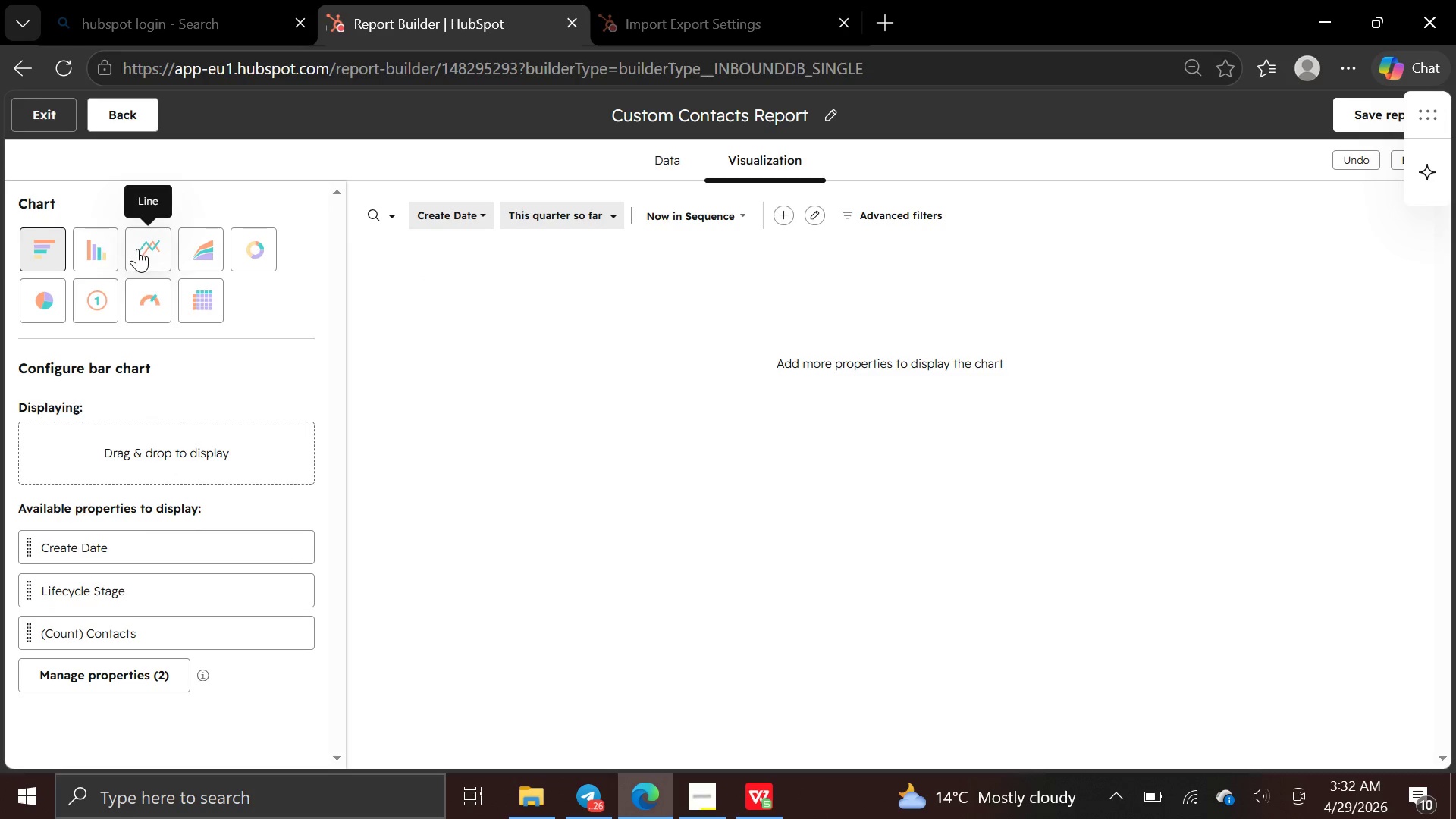 
left_click([137, 249])
 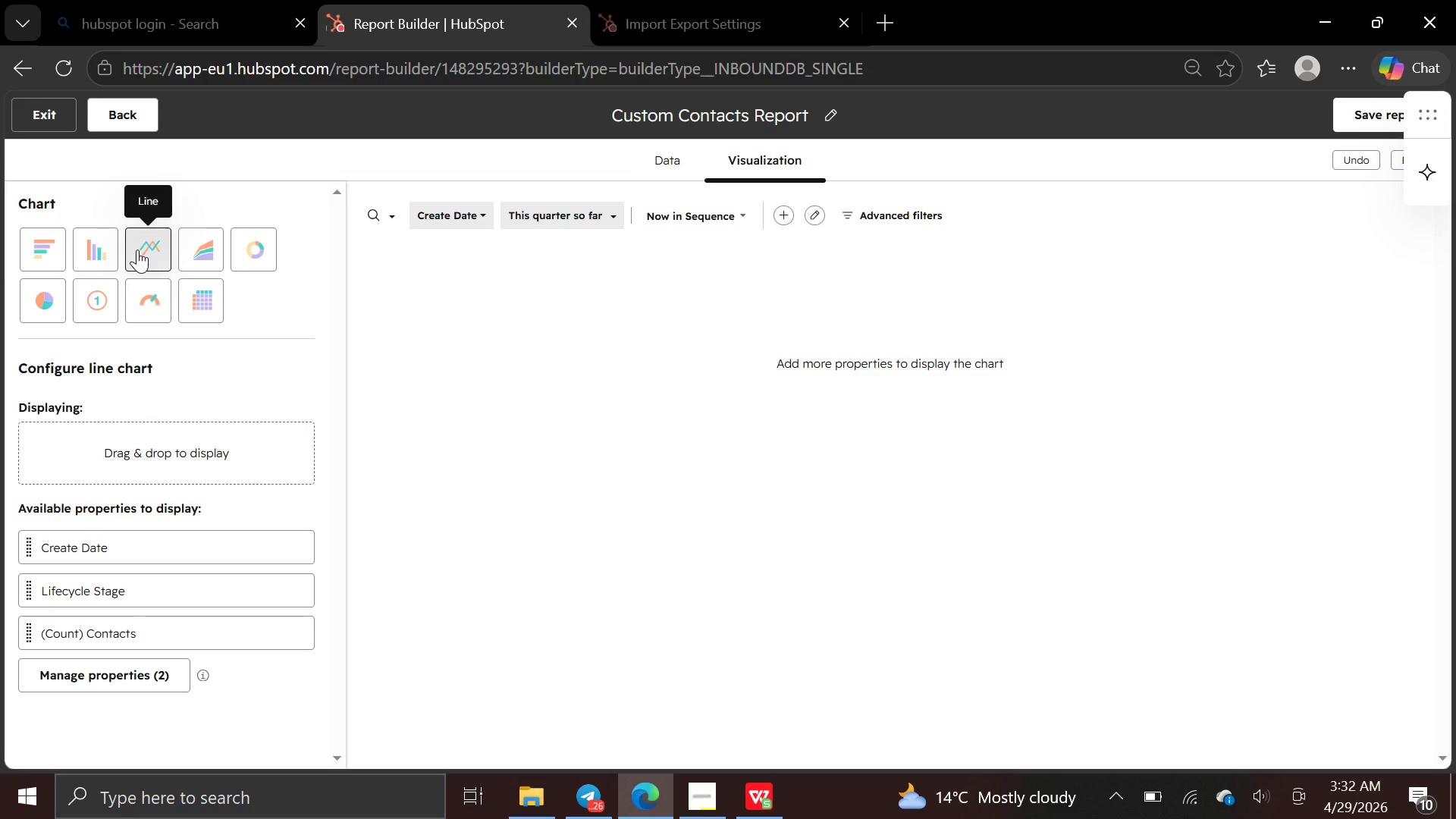 
double_click([137, 249])
 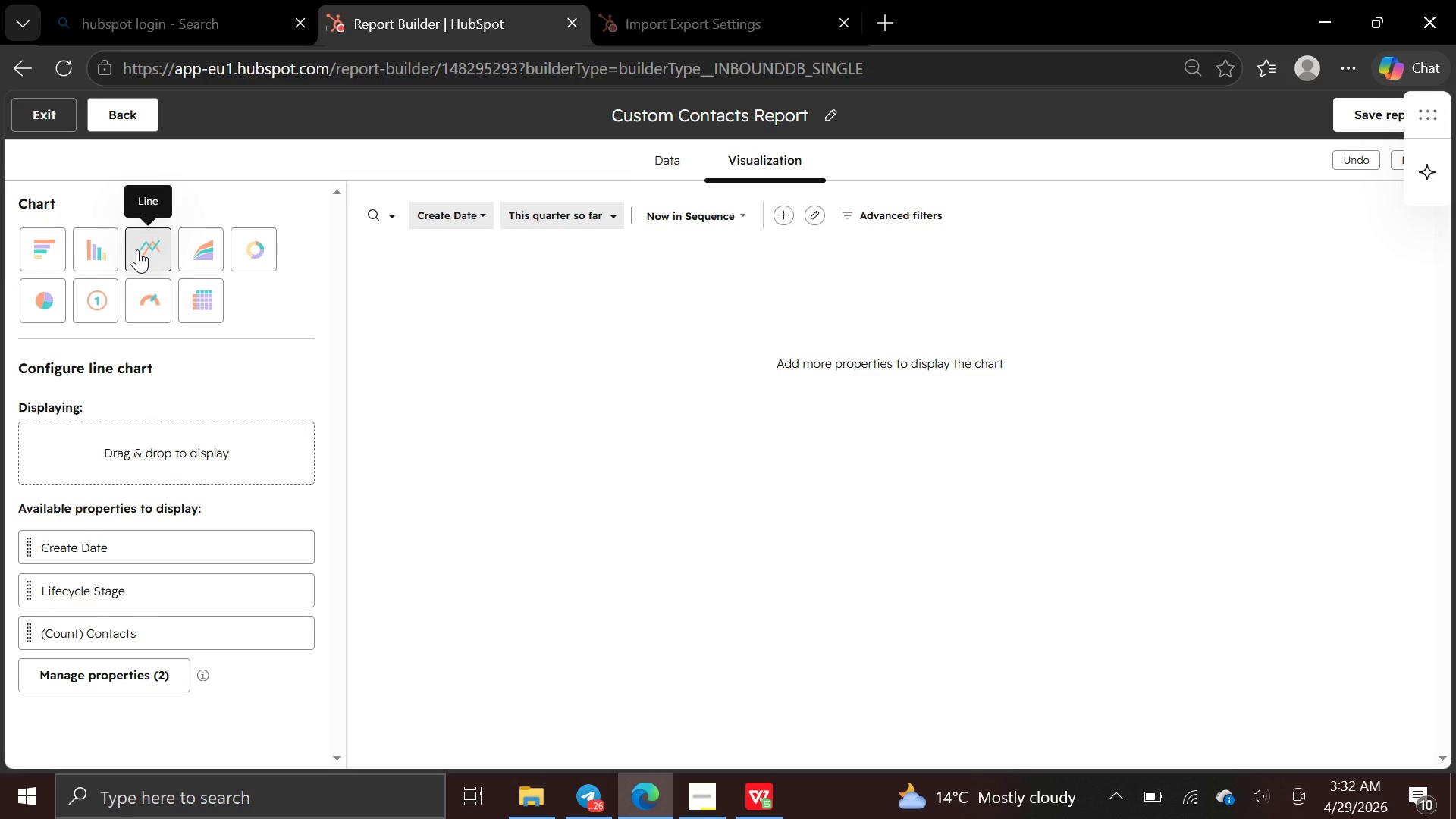 
left_click_drag(start_coordinate=[137, 249], to_coordinate=[583, 325])
 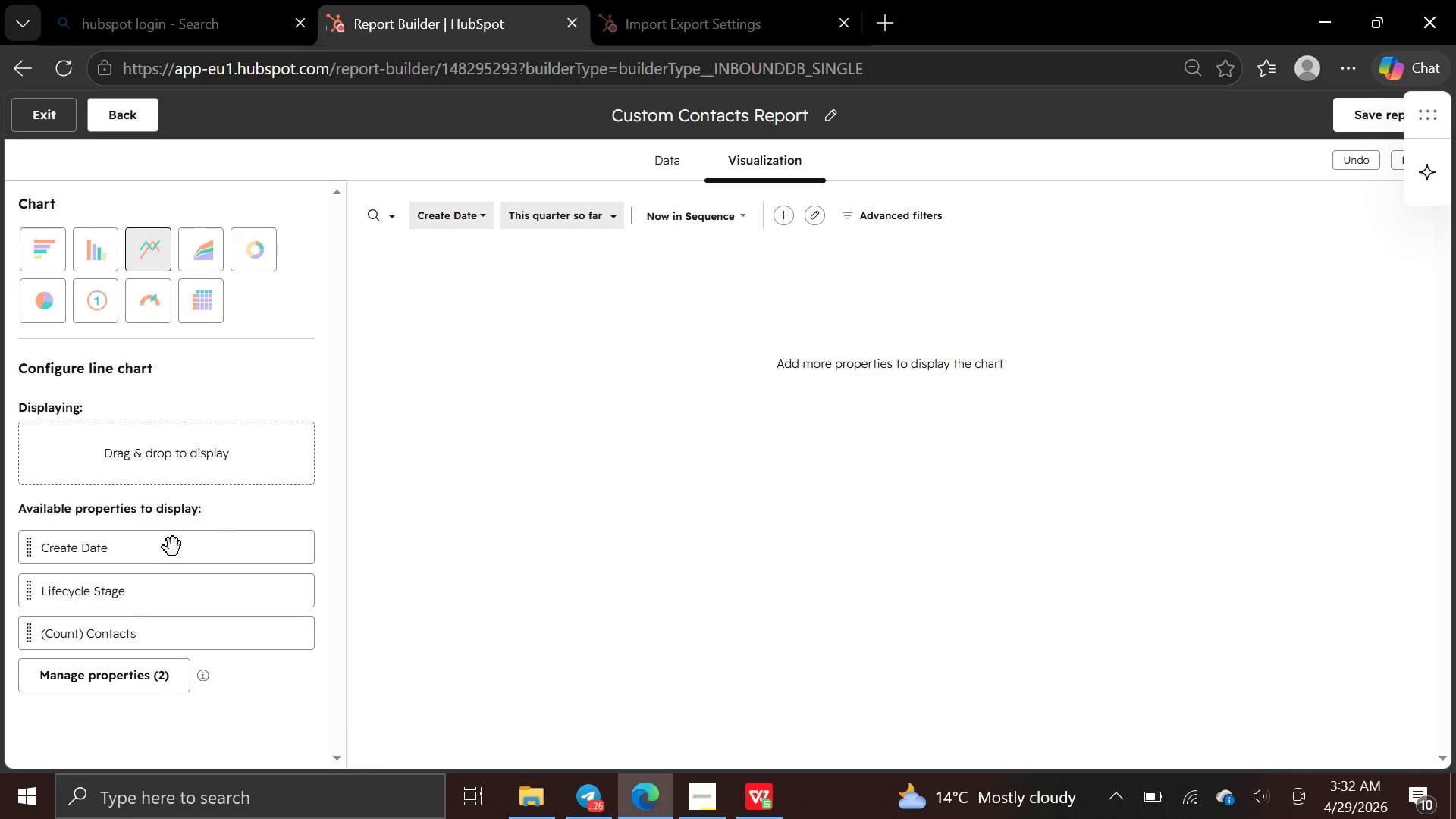 
wait(9.09)
 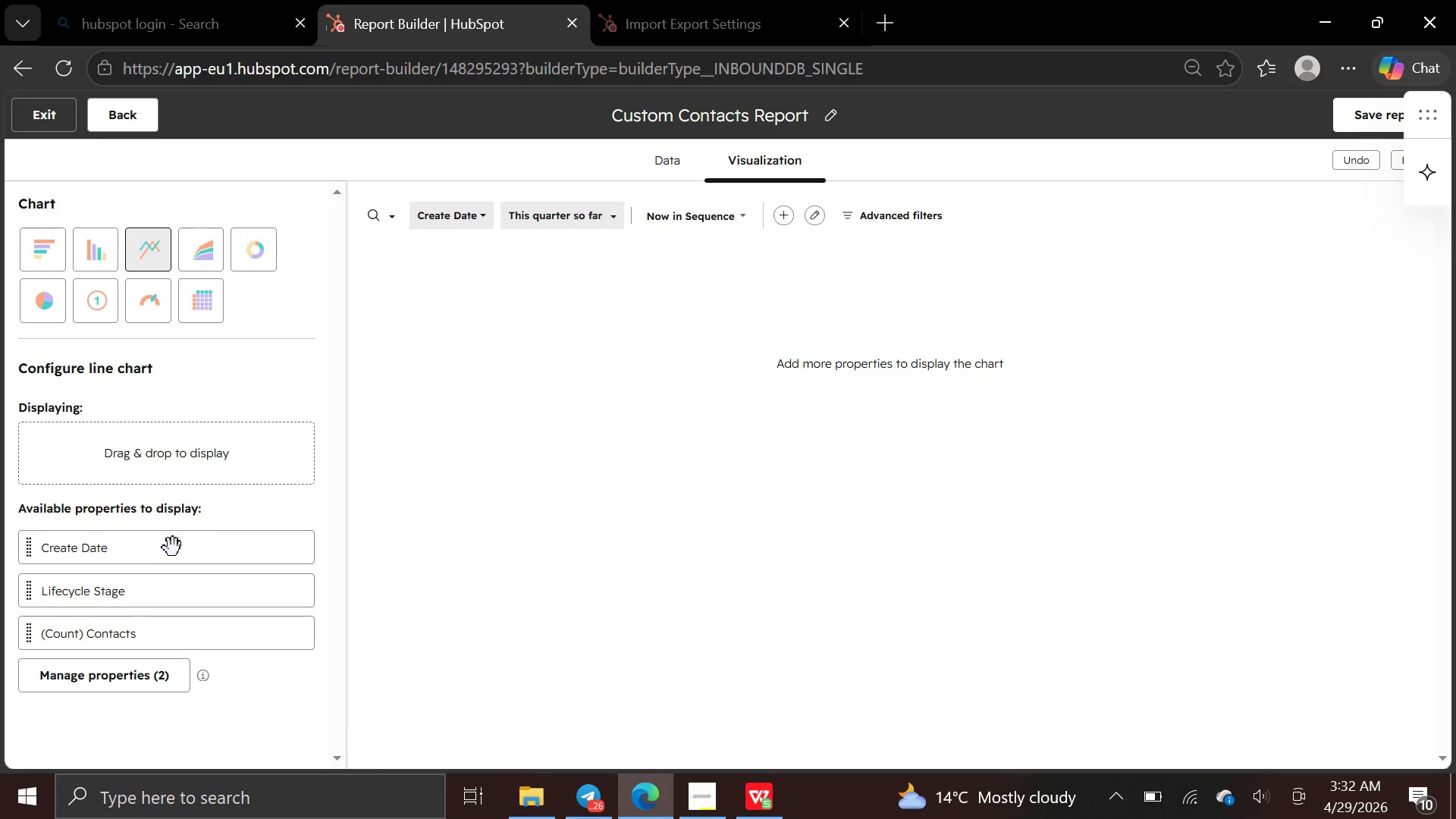 
left_click([142, 680])
 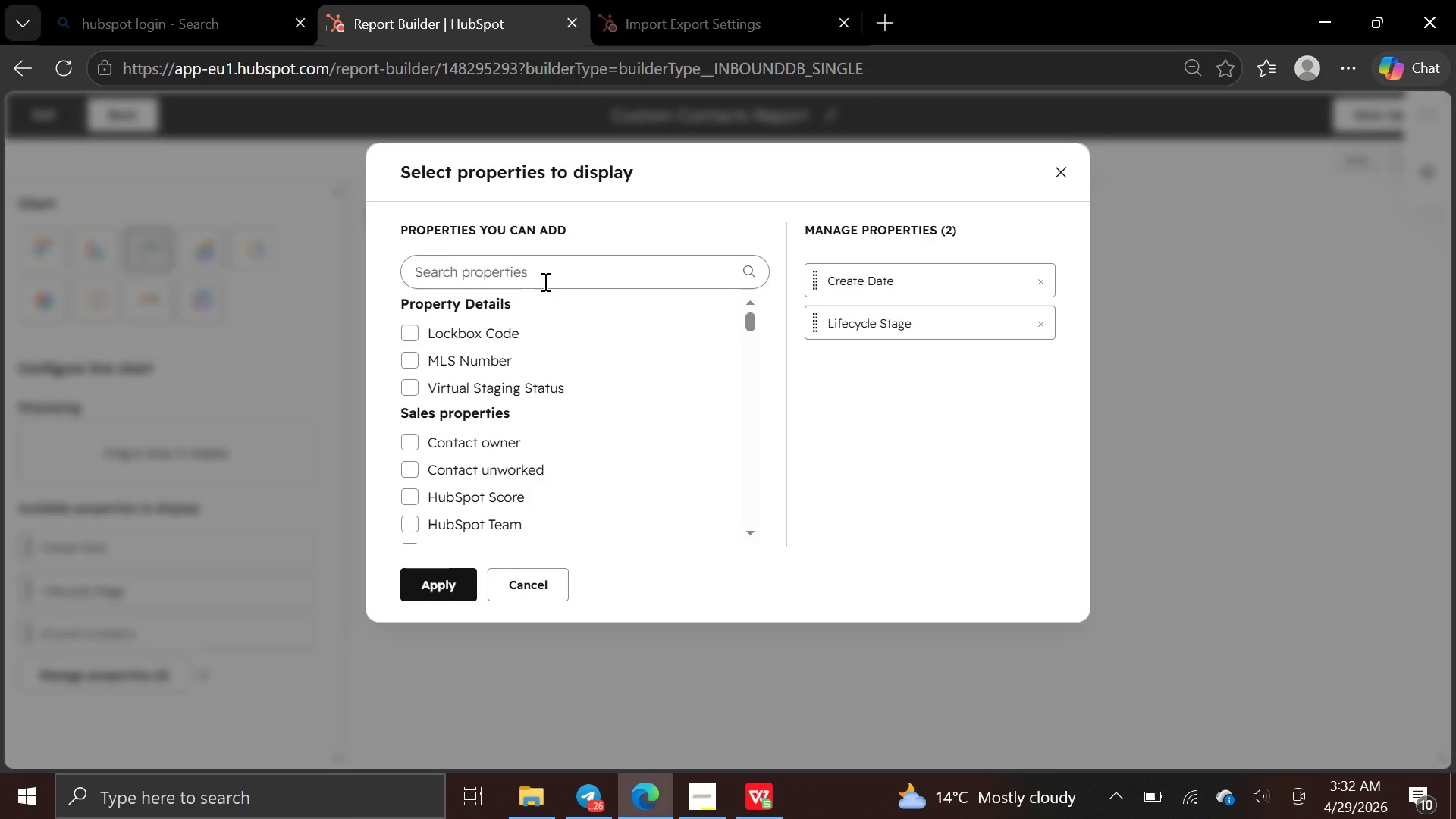 
wait(5.28)
 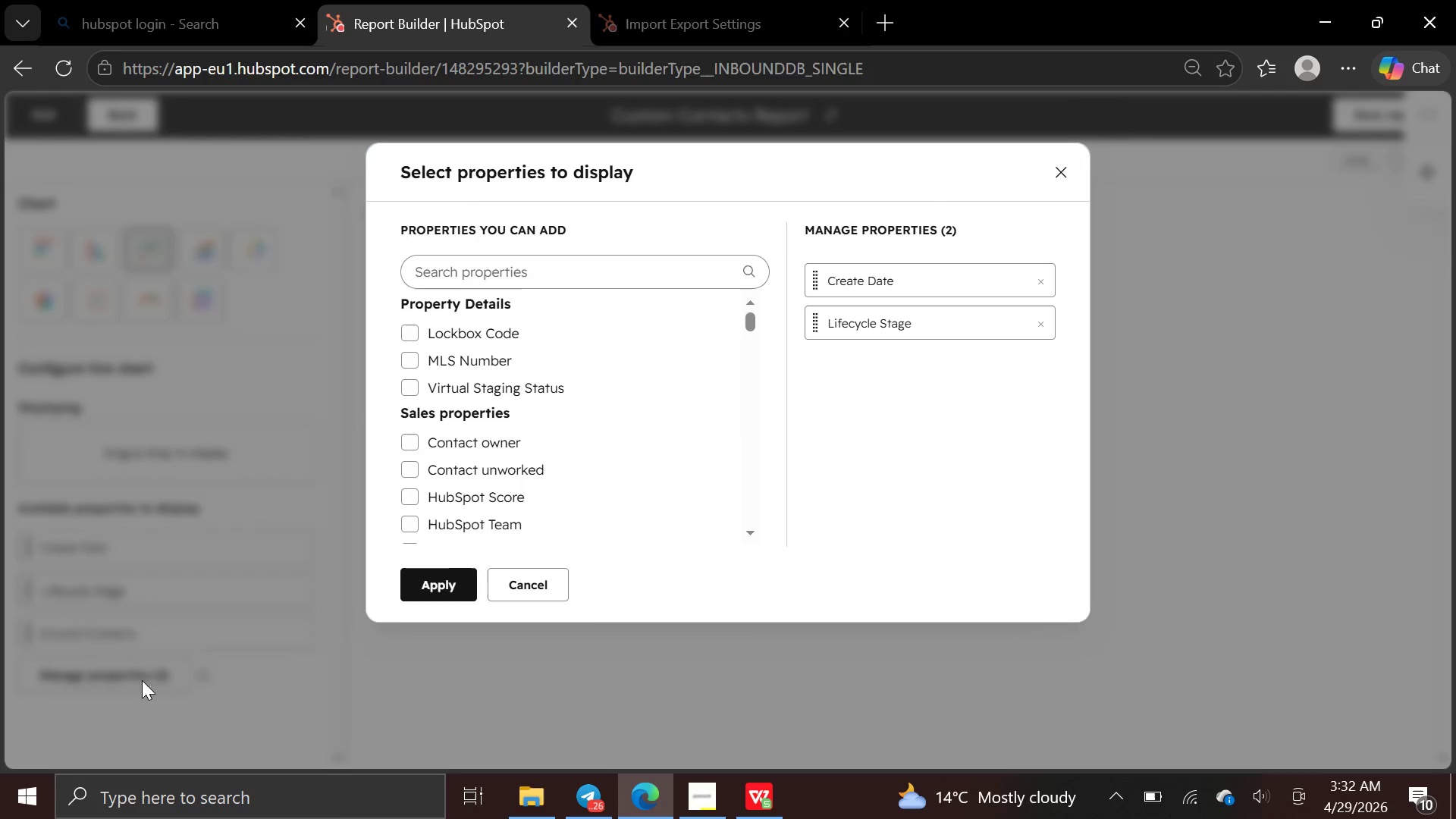 
left_click([318, 350])
 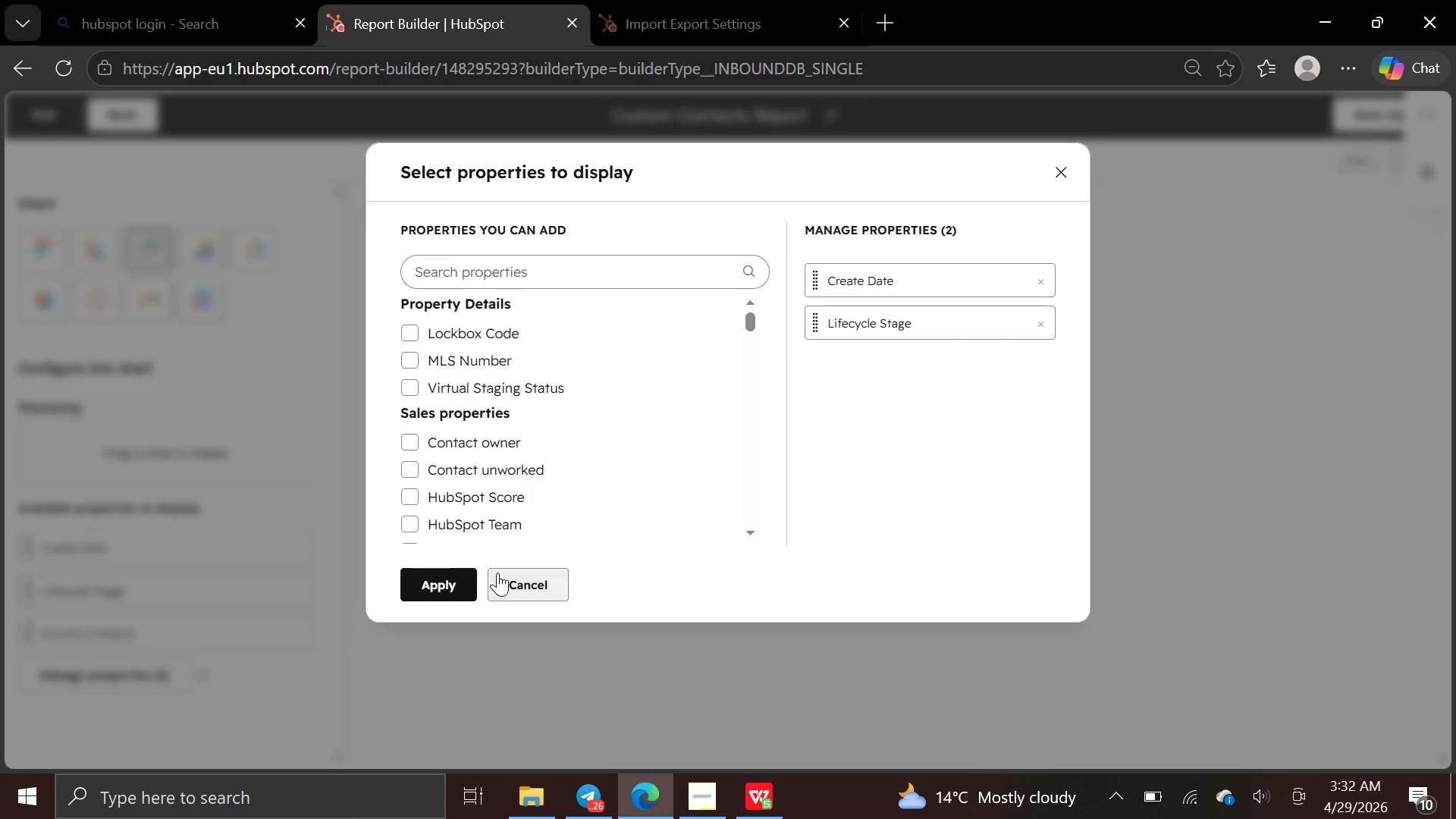 
left_click([502, 573])
 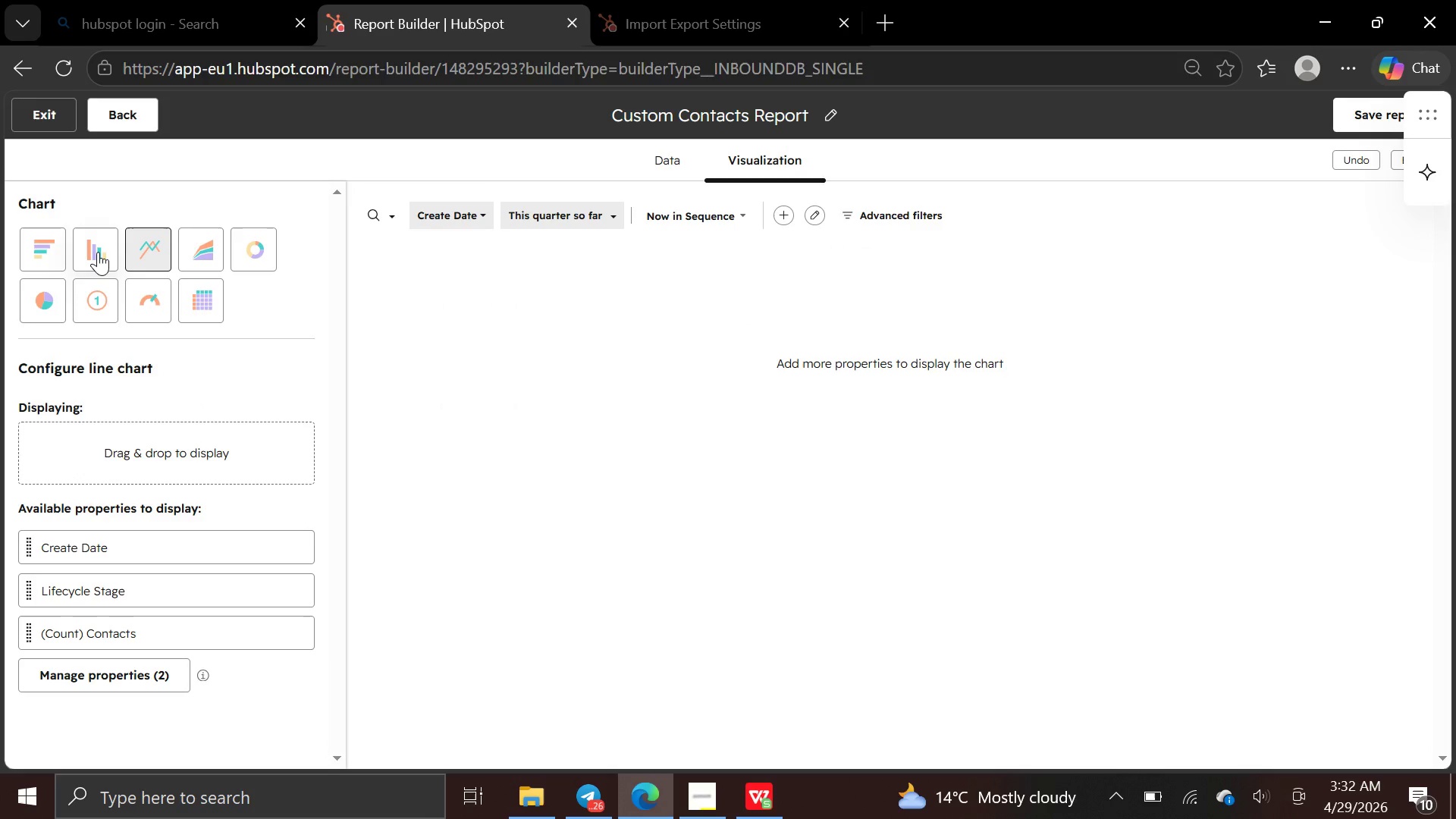 
double_click([98, 252])
 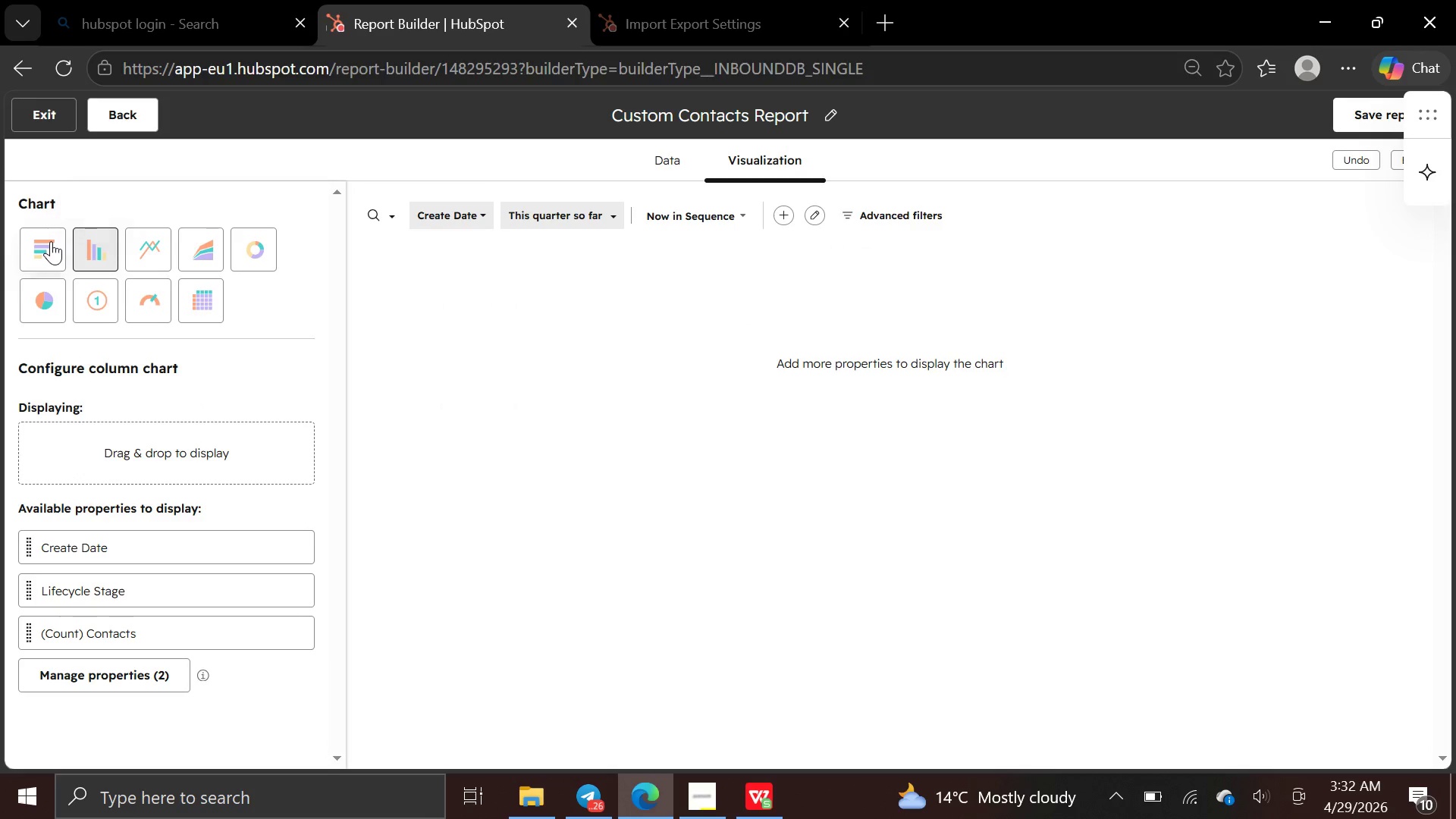 
double_click([51, 241])
 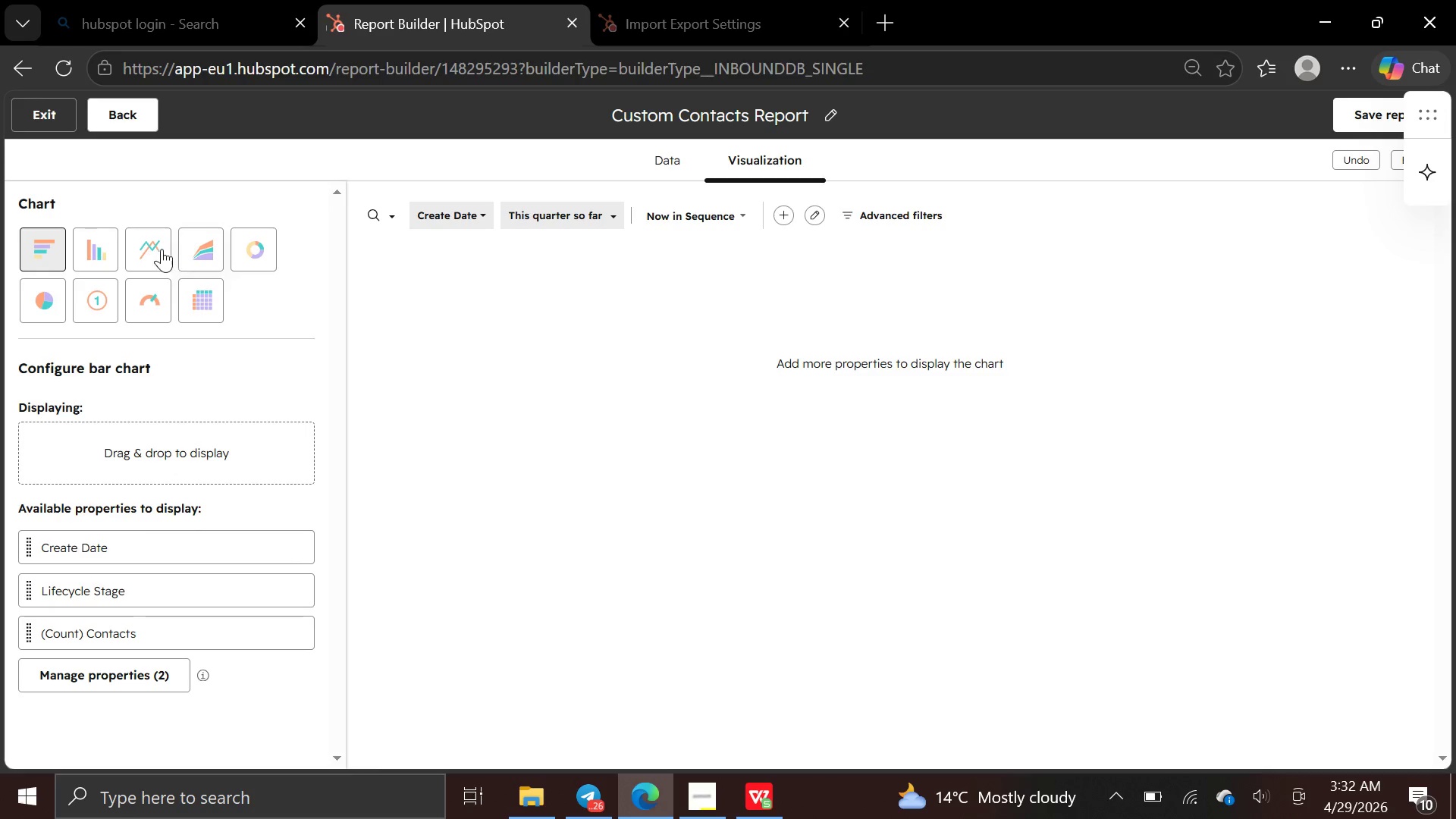 
double_click([155, 246])
 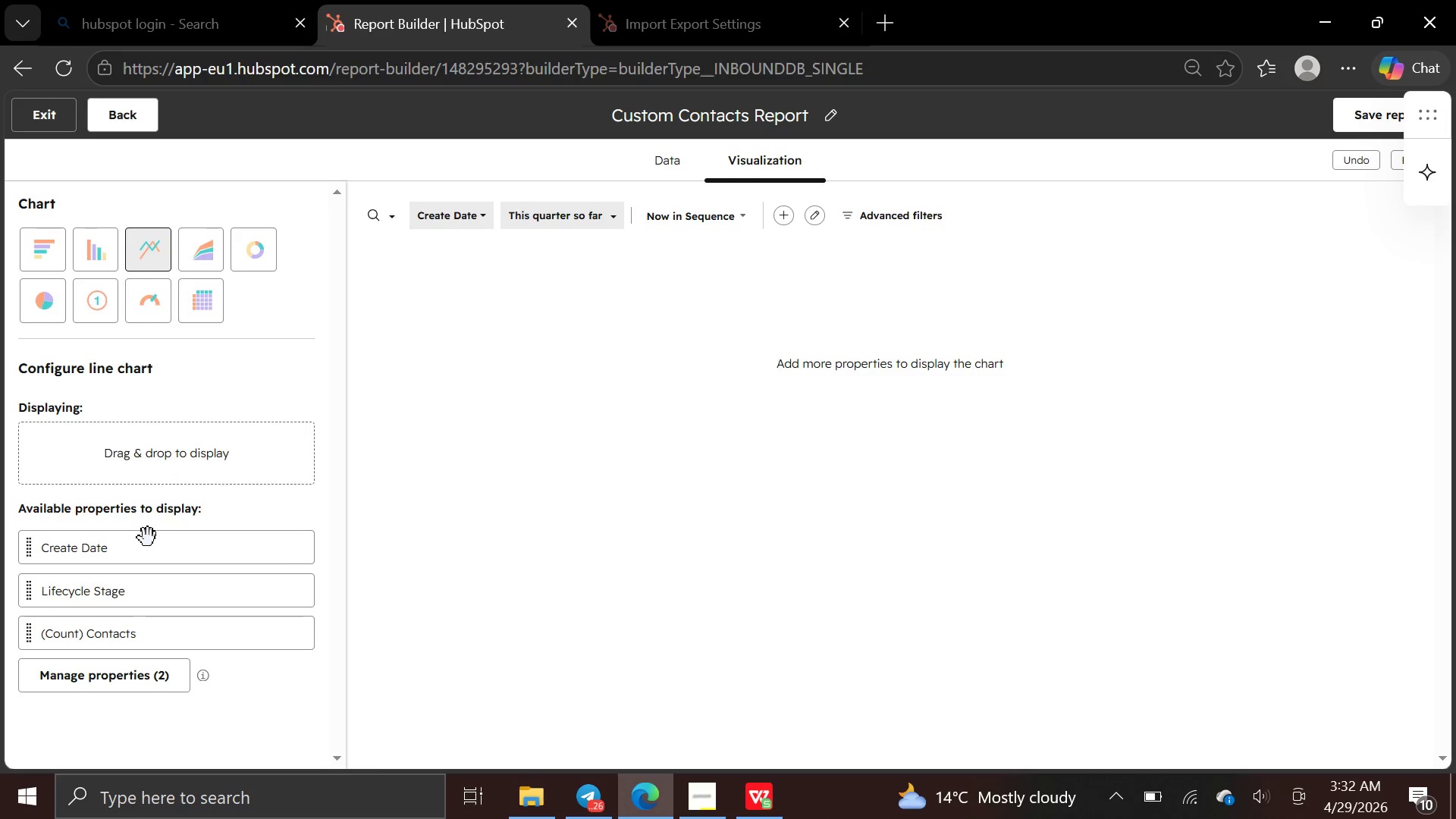 
wait(5.5)
 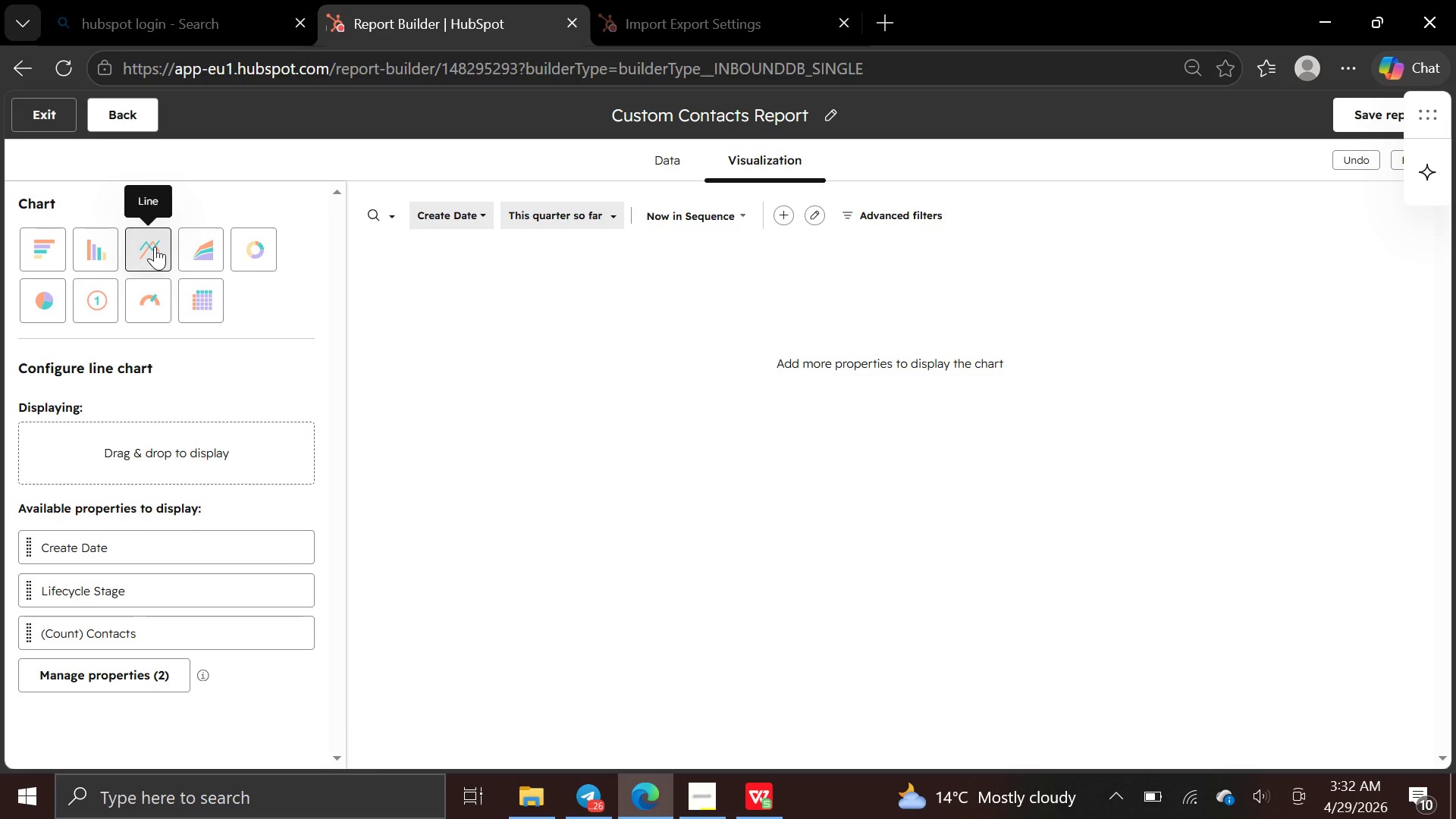 
left_click_drag(start_coordinate=[148, 554], to_coordinate=[432, 474])
 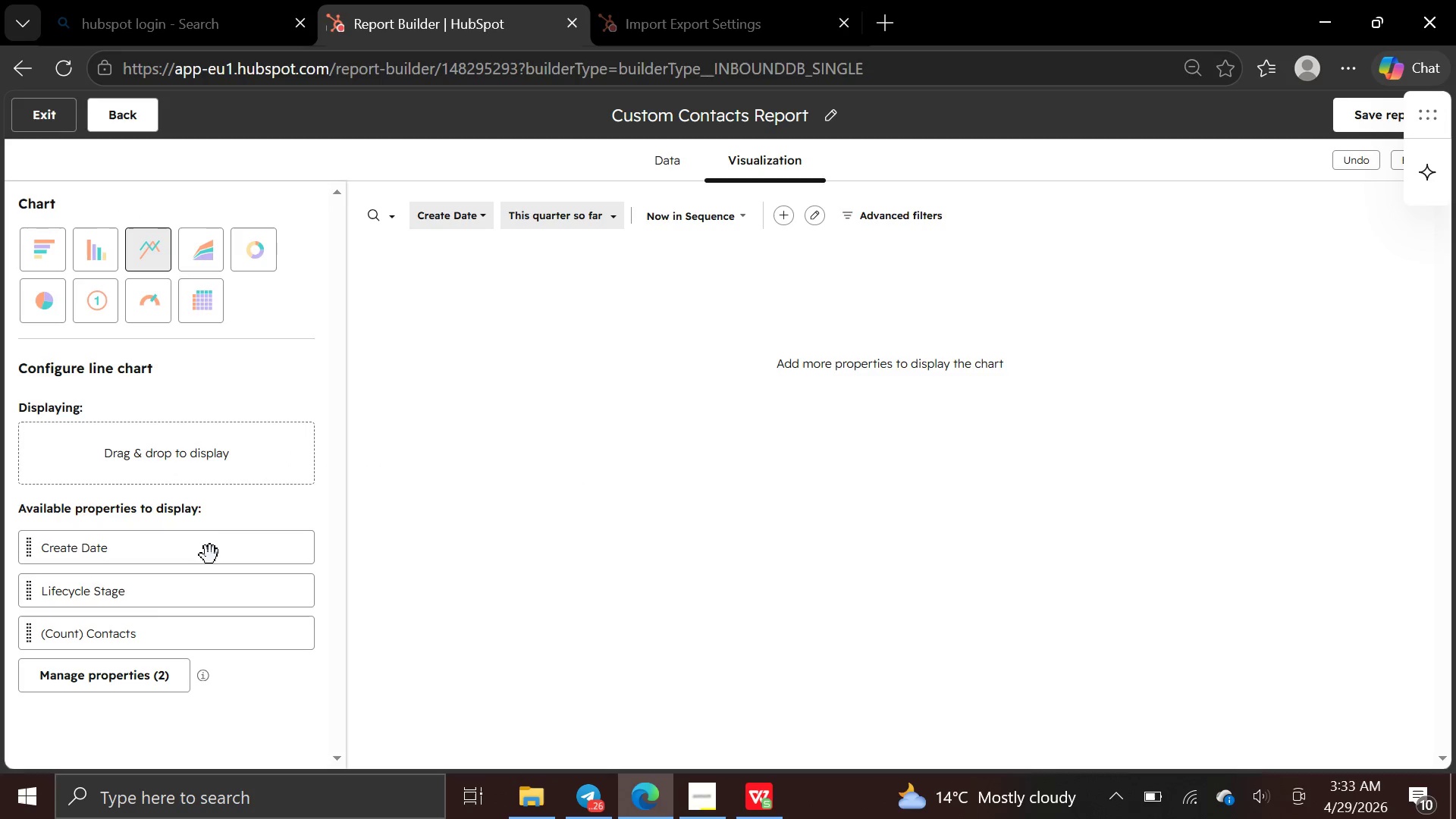 
left_click_drag(start_coordinate=[209, 555], to_coordinate=[829, 351])
 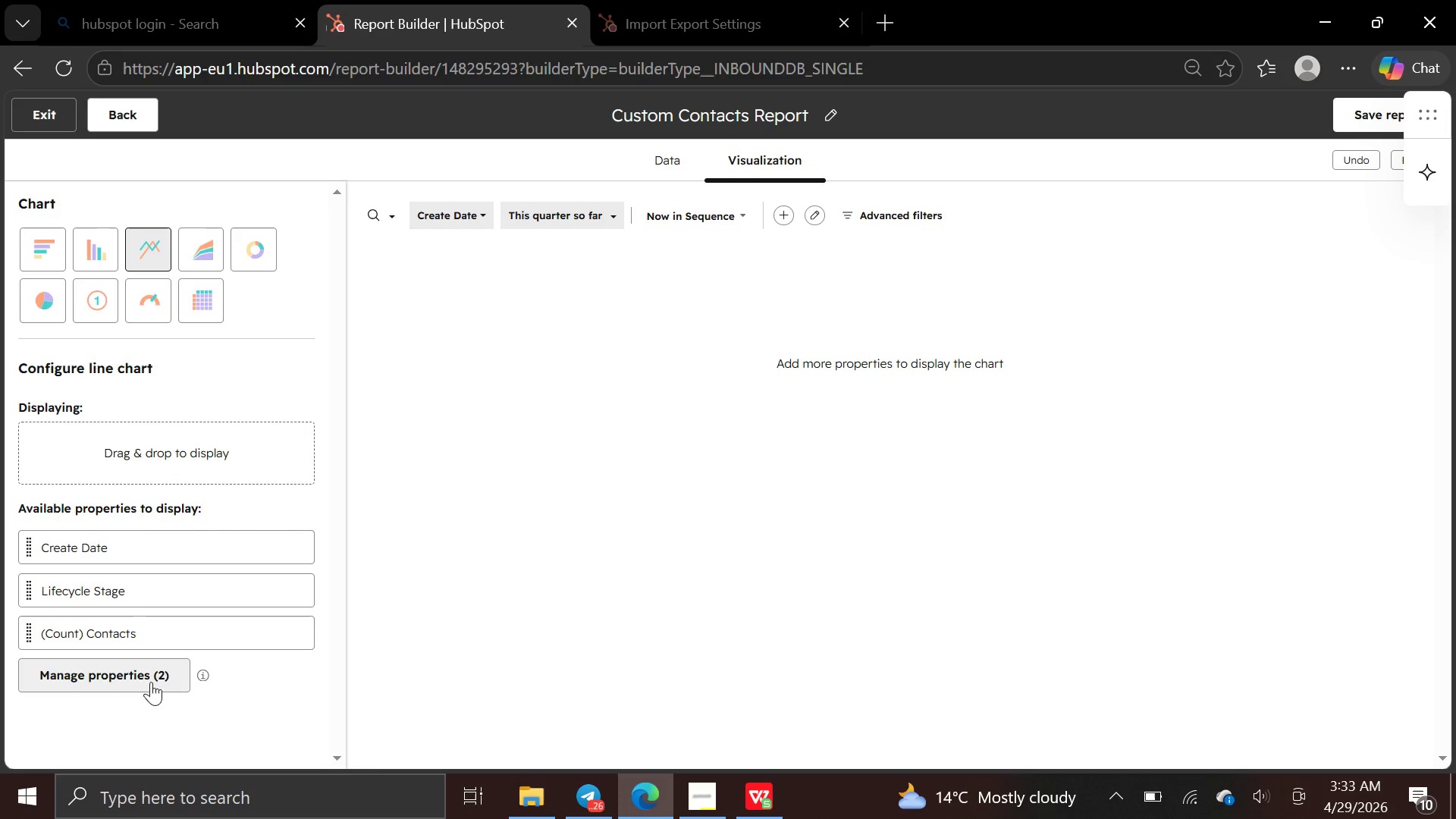 
left_click([151, 682])
 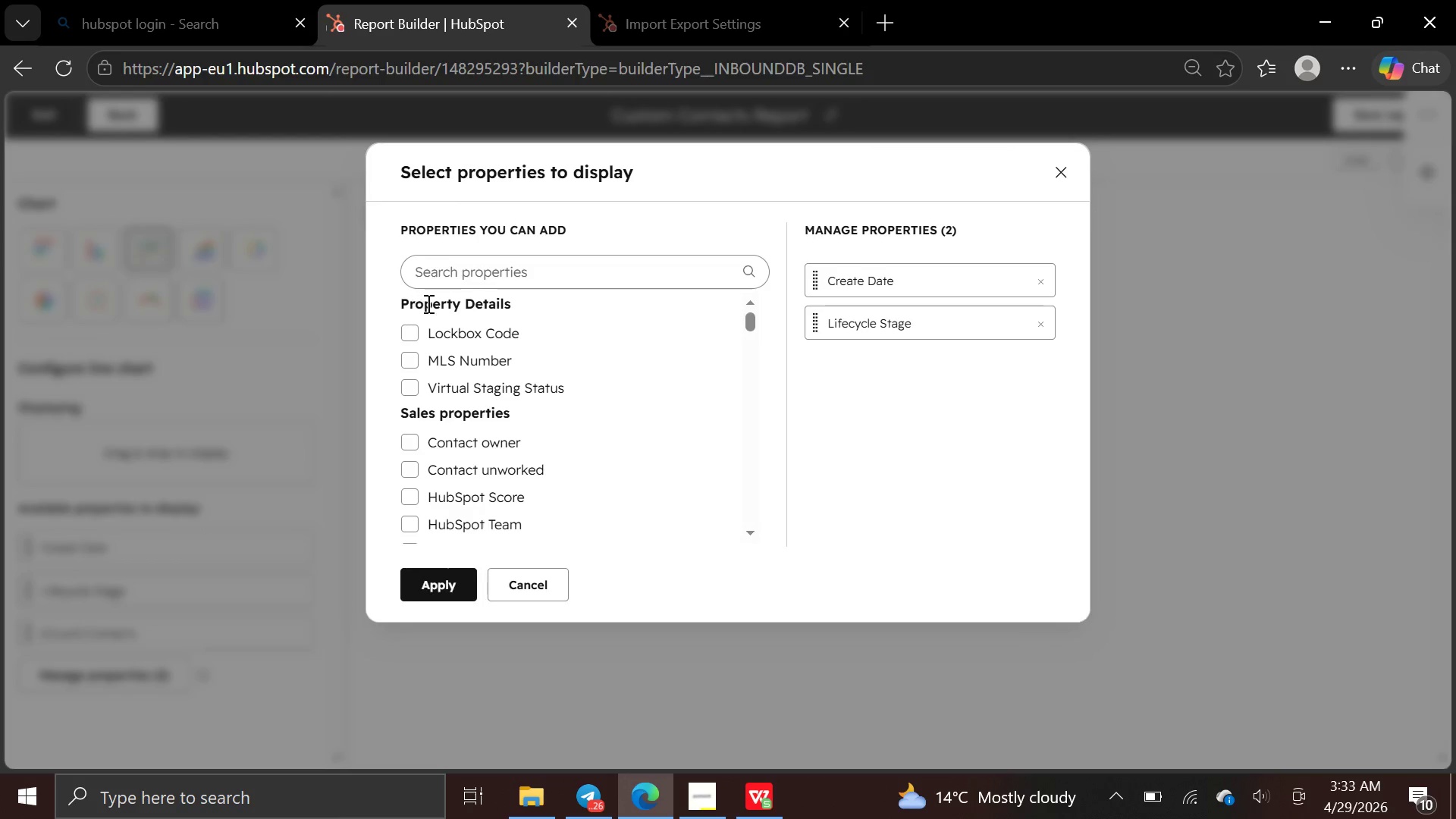 
left_click([497, 284])
 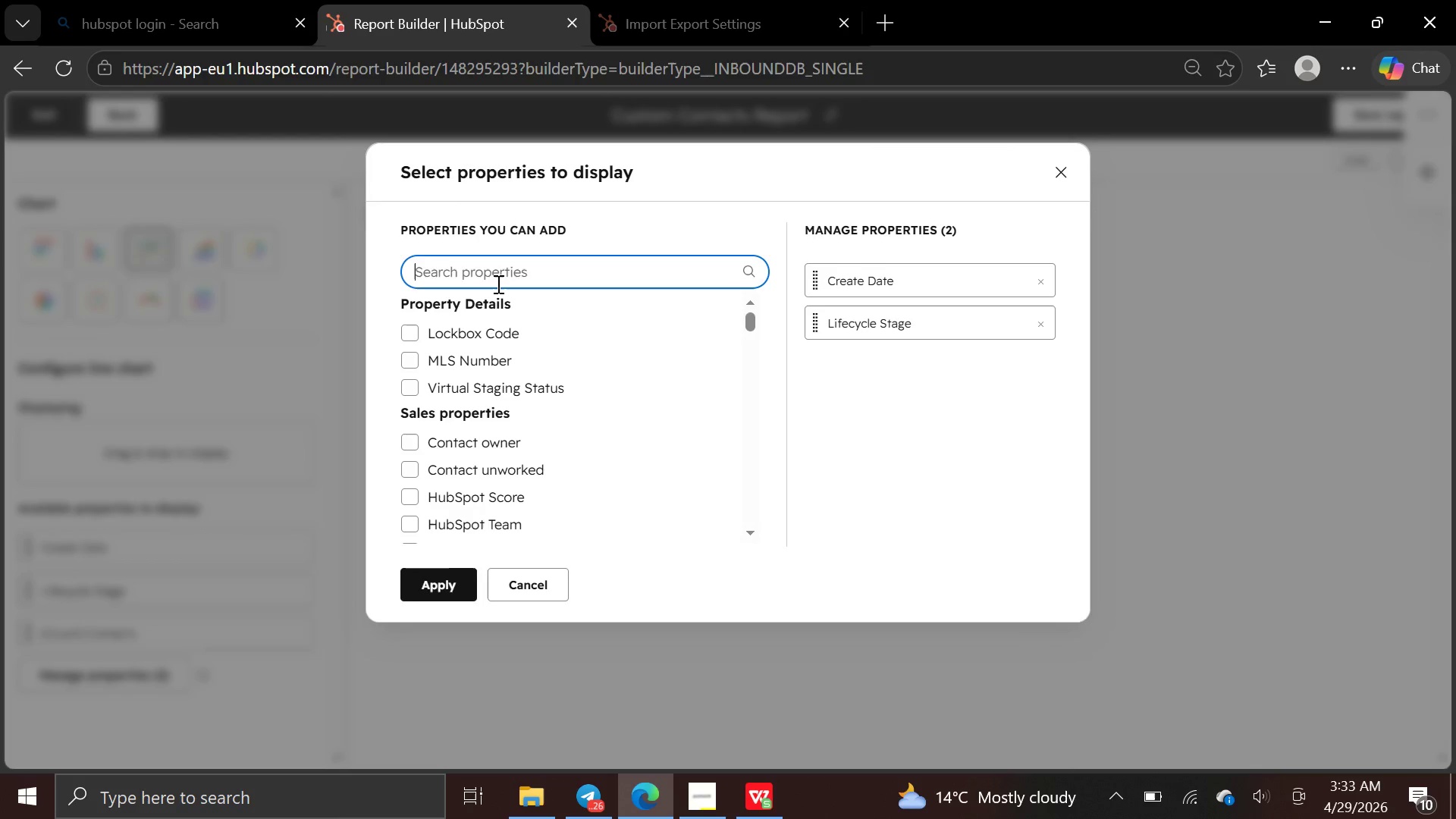 
type(open )
 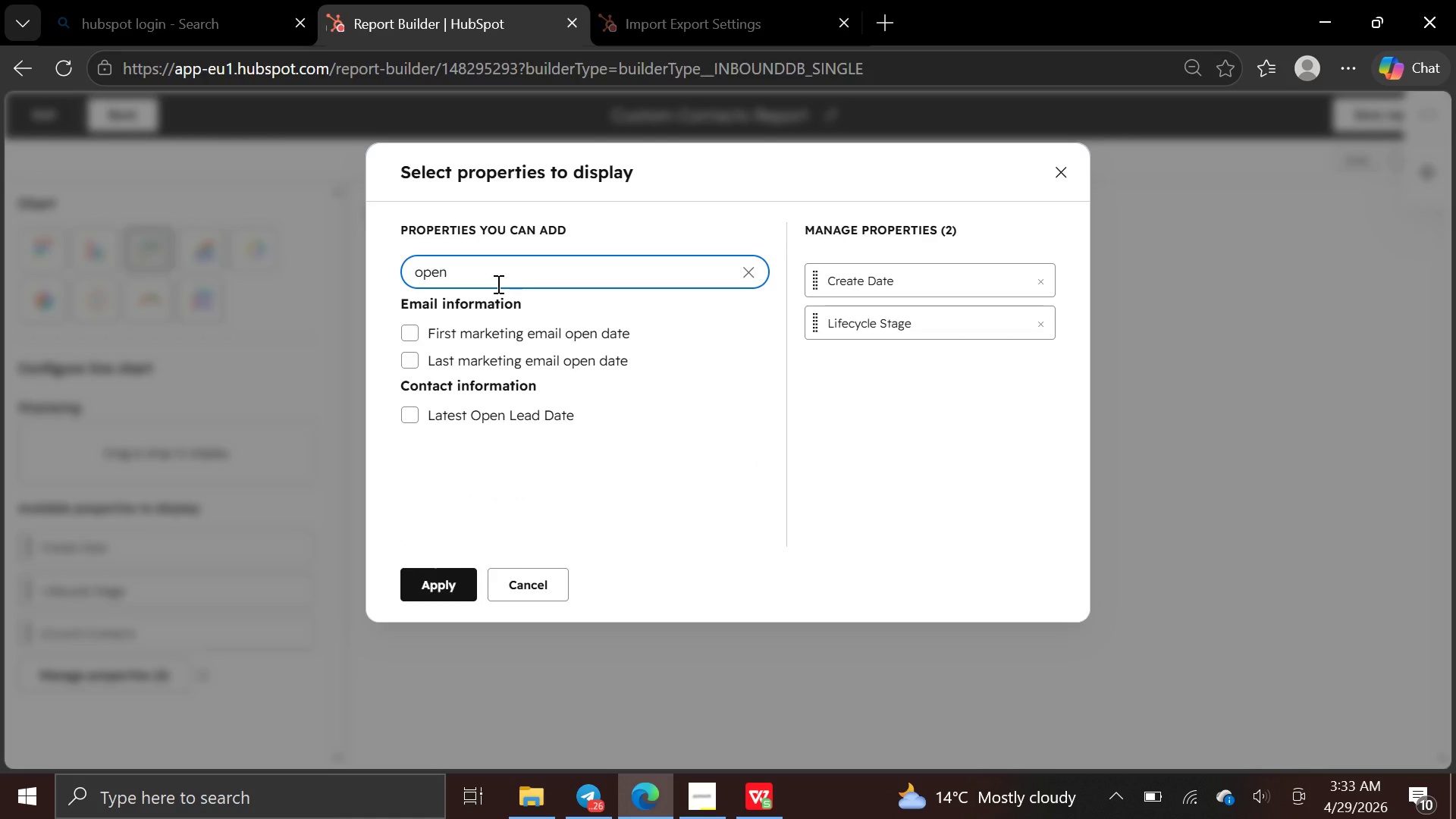 
key(R)
 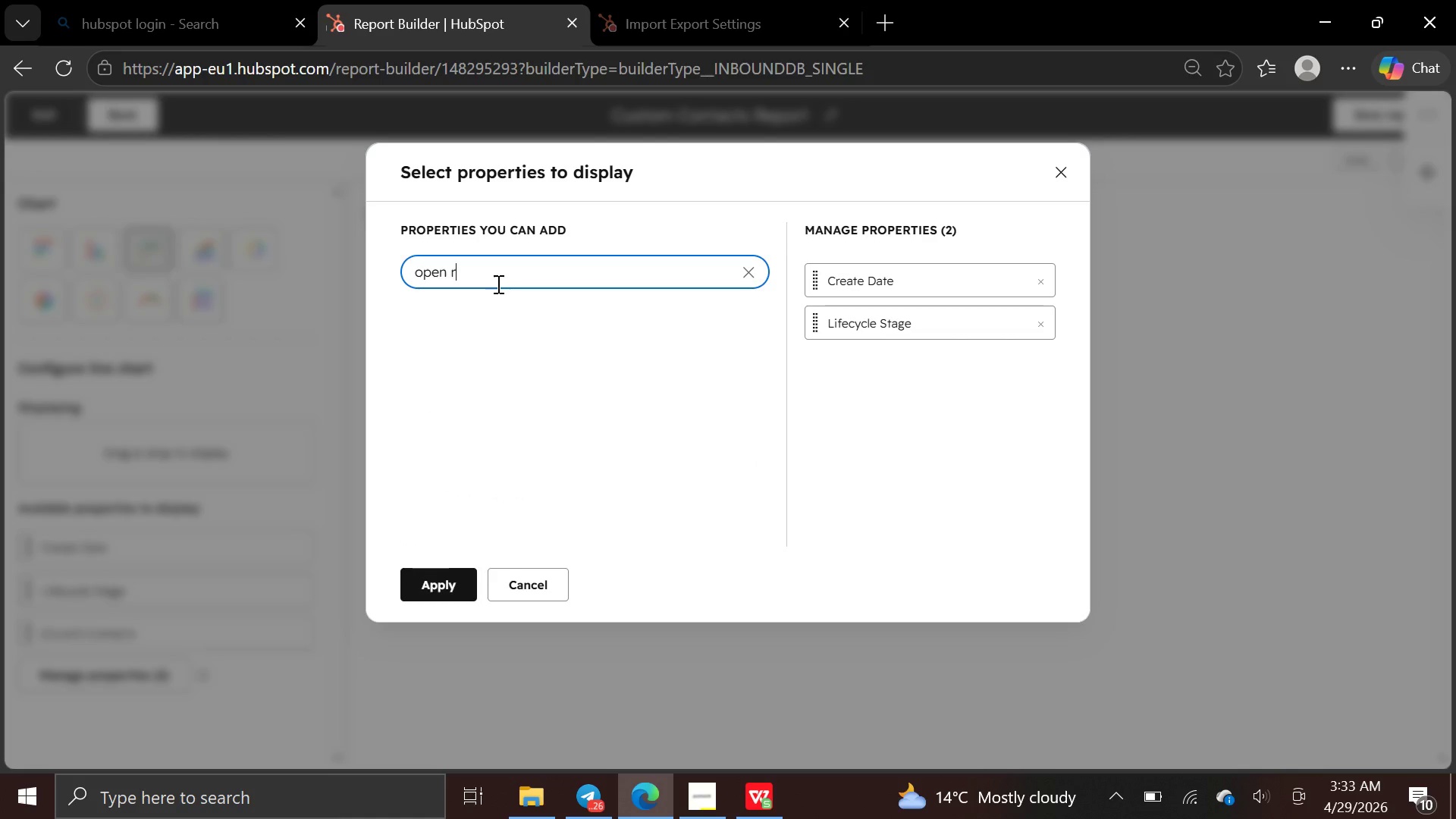 
key(BracketRight)
 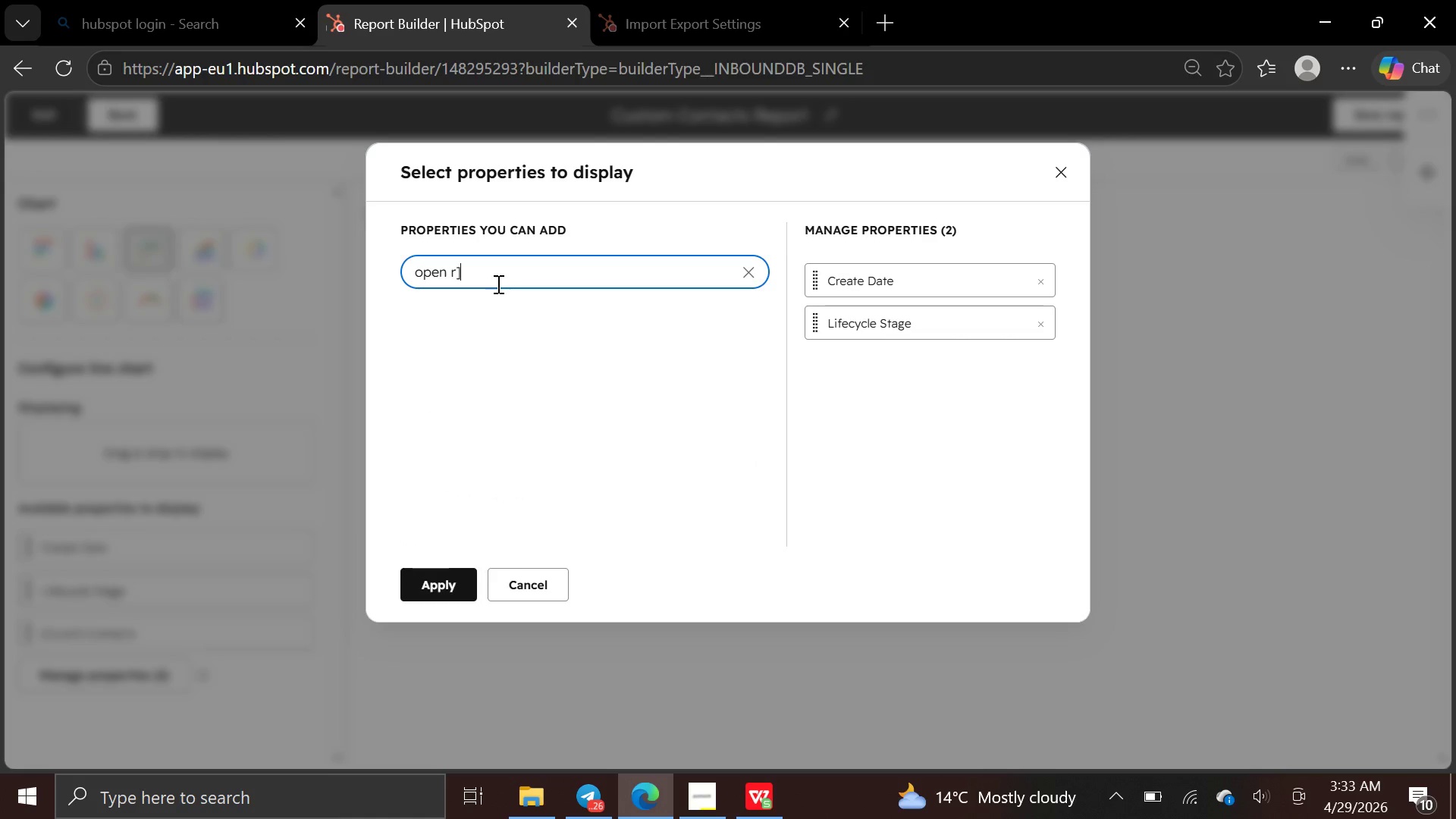 
key(Backspace)
 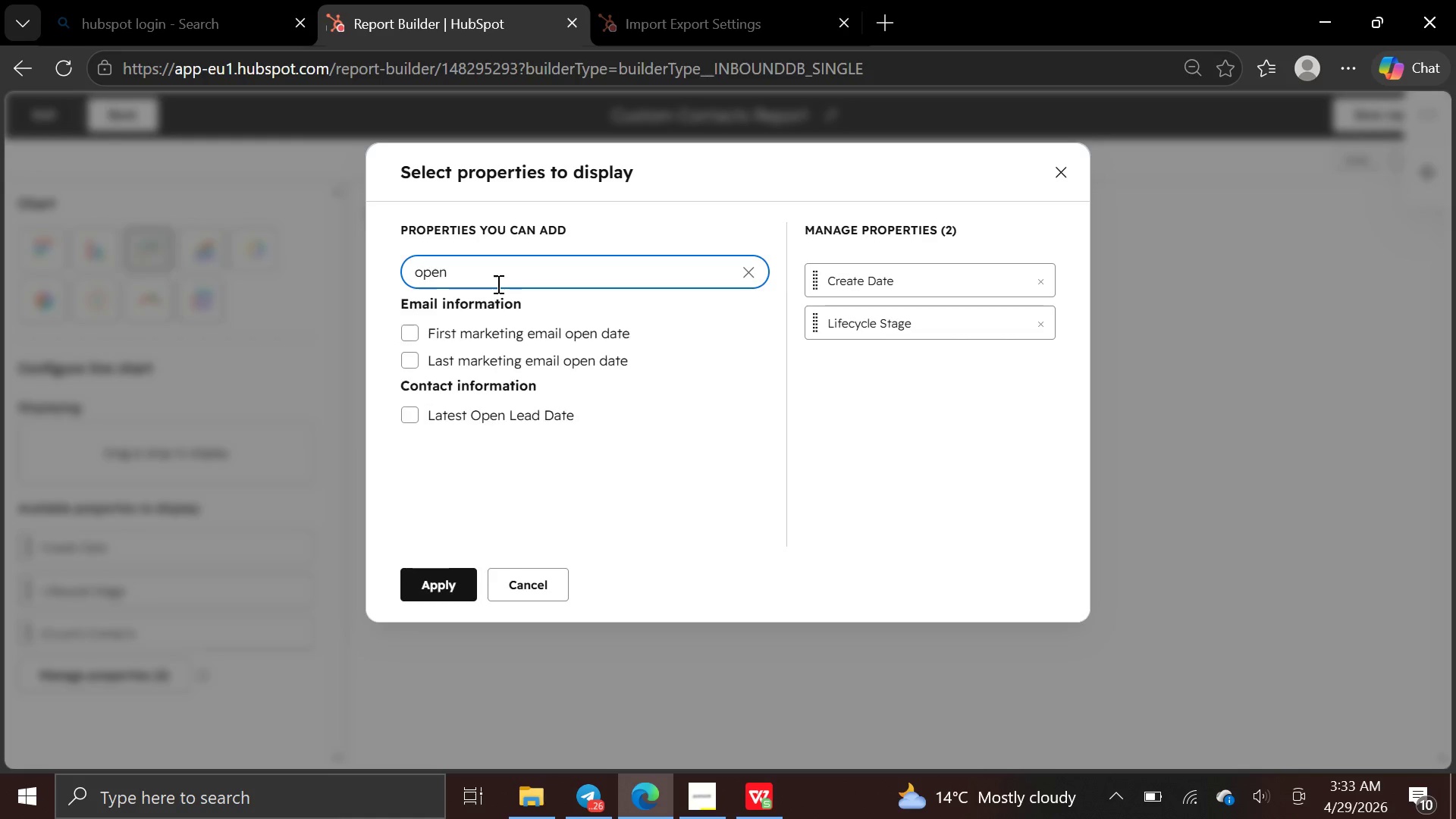 
key(Backspace)
 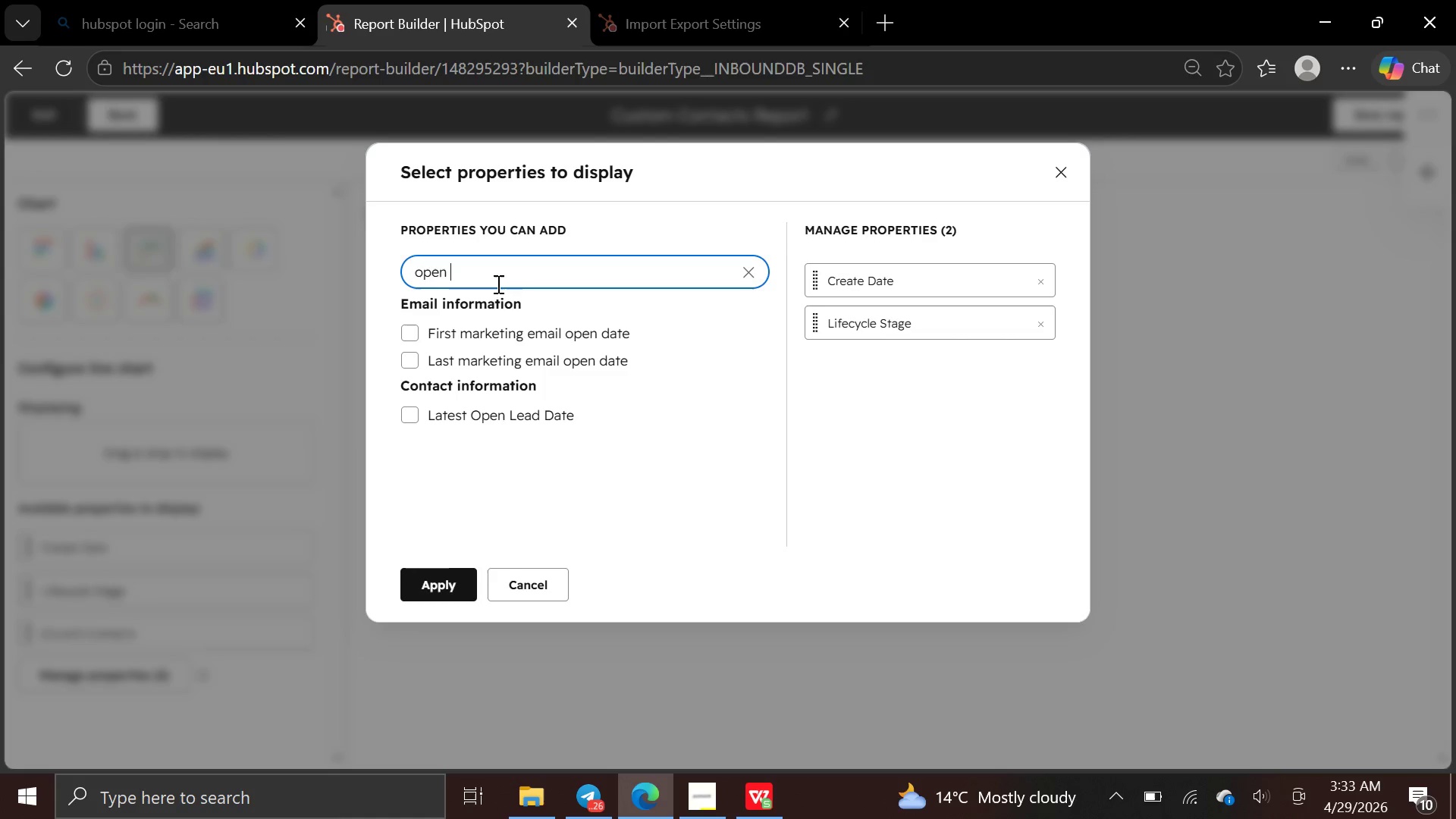 
wait(9.45)
 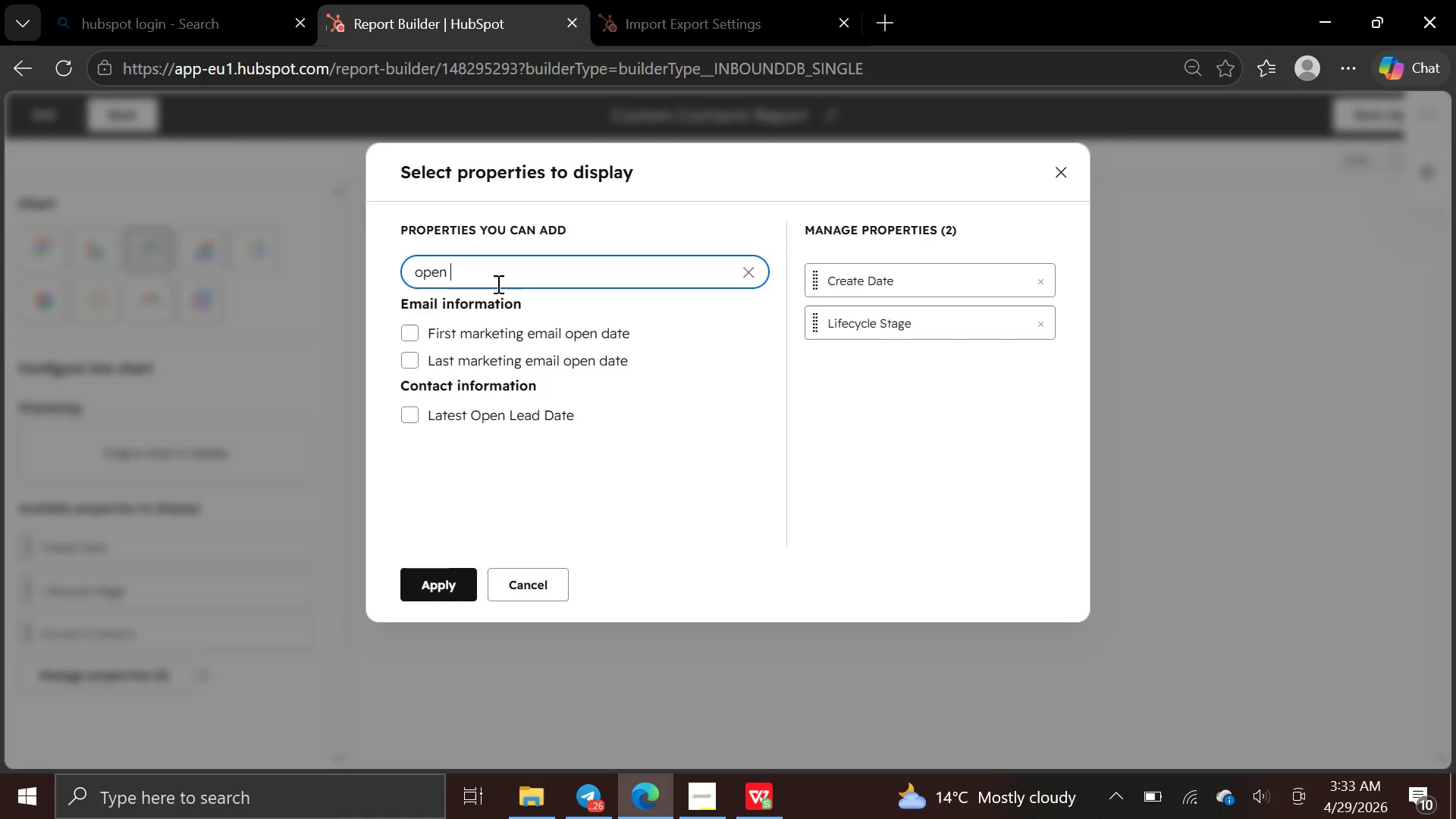 
left_click([418, 336])
 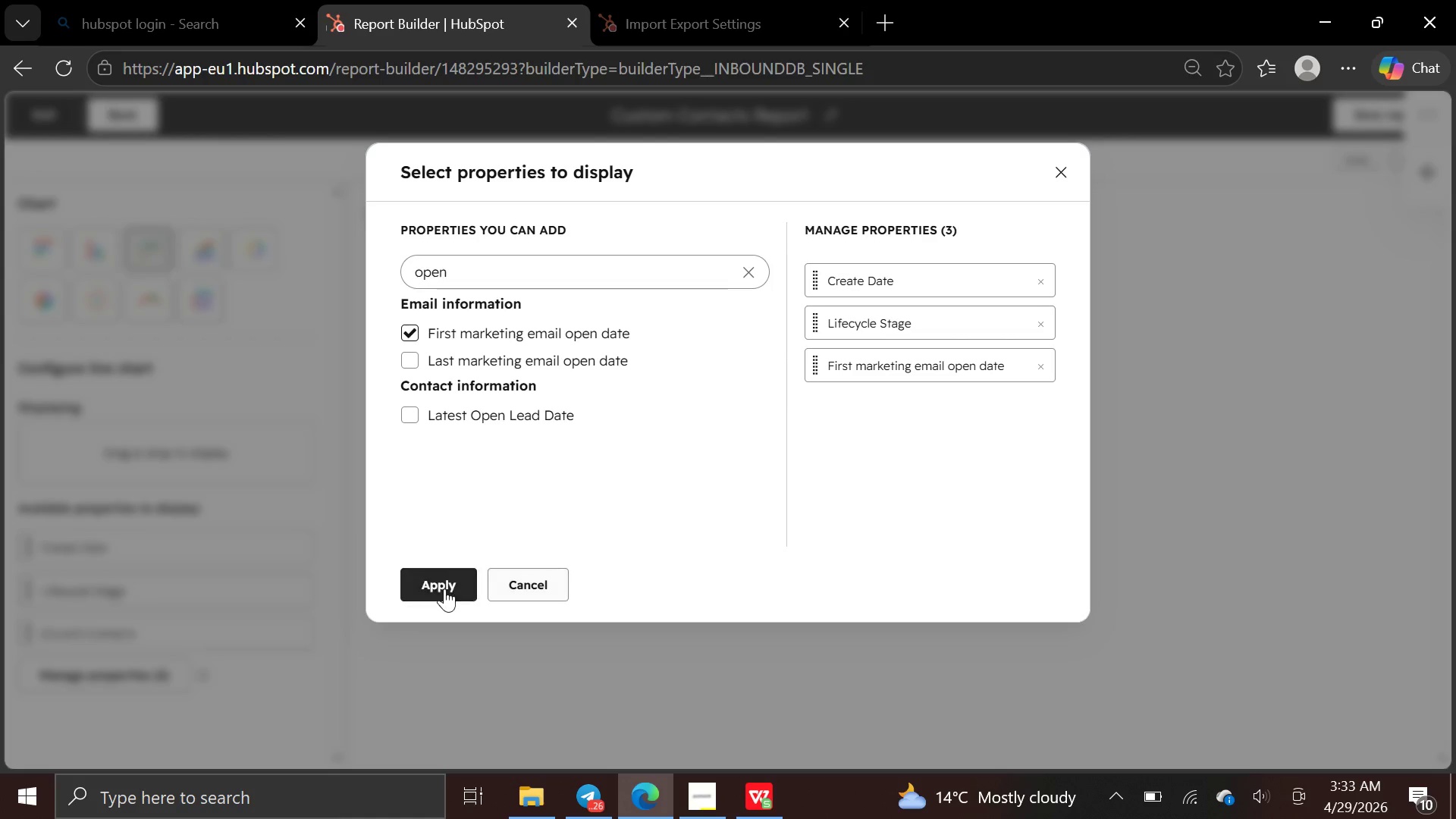 
left_click([430, 582])
 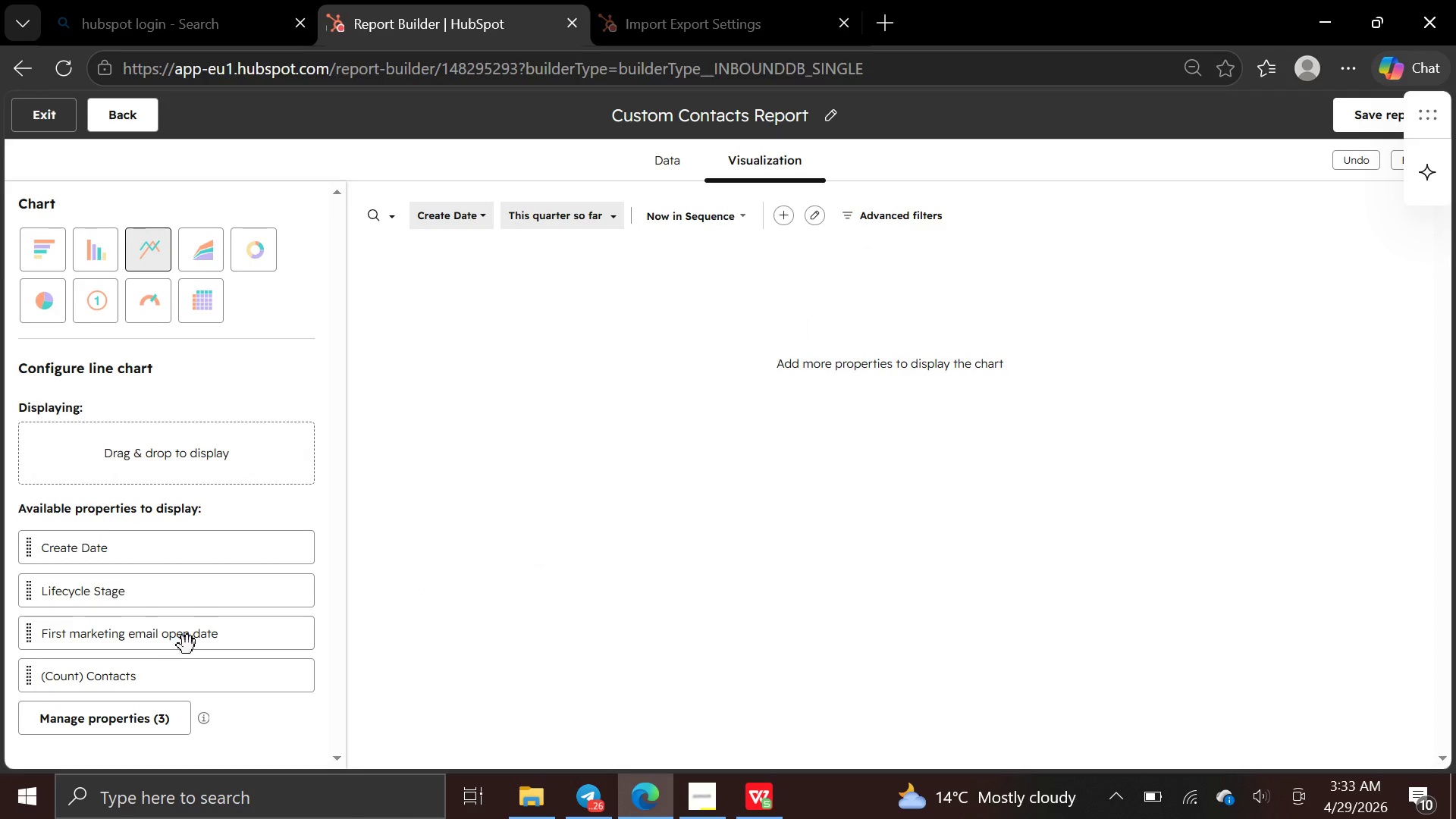 
left_click_drag(start_coordinate=[202, 635], to_coordinate=[568, 384])
 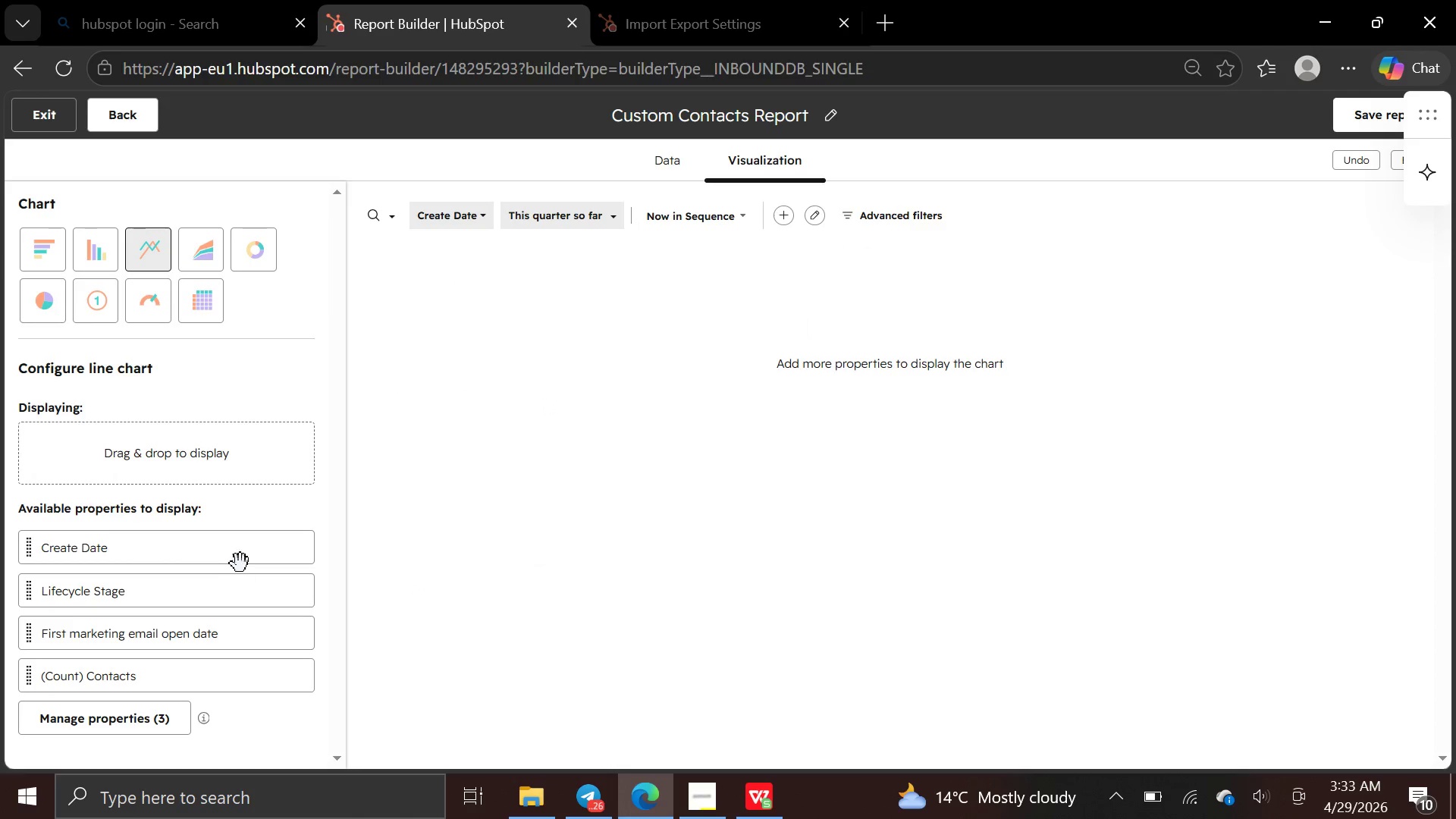 
left_click_drag(start_coordinate=[250, 554], to_coordinate=[871, 352])
 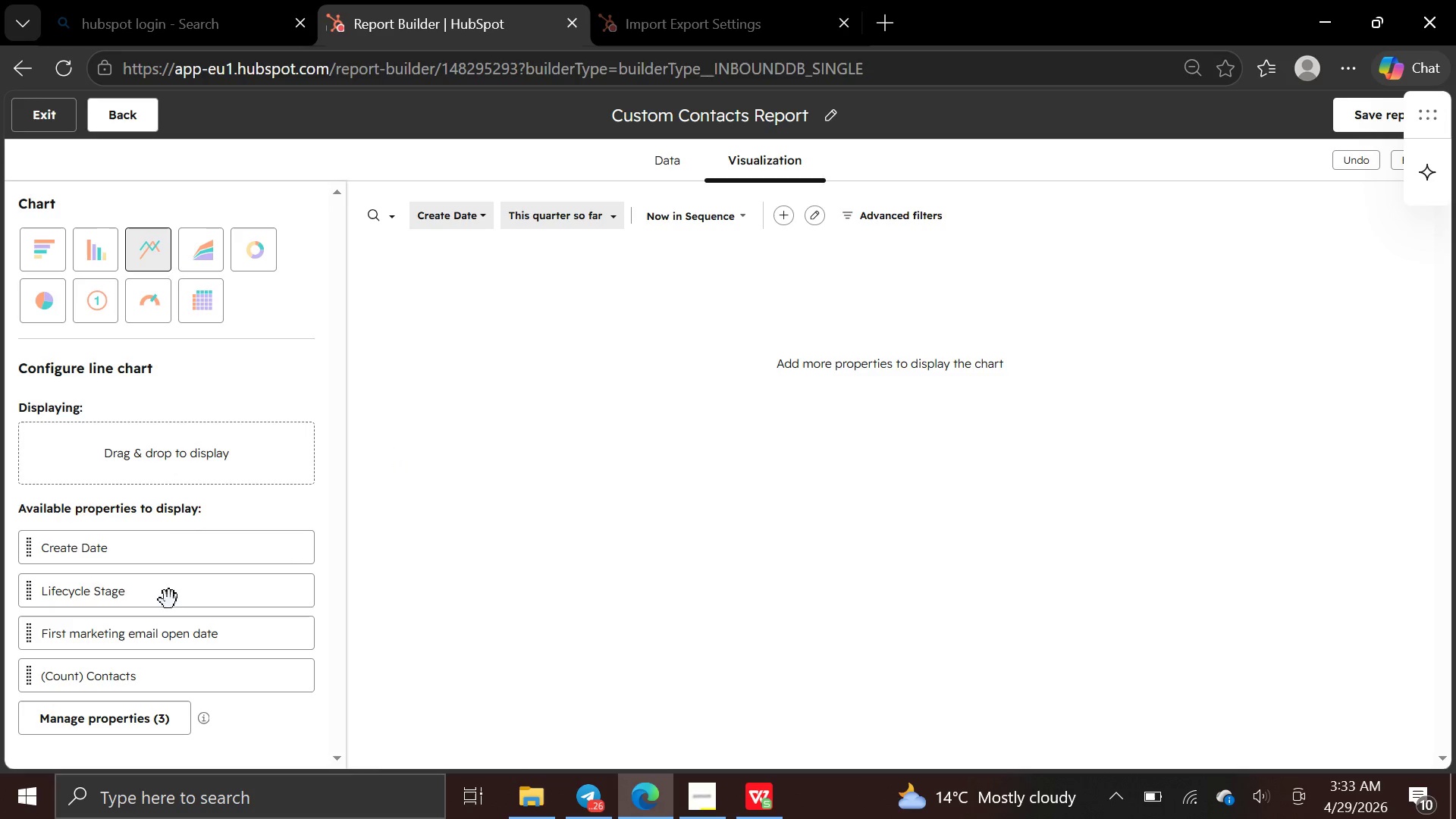 
wait(5.2)
 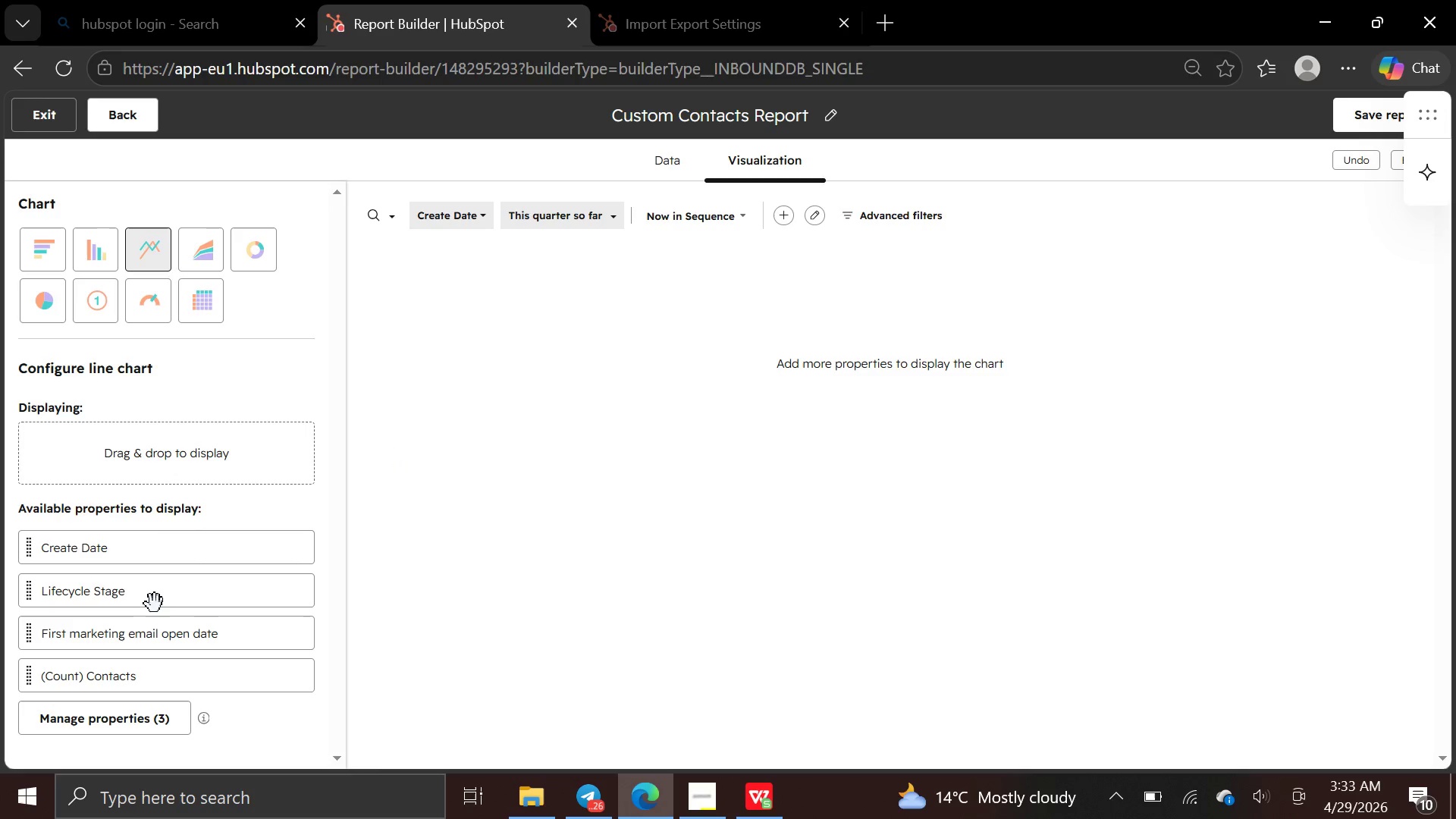 
left_click_drag(start_coordinate=[204, 543], to_coordinate=[206, 548])
 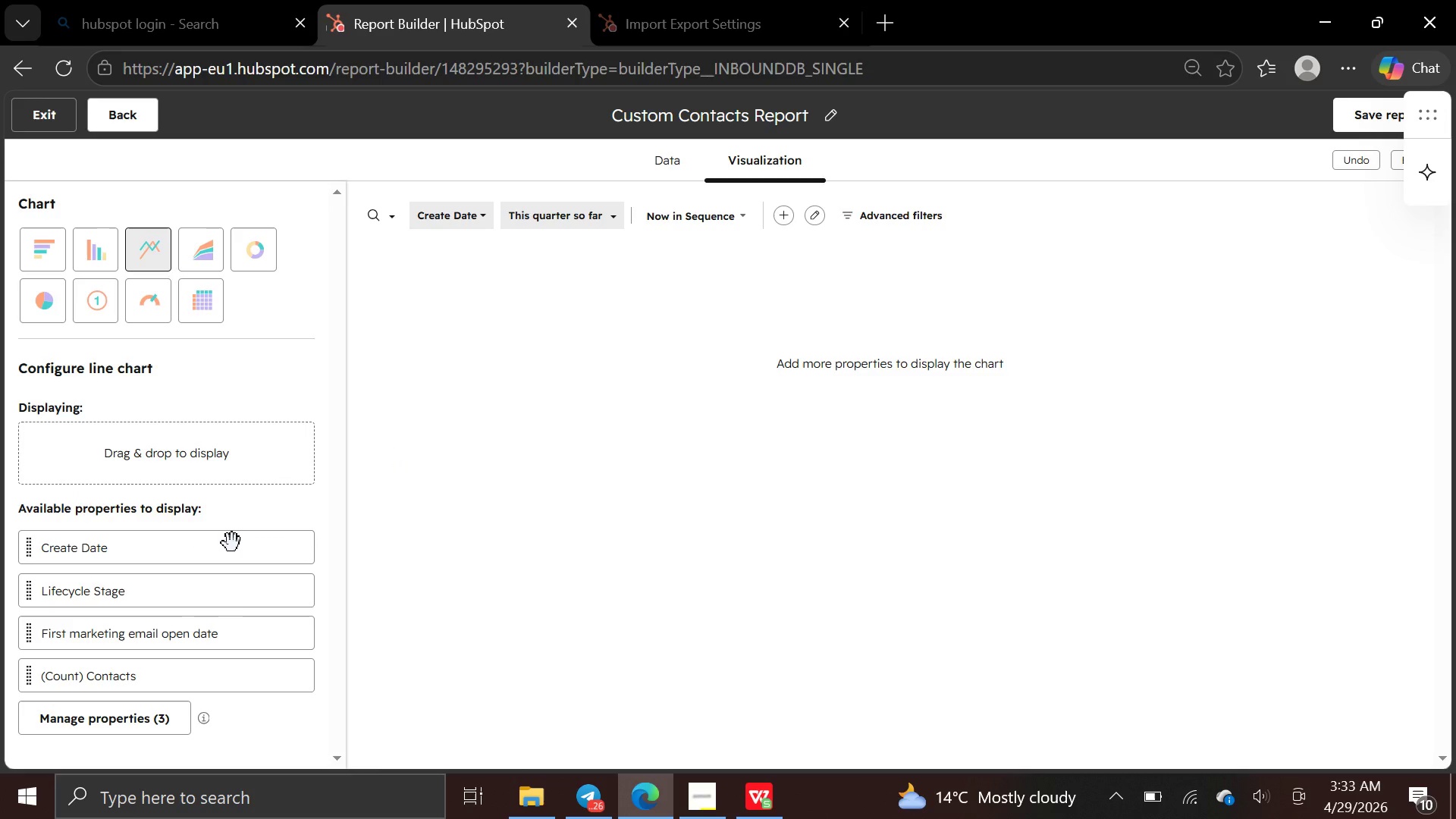 
left_click_drag(start_coordinate=[232, 543], to_coordinate=[228, 454])
 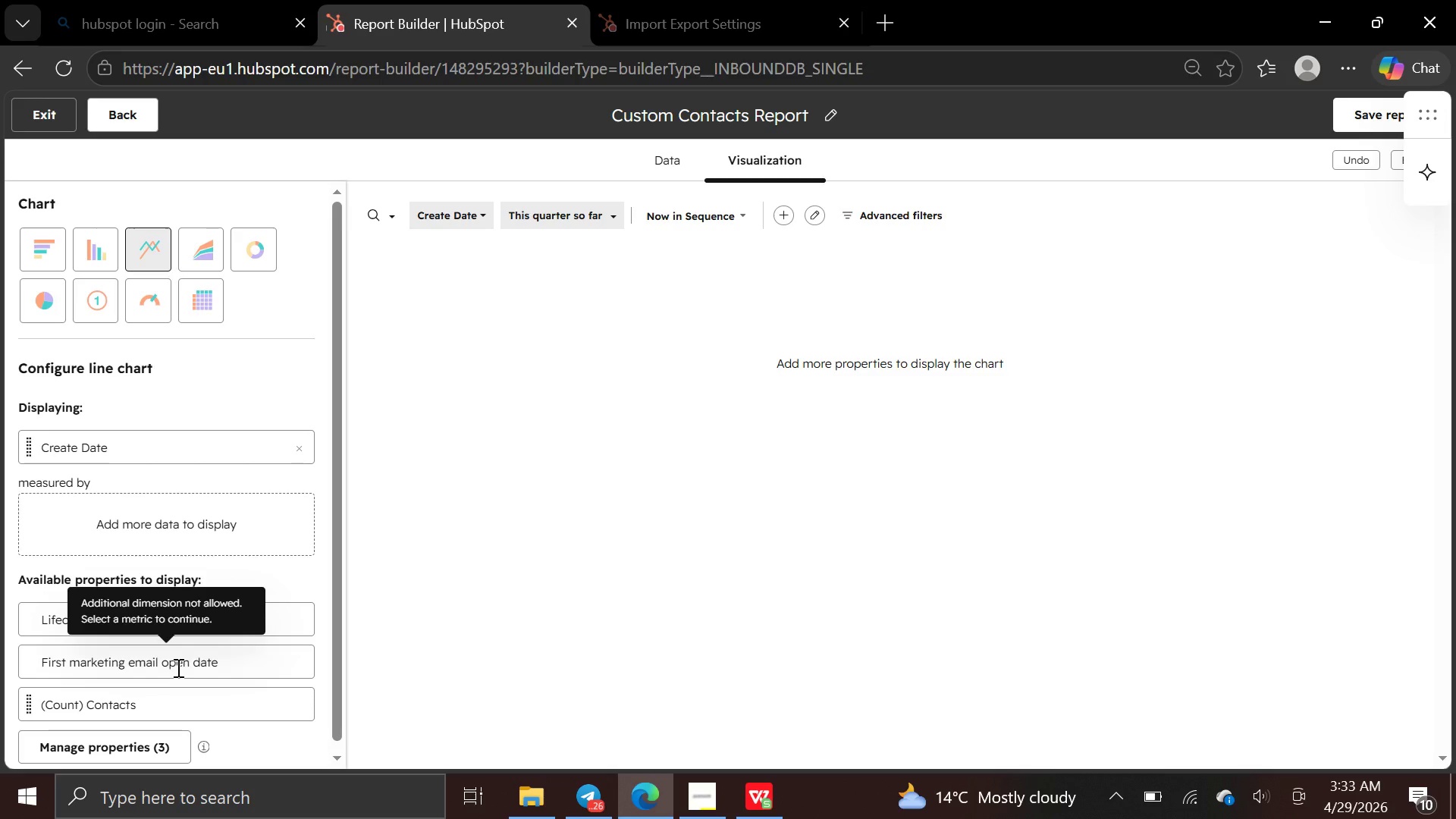 
left_click_drag(start_coordinate=[177, 659], to_coordinate=[215, 650])
 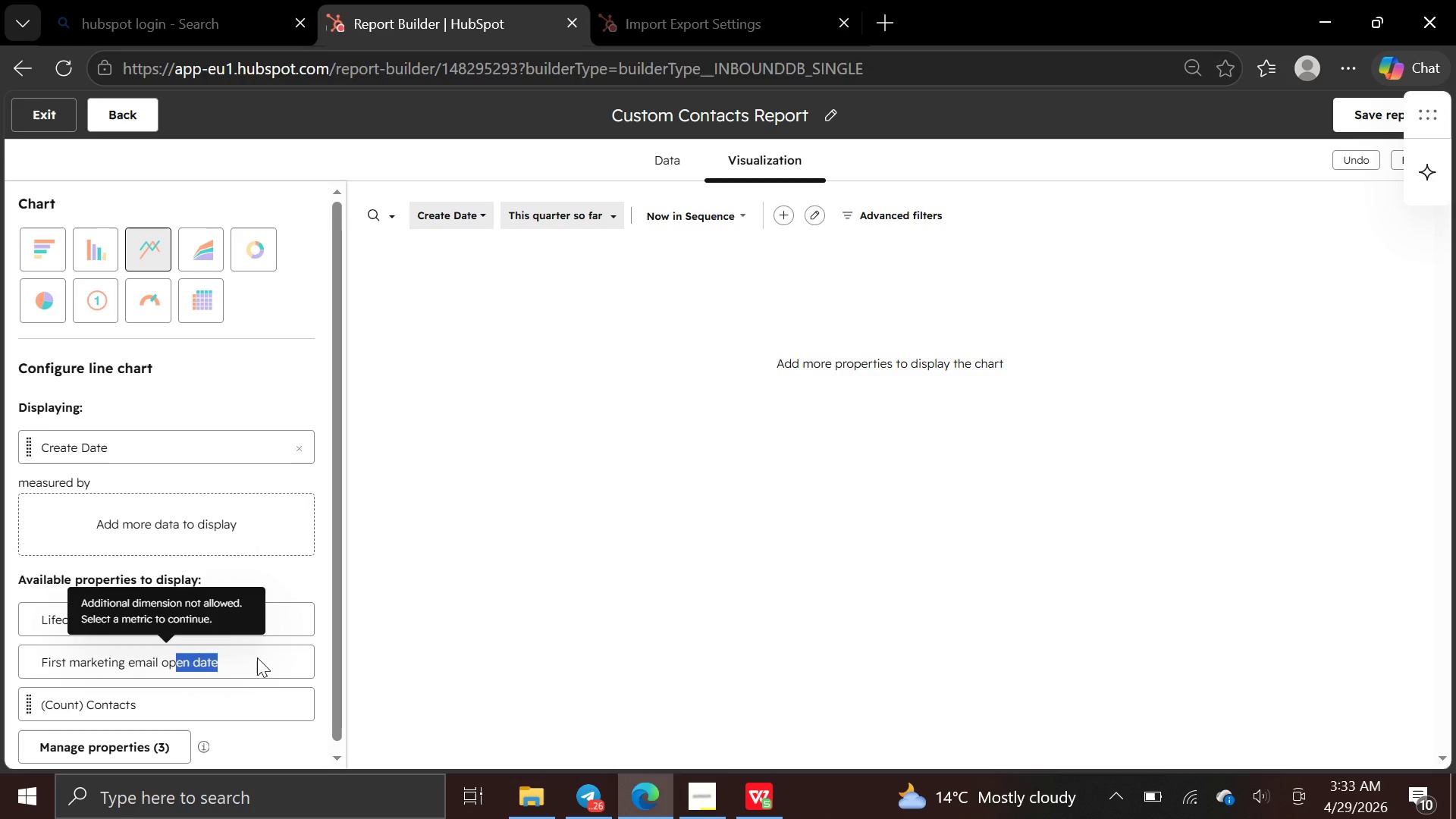 
left_click_drag(start_coordinate=[257, 657], to_coordinate=[228, 518])
 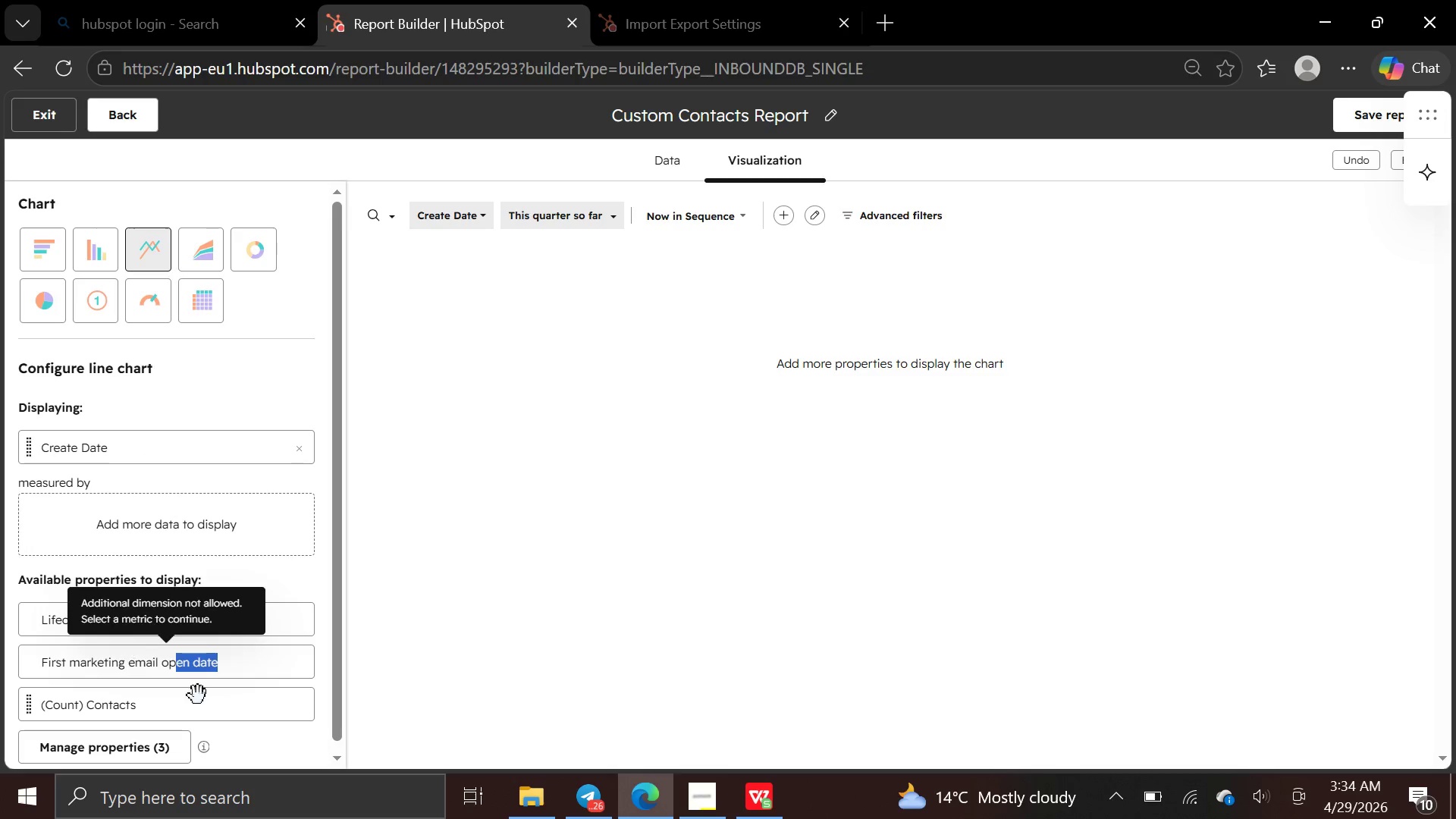 
left_click([388, 666])
 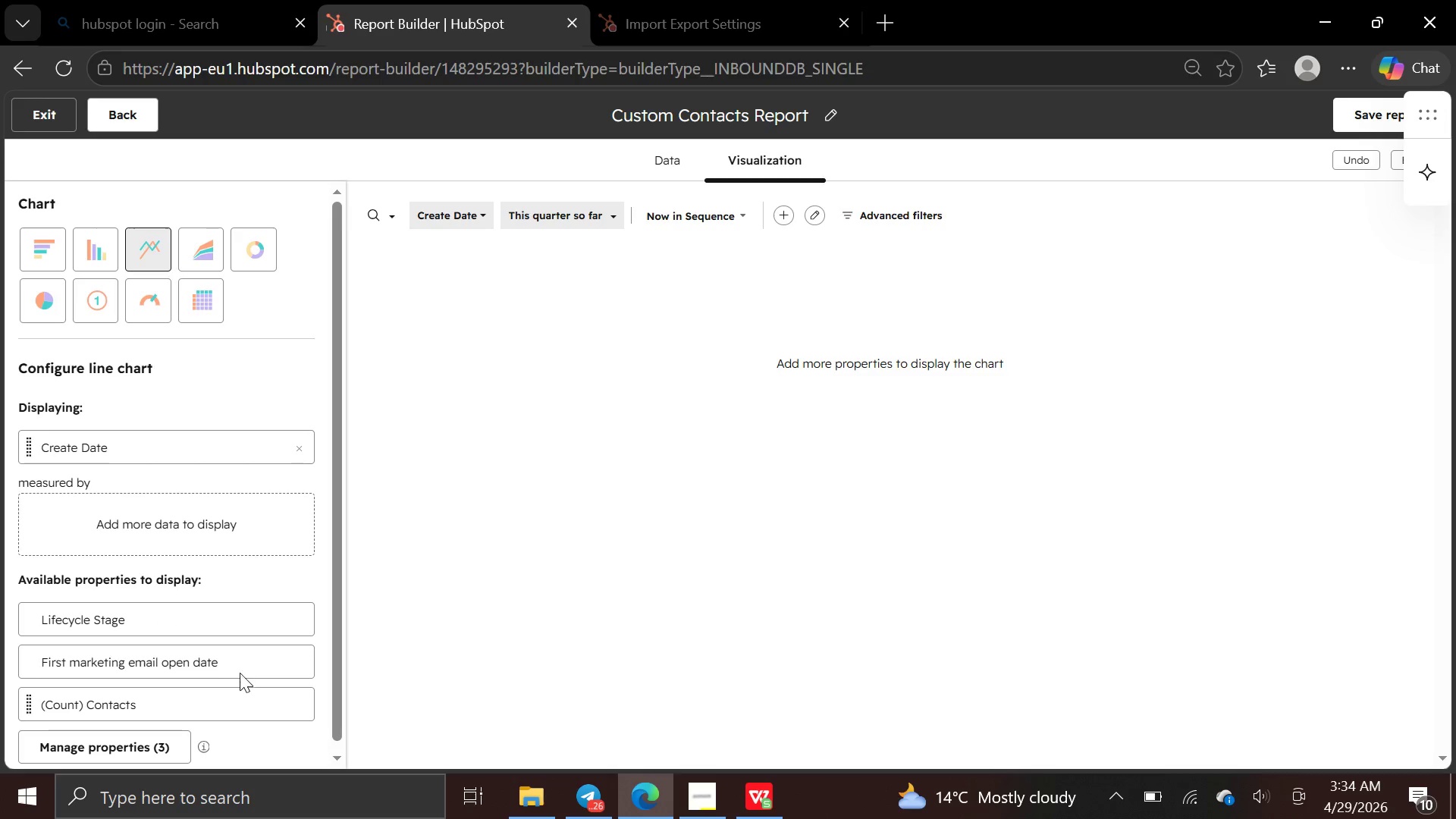 
wait(8.45)
 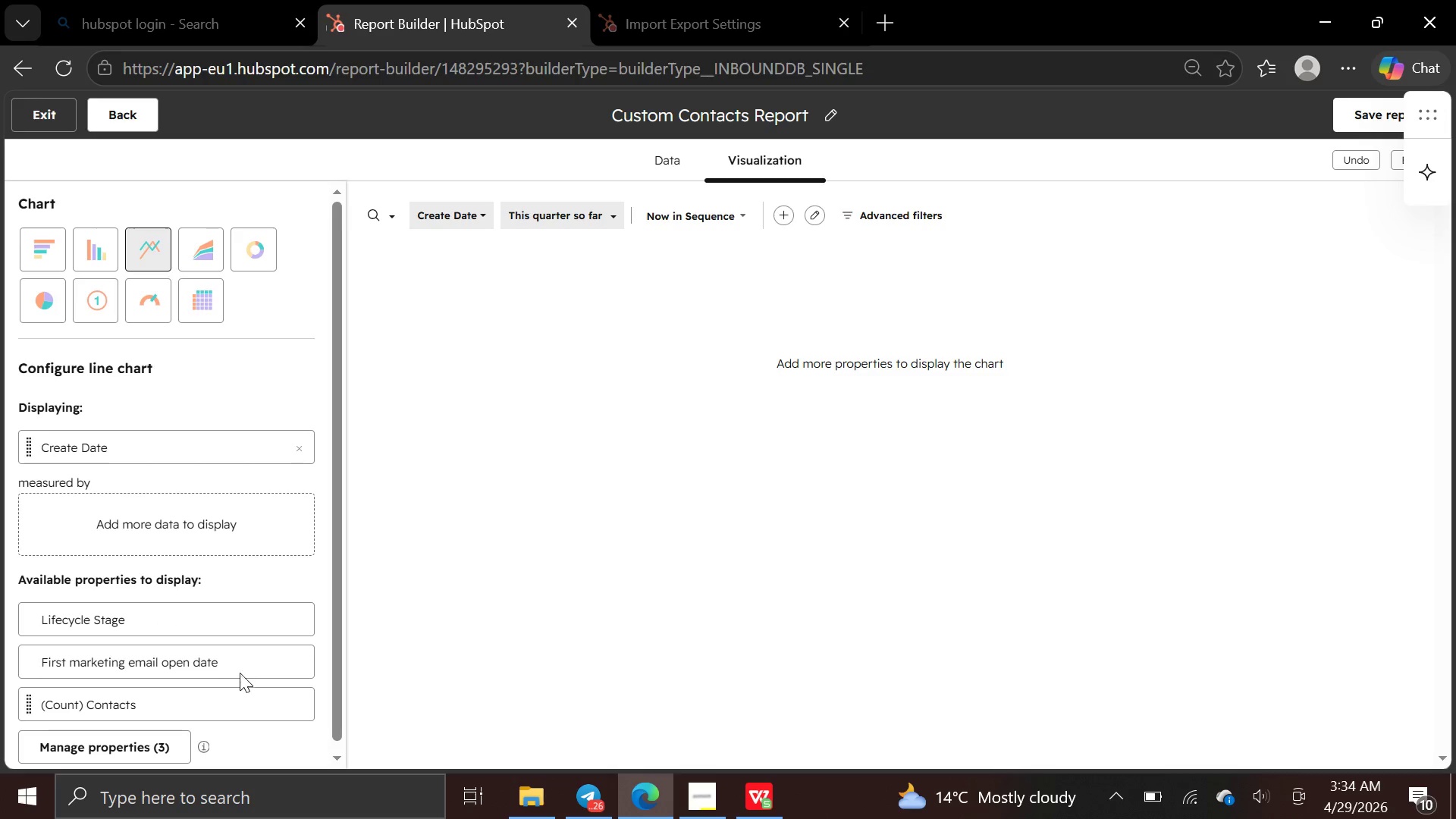 
left_click_drag(start_coordinate=[234, 662], to_coordinate=[240, 520])
 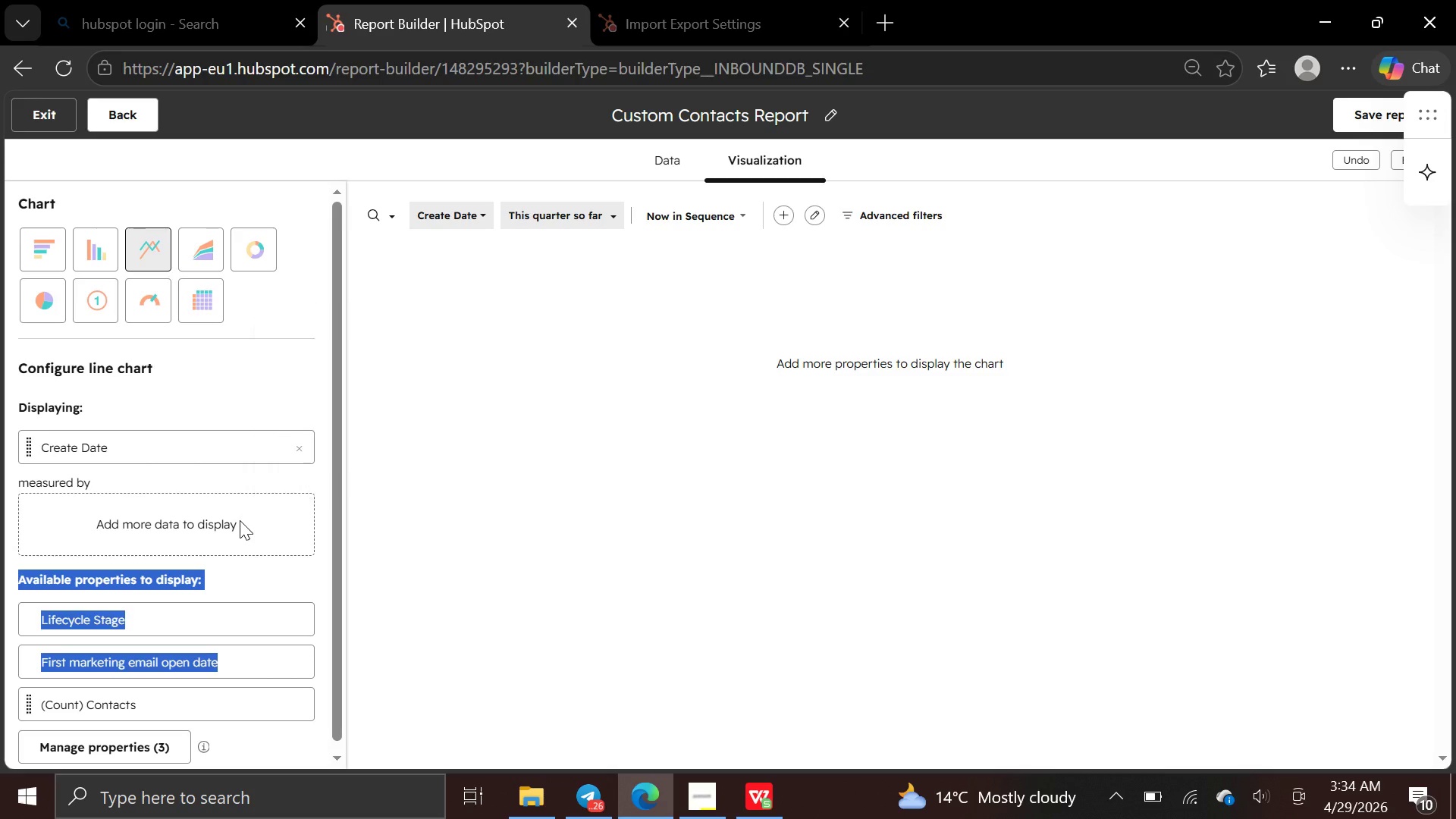 
left_click([240, 520])
 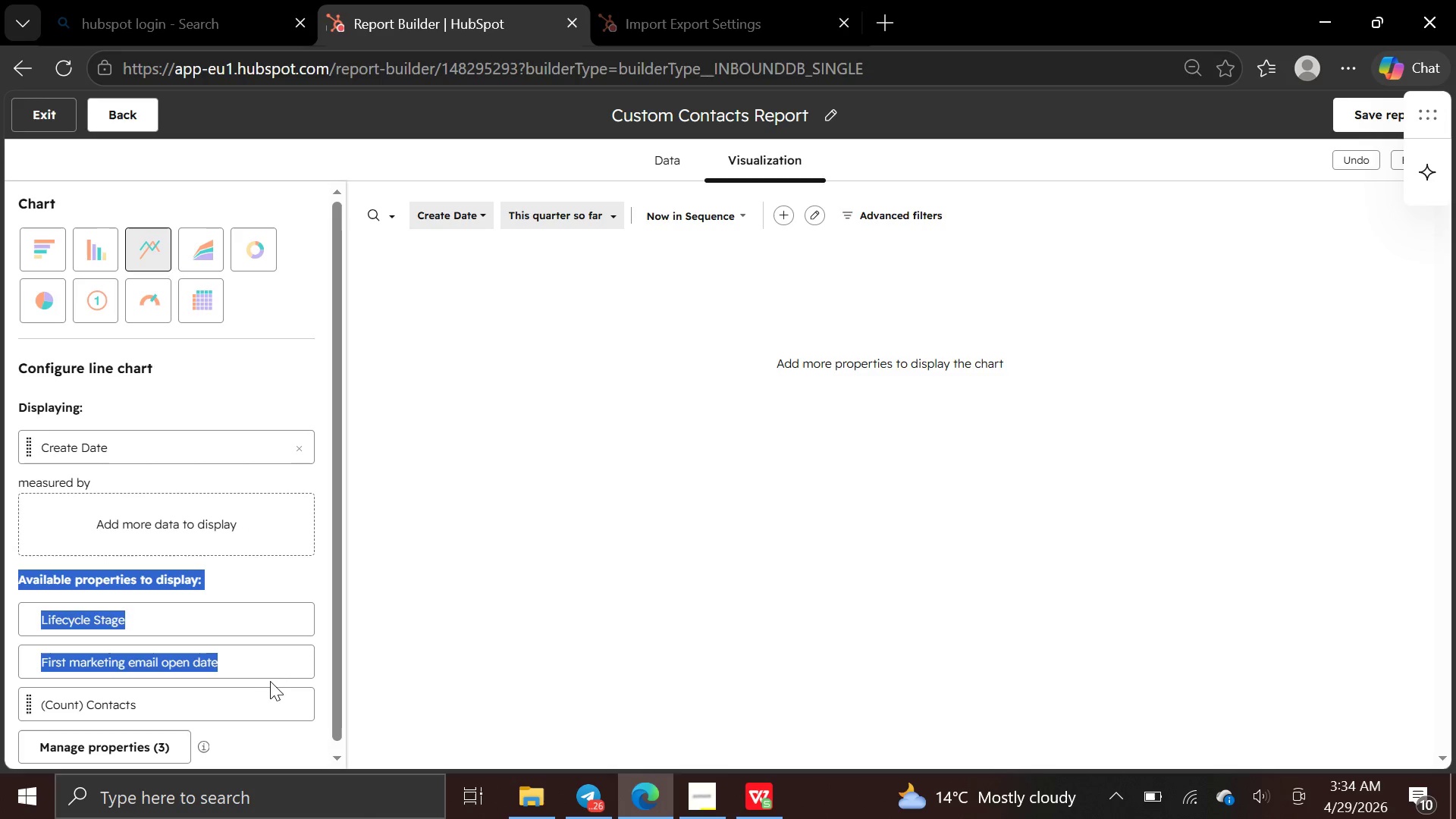 
left_click([254, 705])
 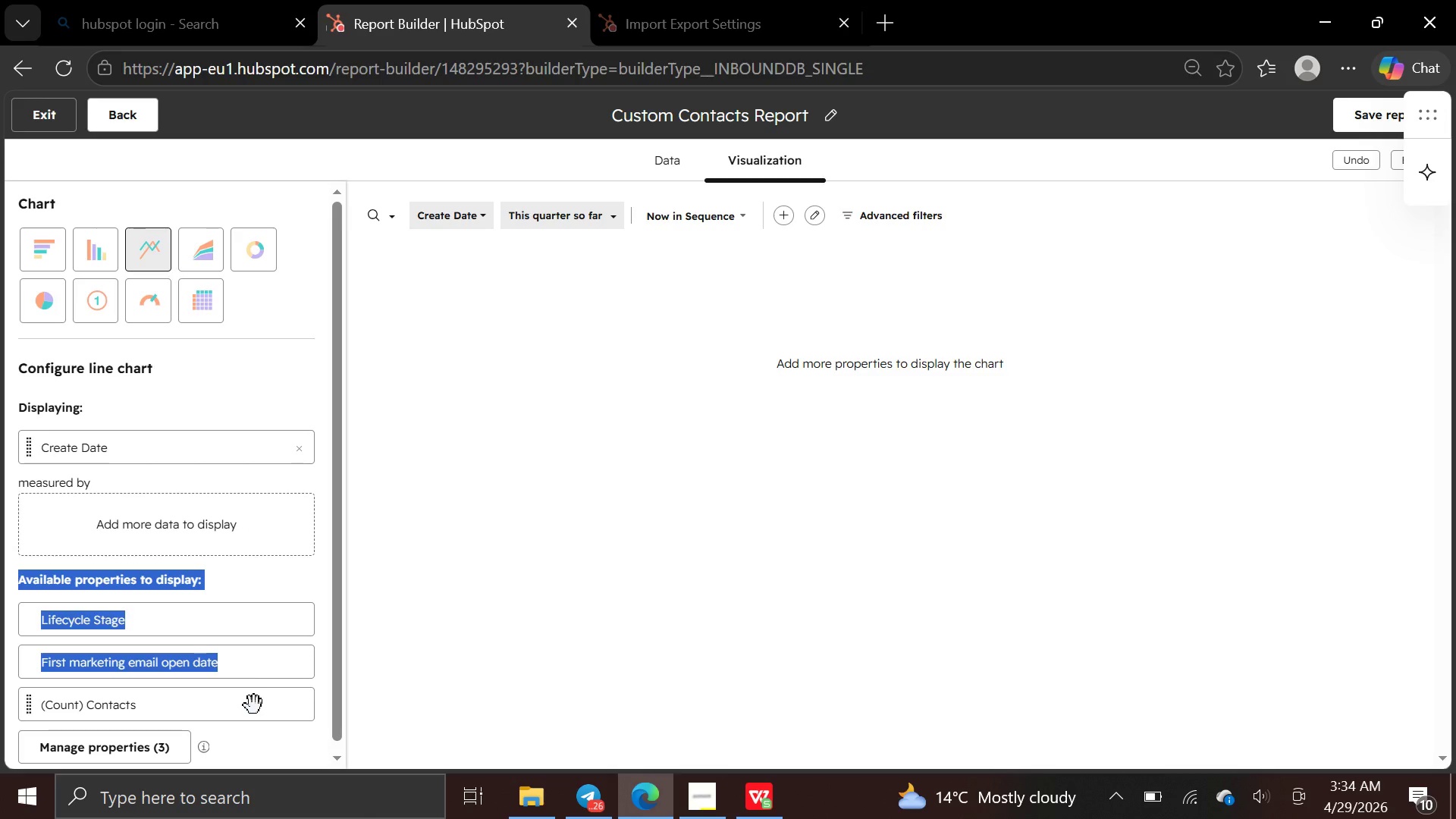 
left_click_drag(start_coordinate=[254, 705], to_coordinate=[237, 516])
 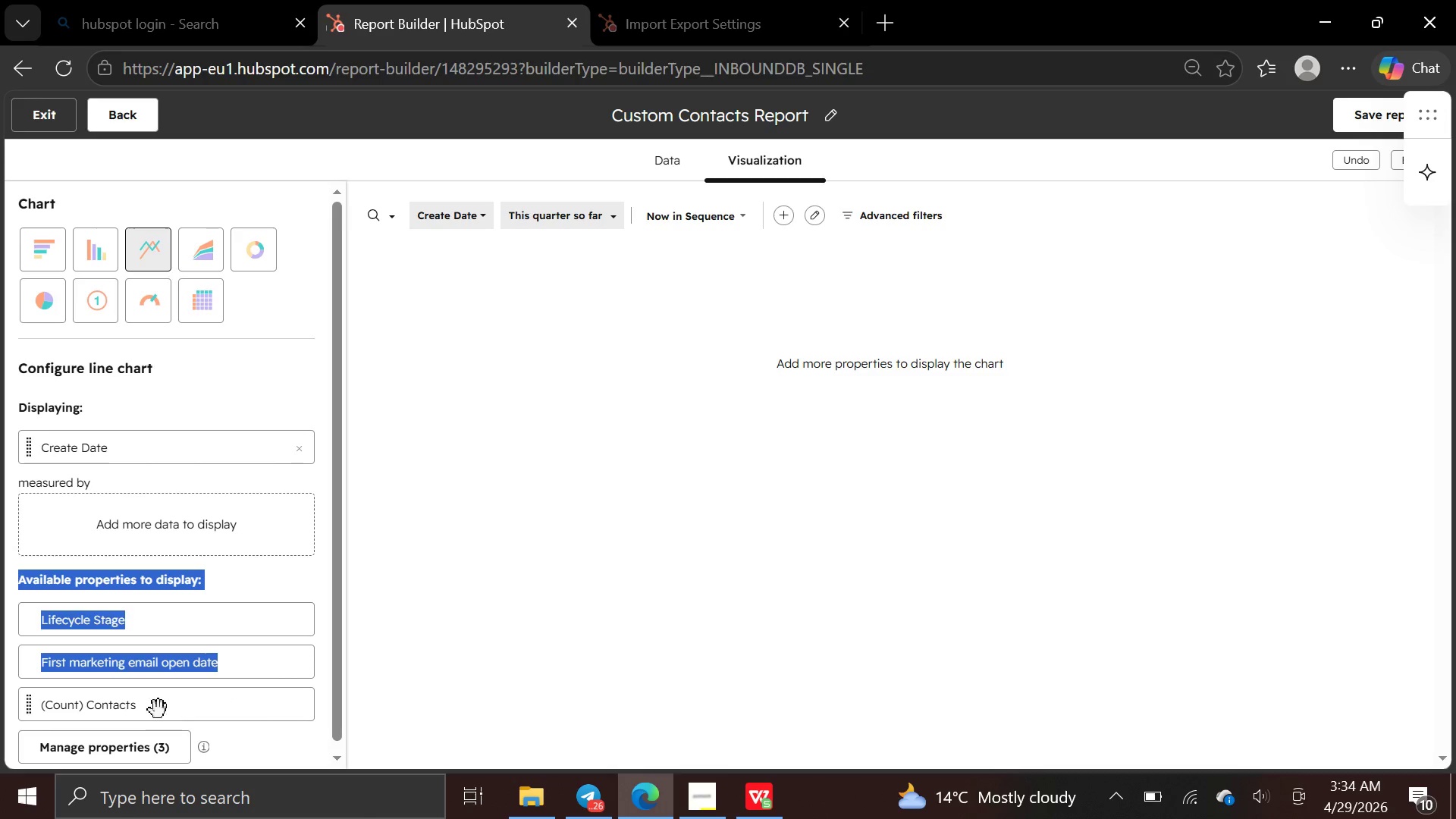 
left_click_drag(start_coordinate=[116, 708], to_coordinate=[135, 529])
 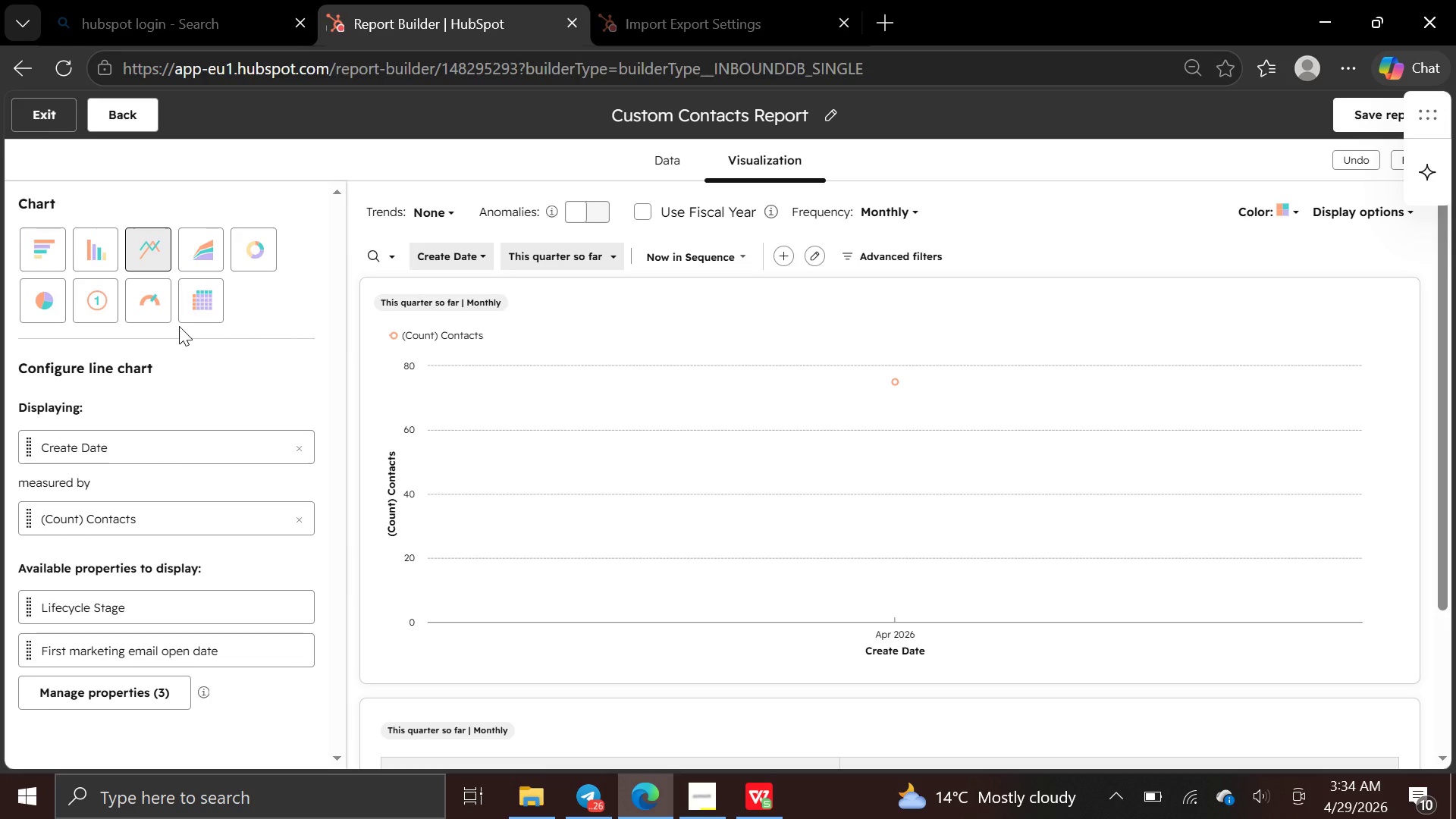 
wait(9.84)
 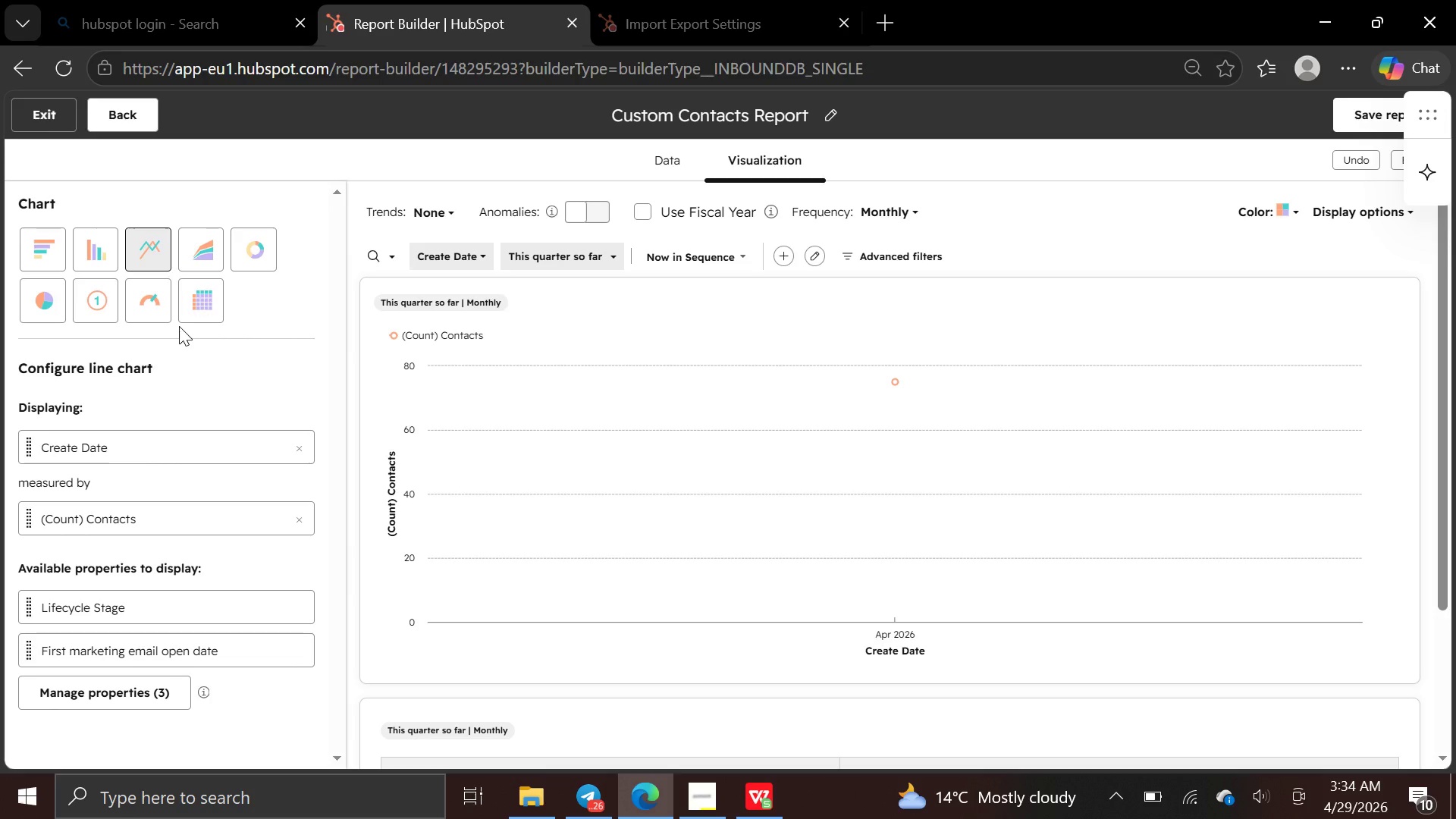 
left_click([815, 253])
 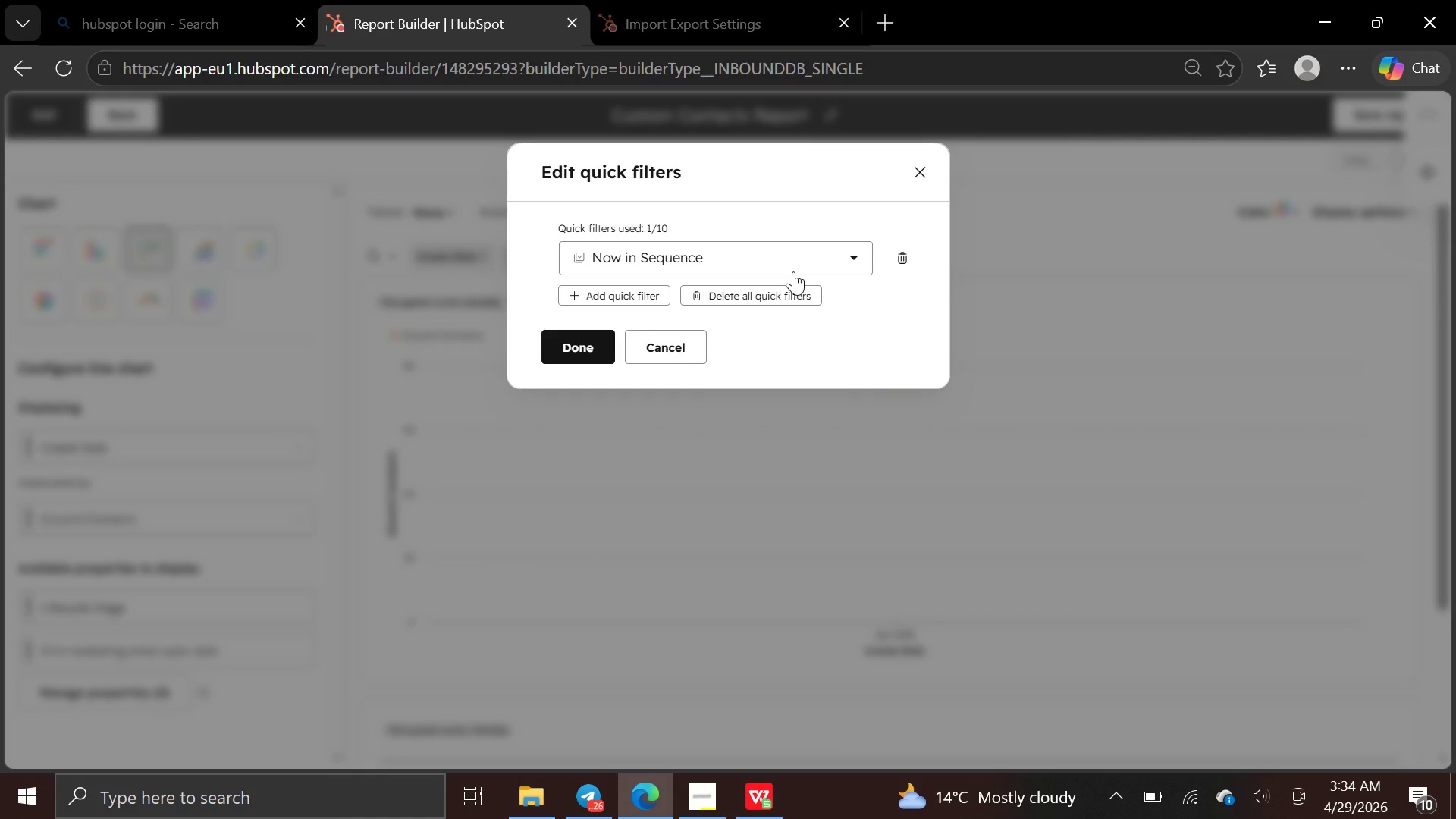 
left_click([793, 271])
 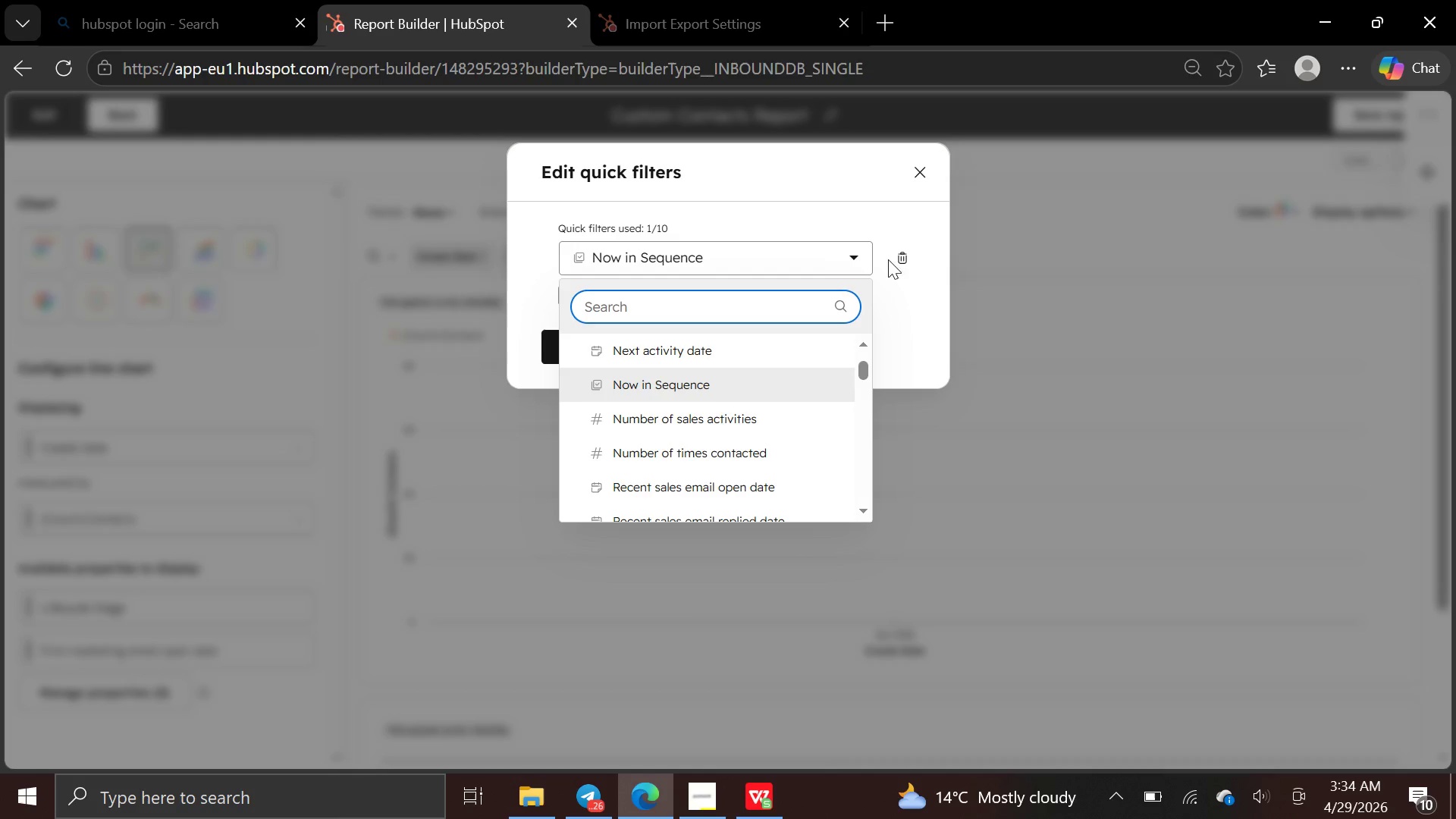 
left_click([905, 265])
 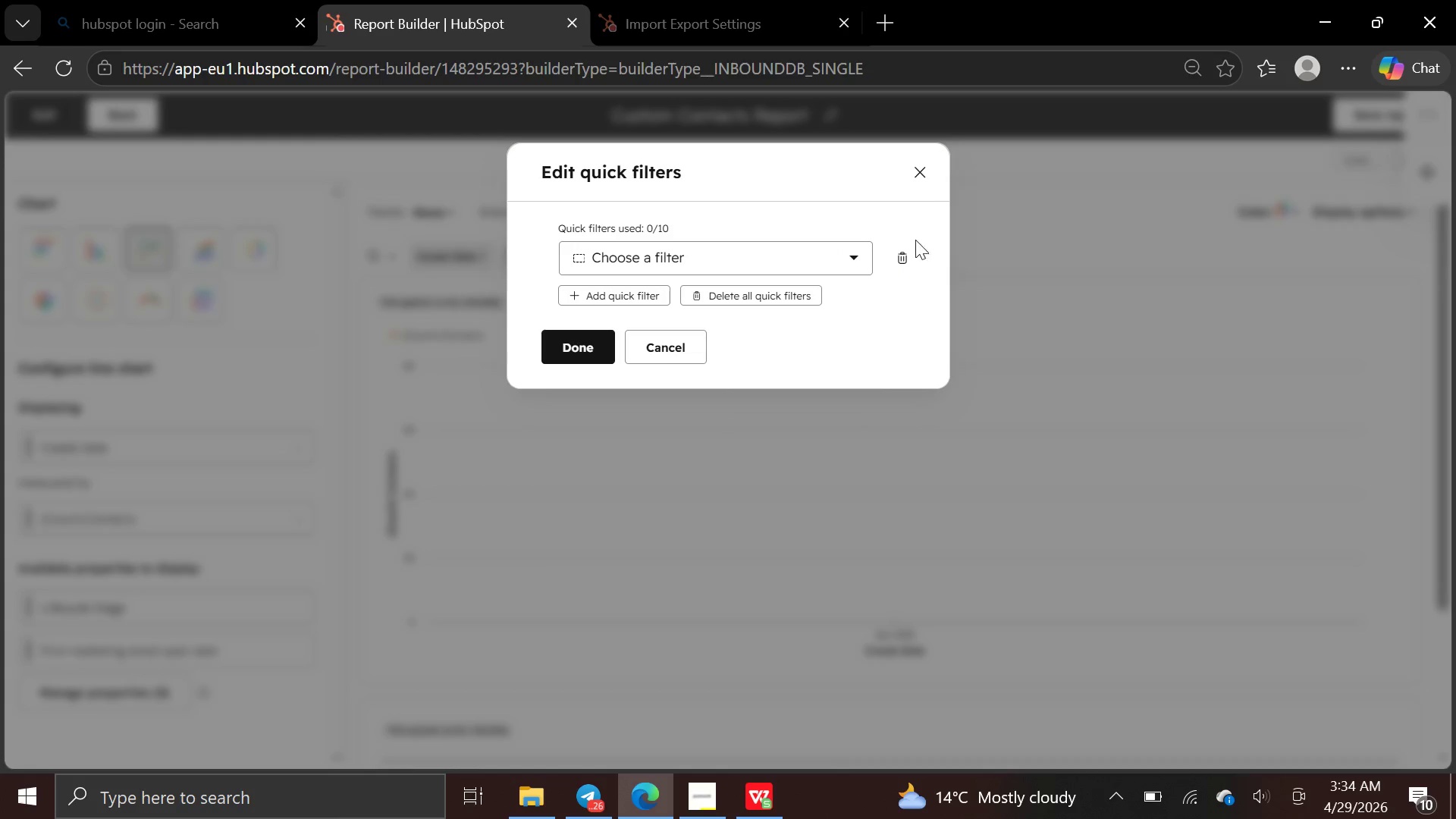 
left_click([899, 256])
 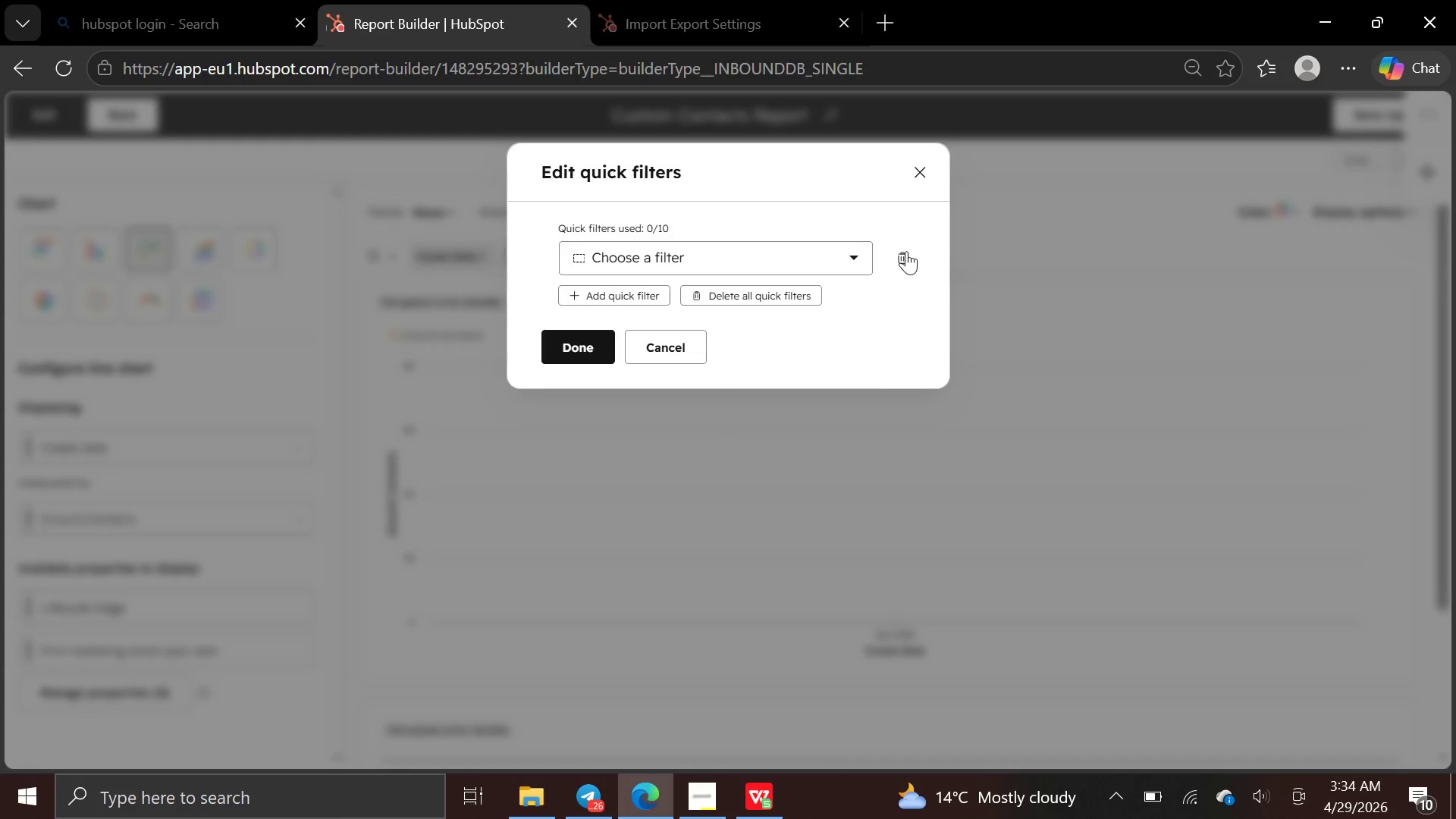 
left_click([901, 253])
 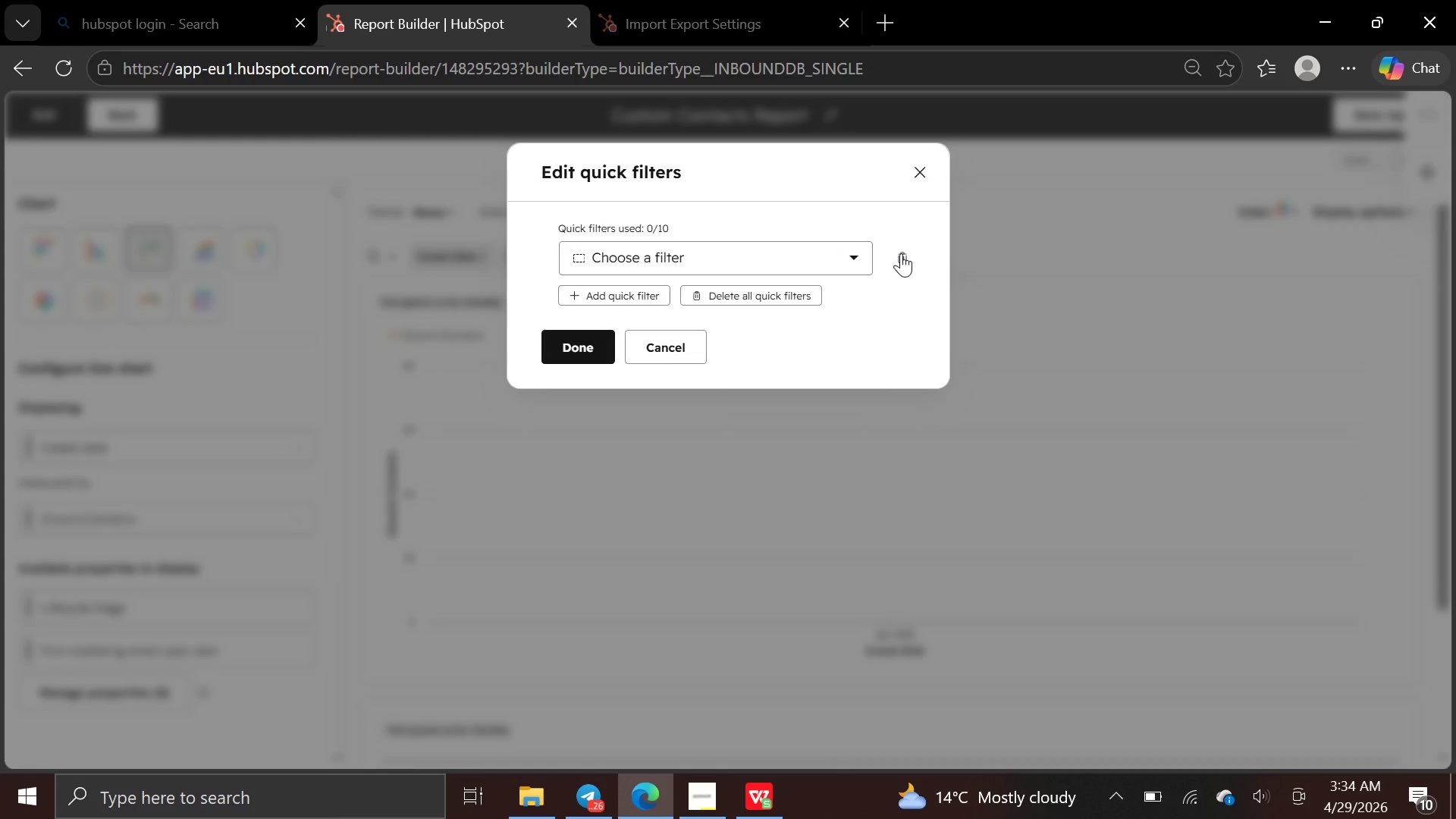 
left_click([901, 253])
 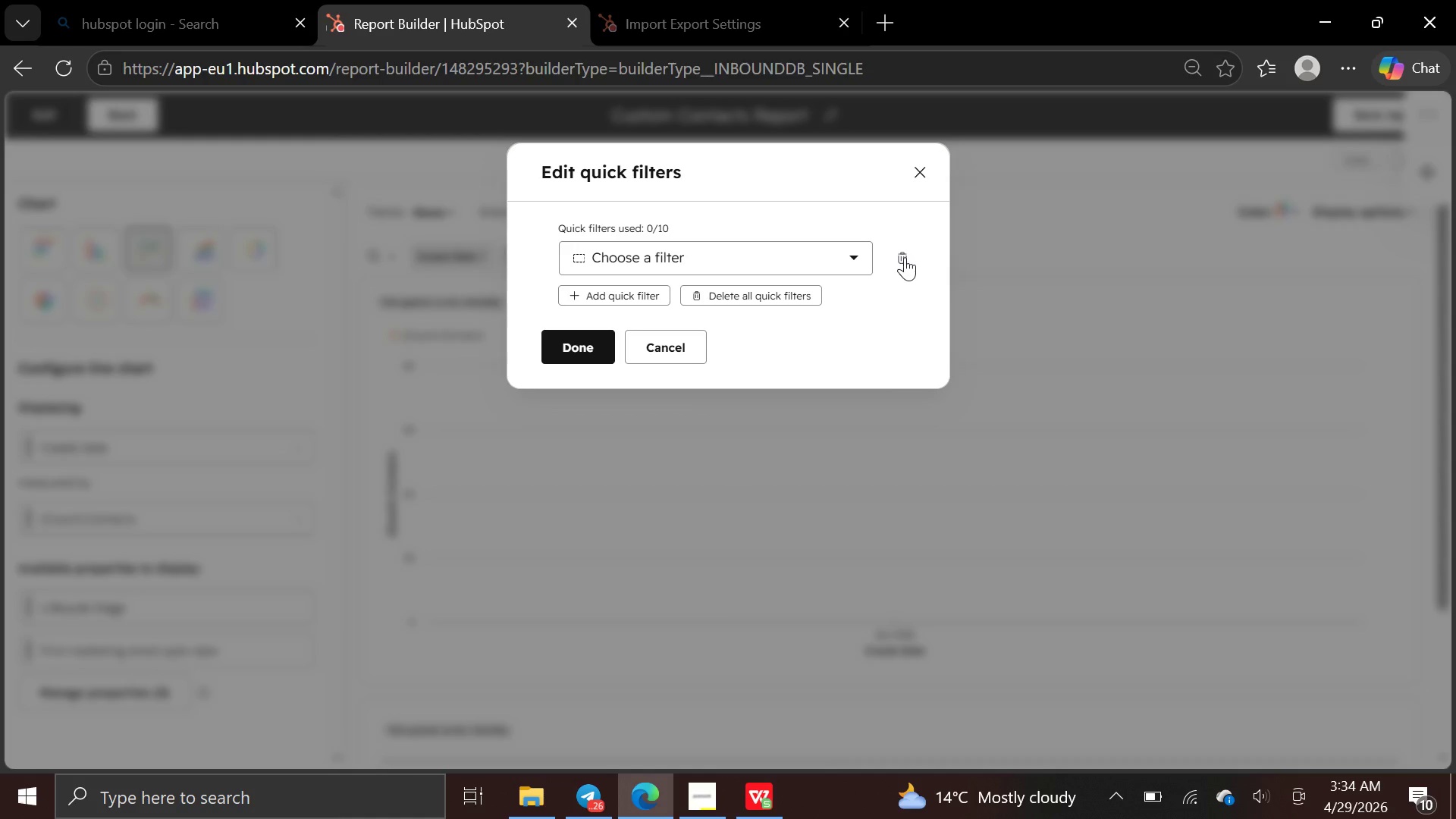 
double_click([905, 257])
 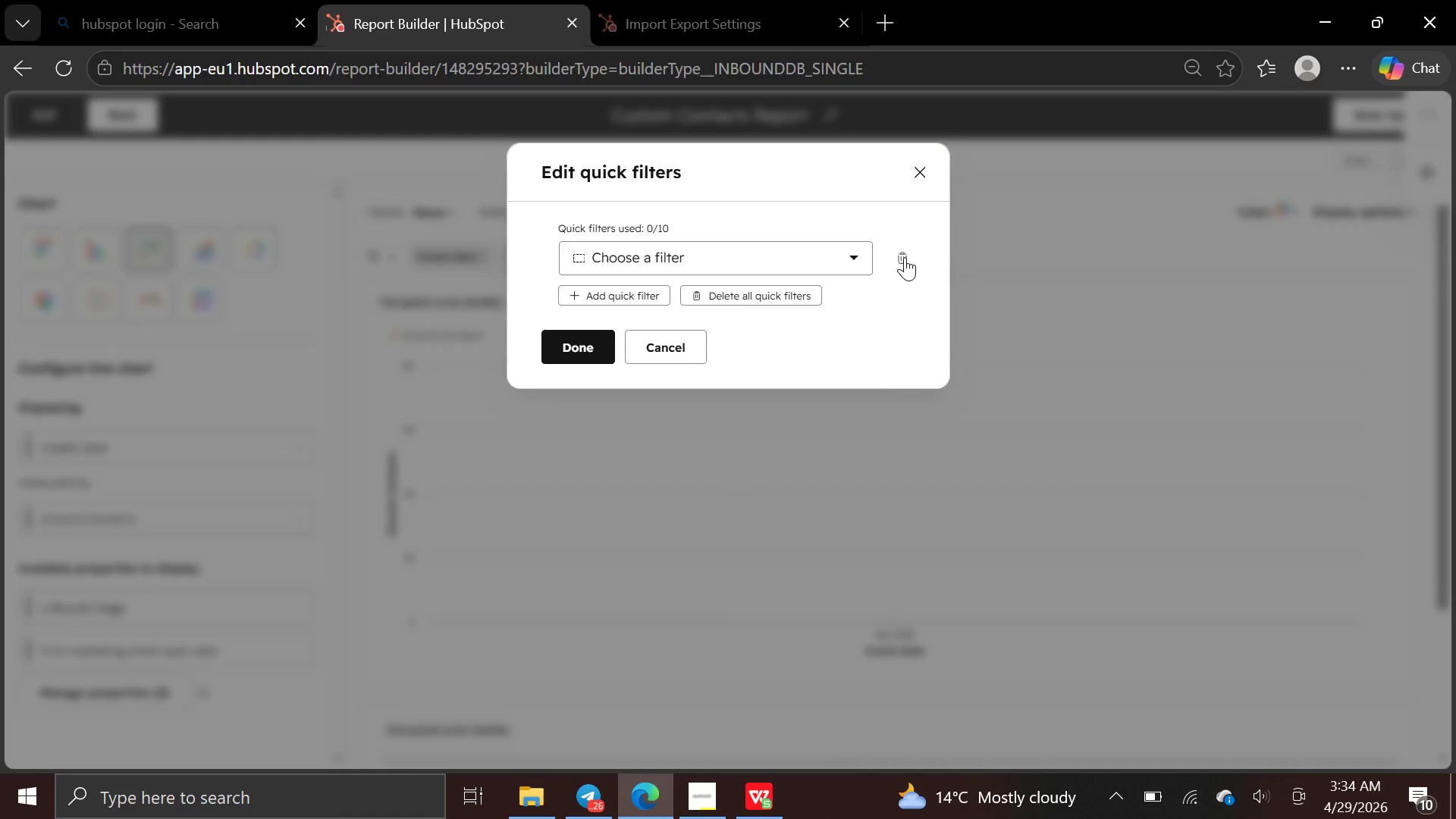 
left_click([905, 257])
 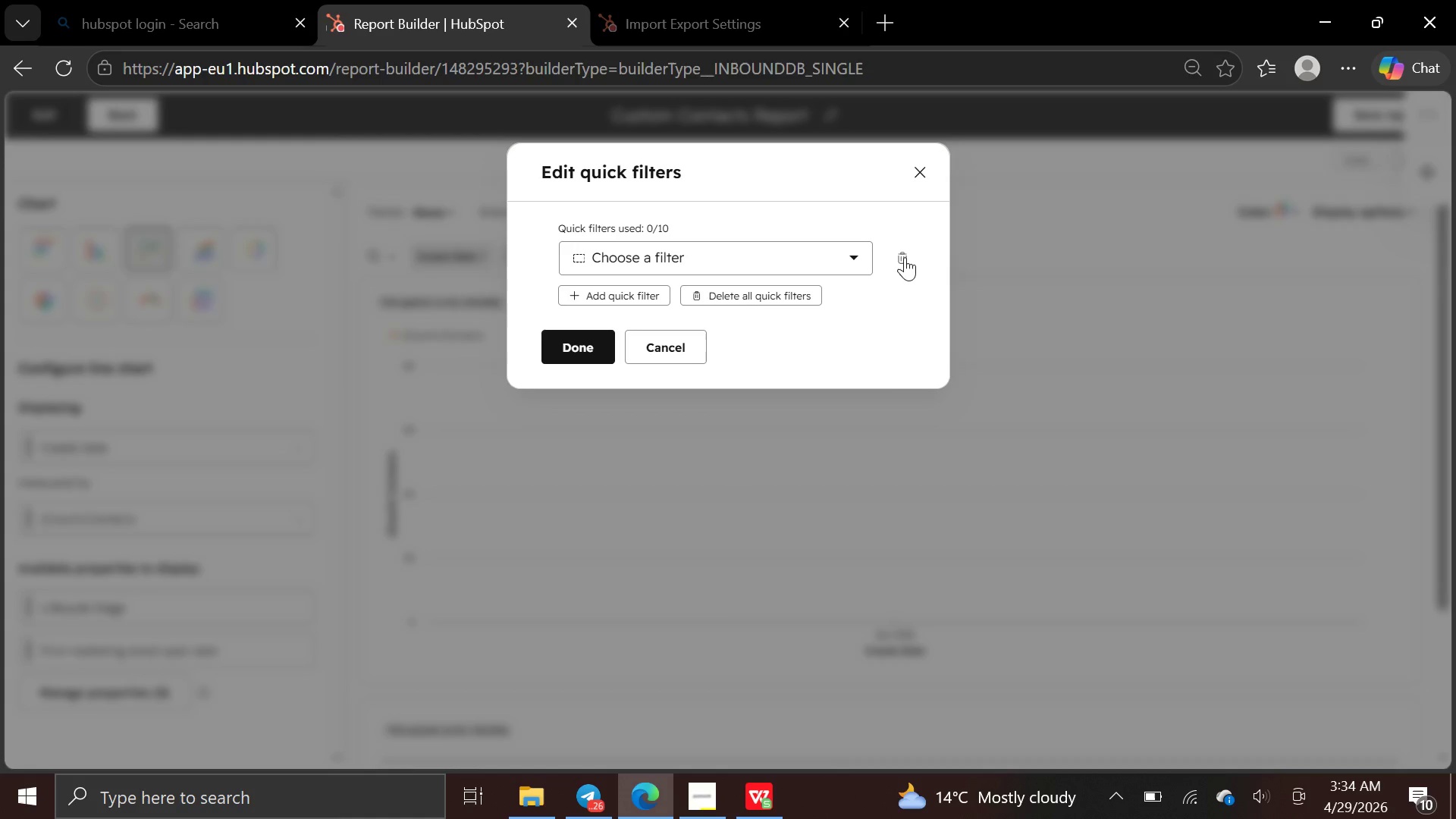 
double_click([905, 257])
 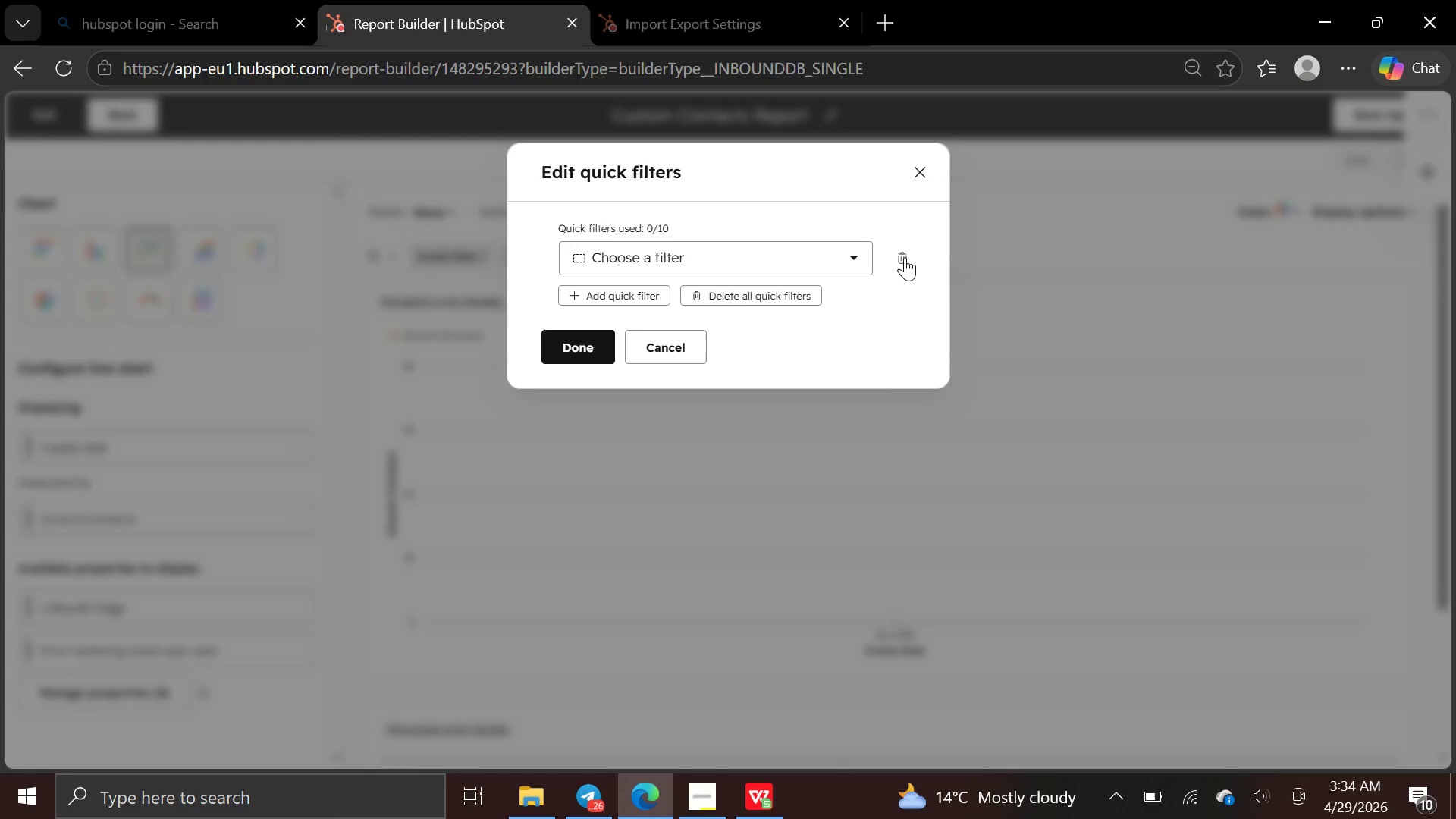 
triple_click([905, 257])
 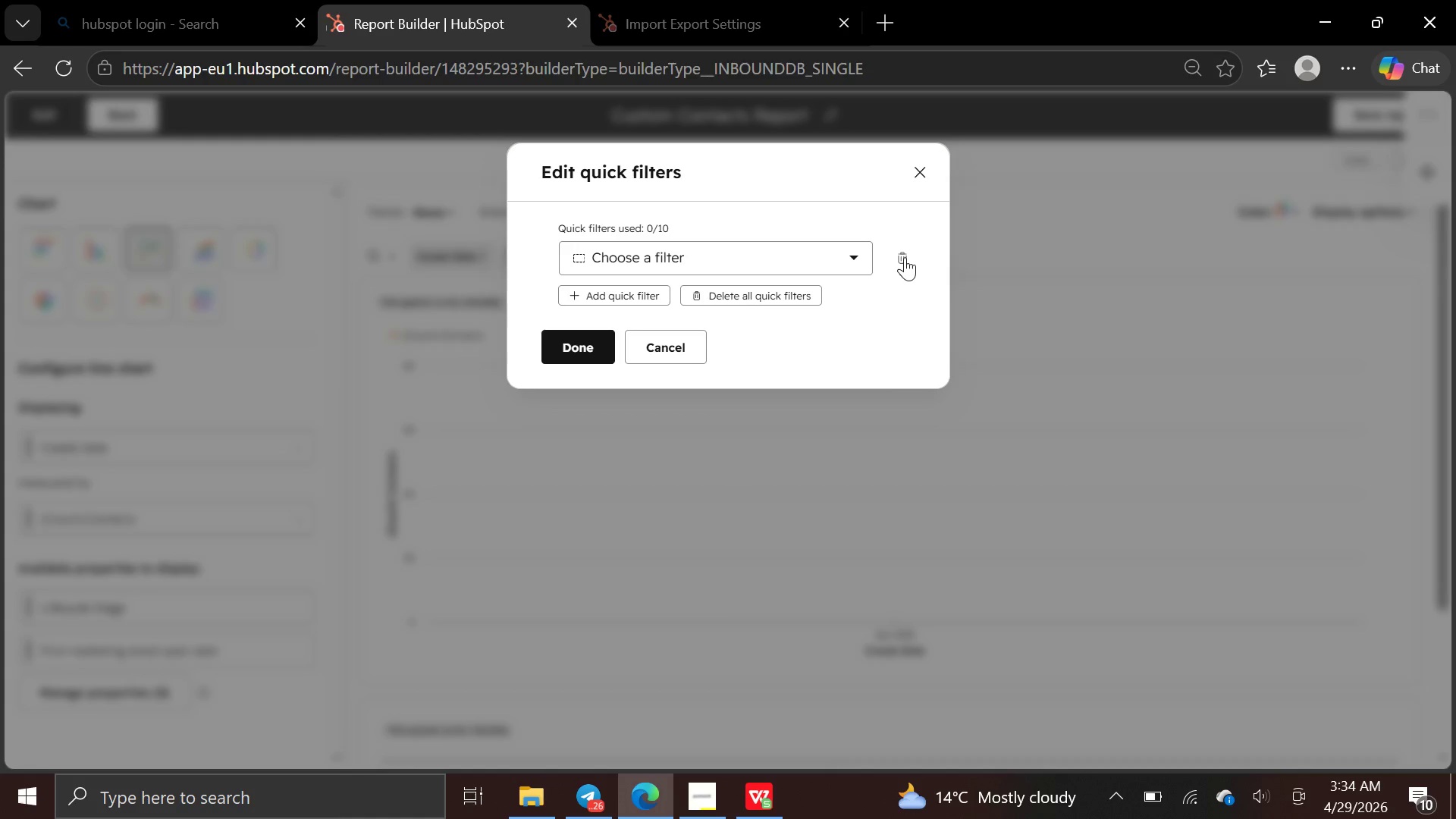 
triple_click([905, 257])
 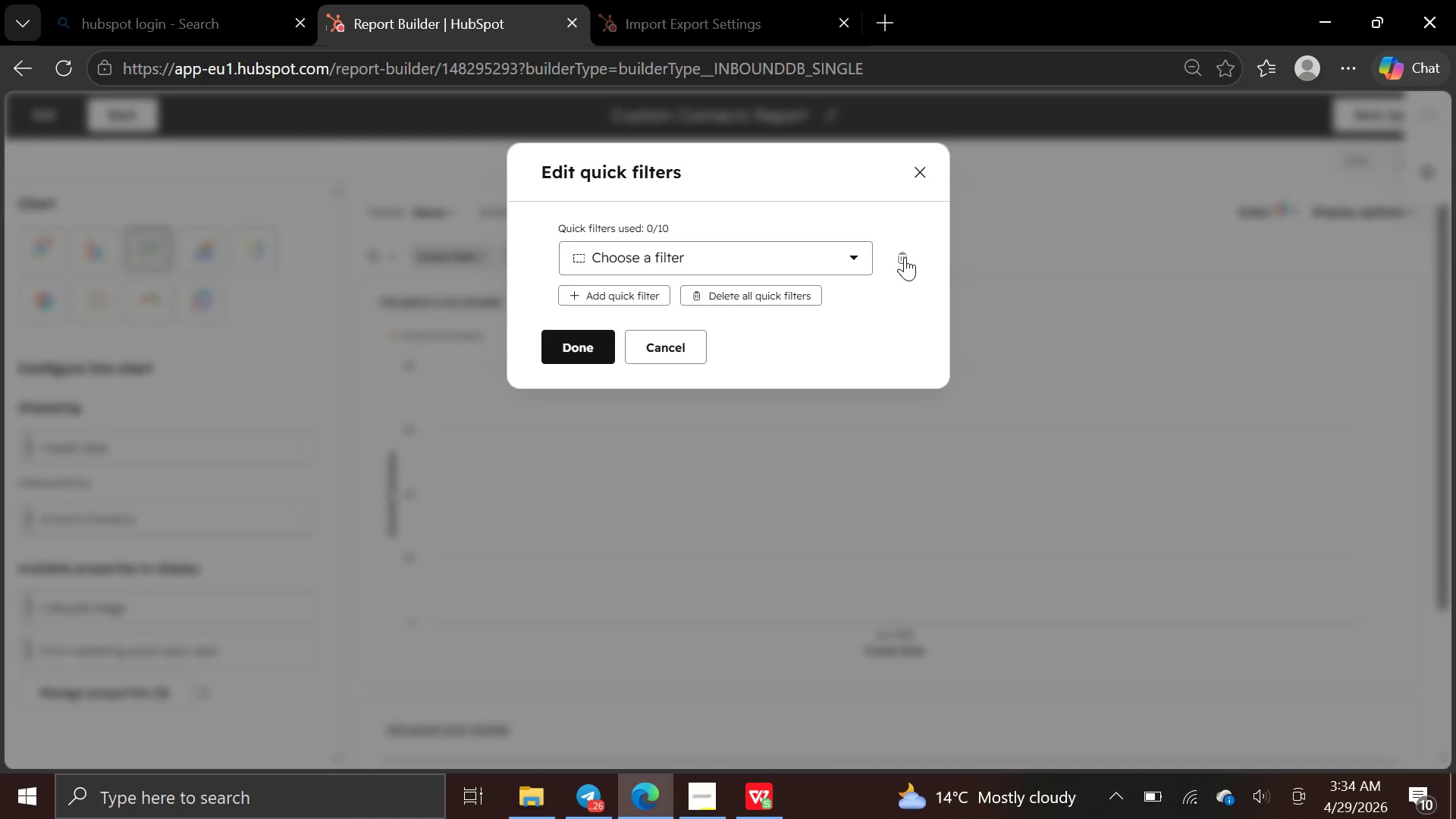 
triple_click([905, 257])
 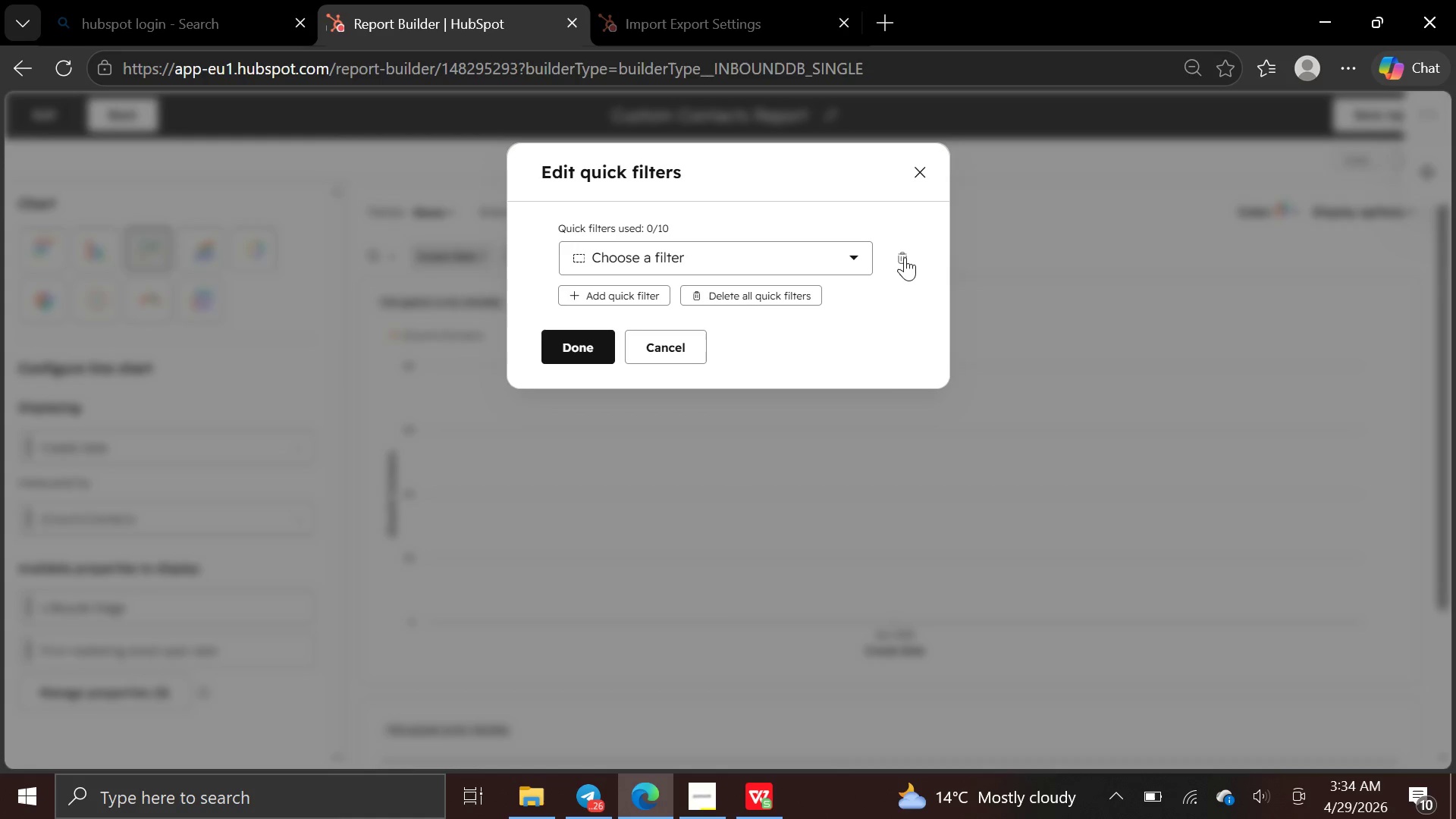 
triple_click([905, 257])
 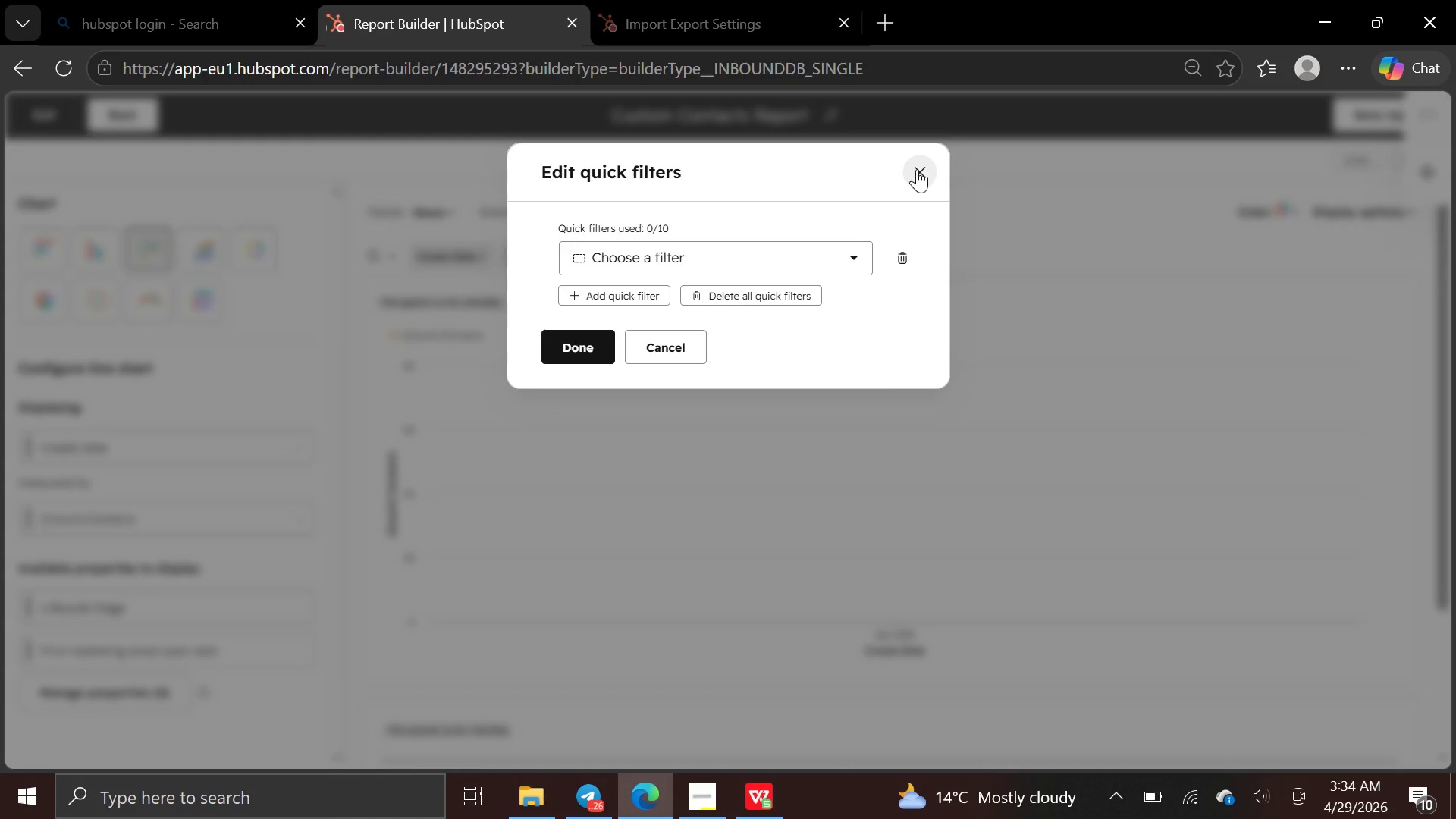 
left_click([917, 169])
 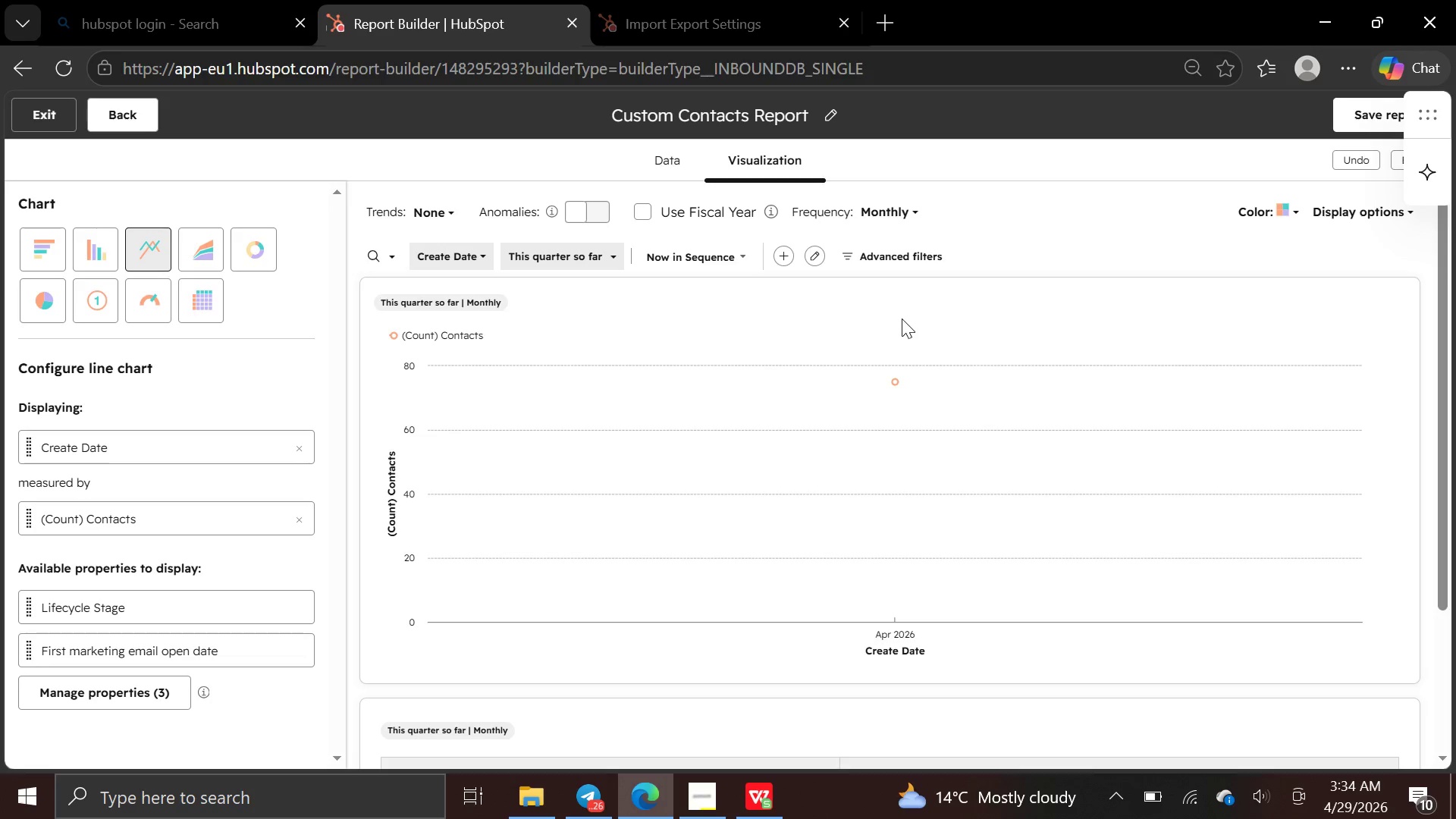 
mouse_move([886, 390])
 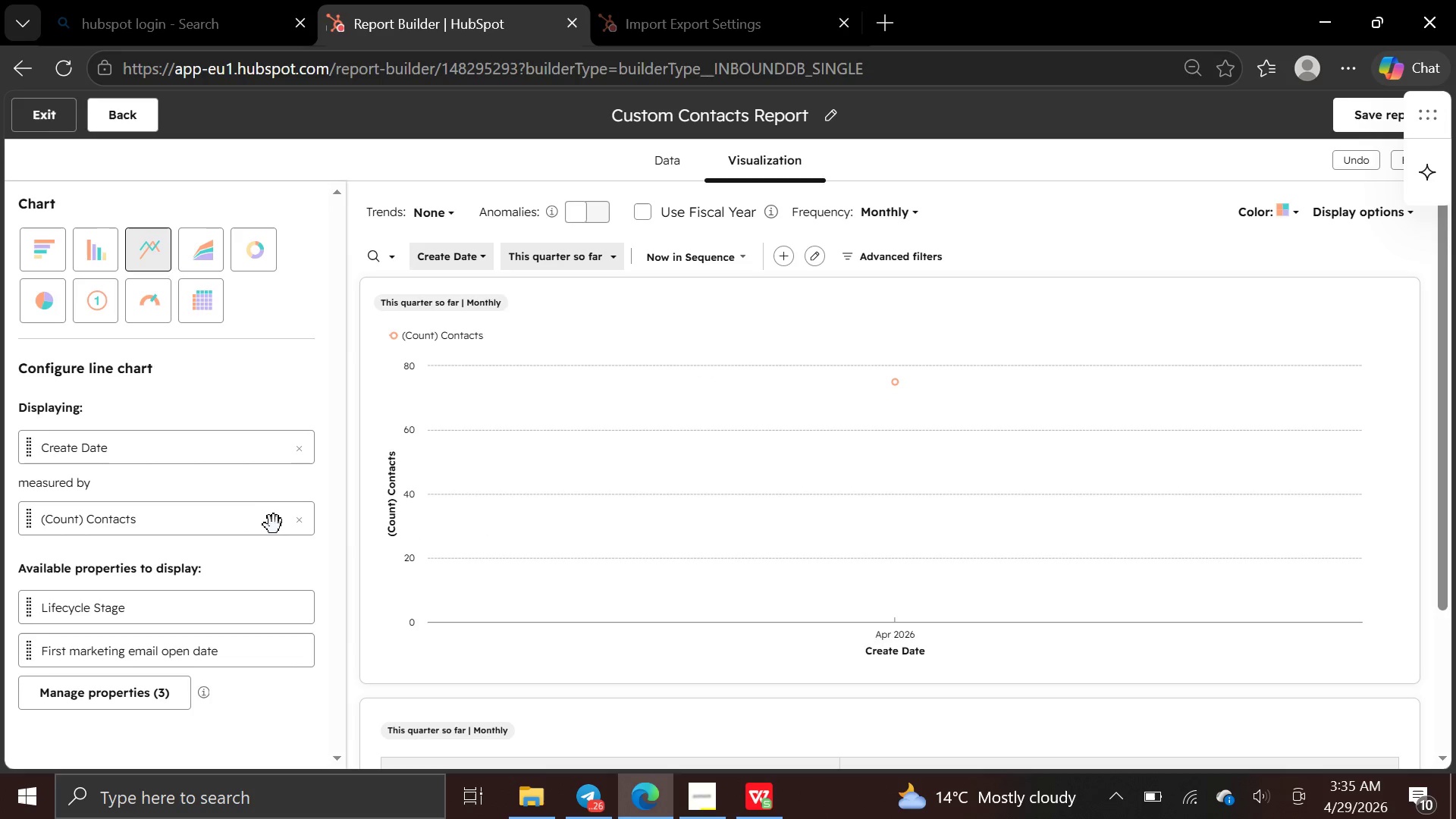 
wait(6.78)
 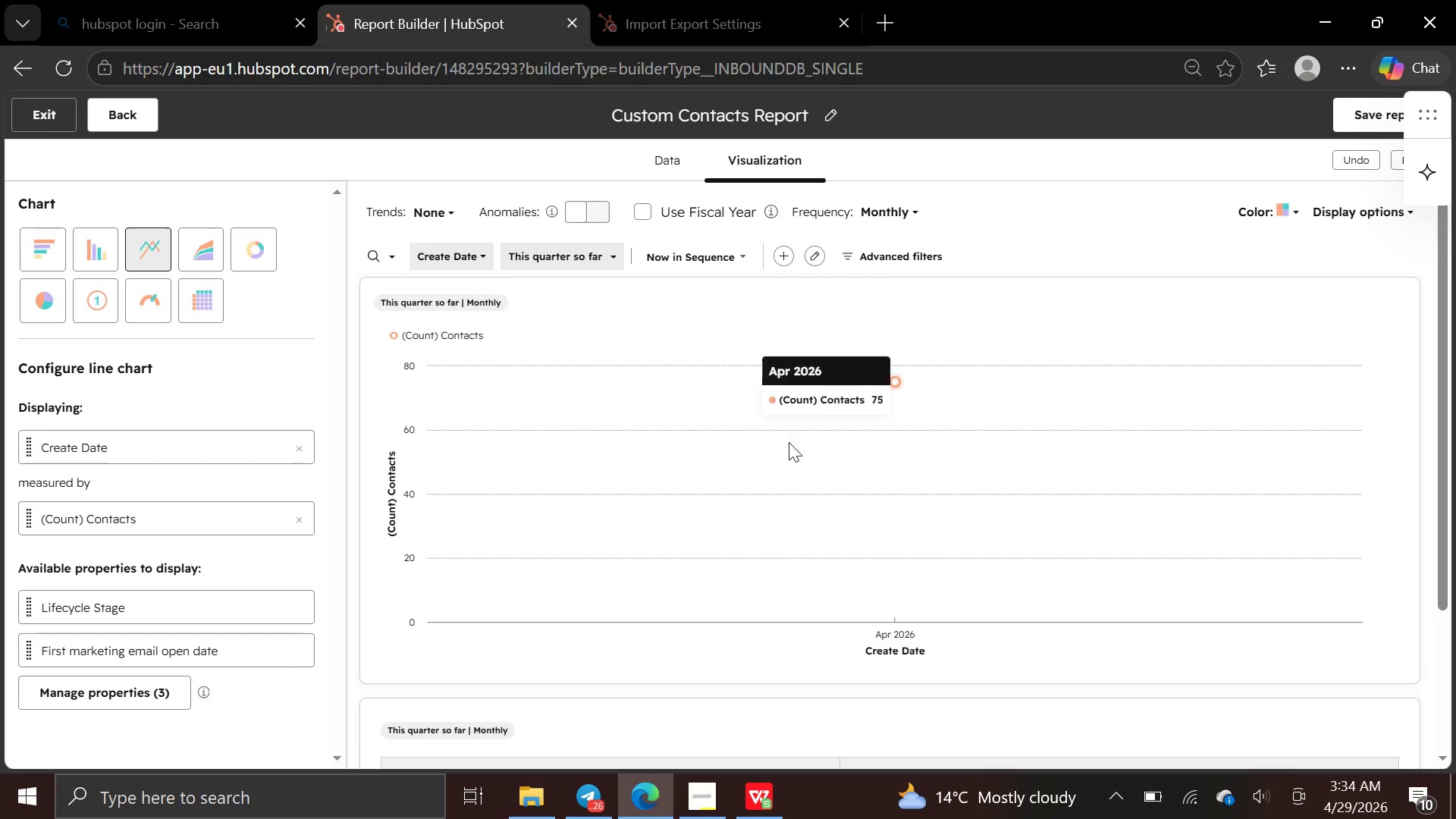 
left_click_drag(start_coordinate=[261, 616], to_coordinate=[262, 496])
 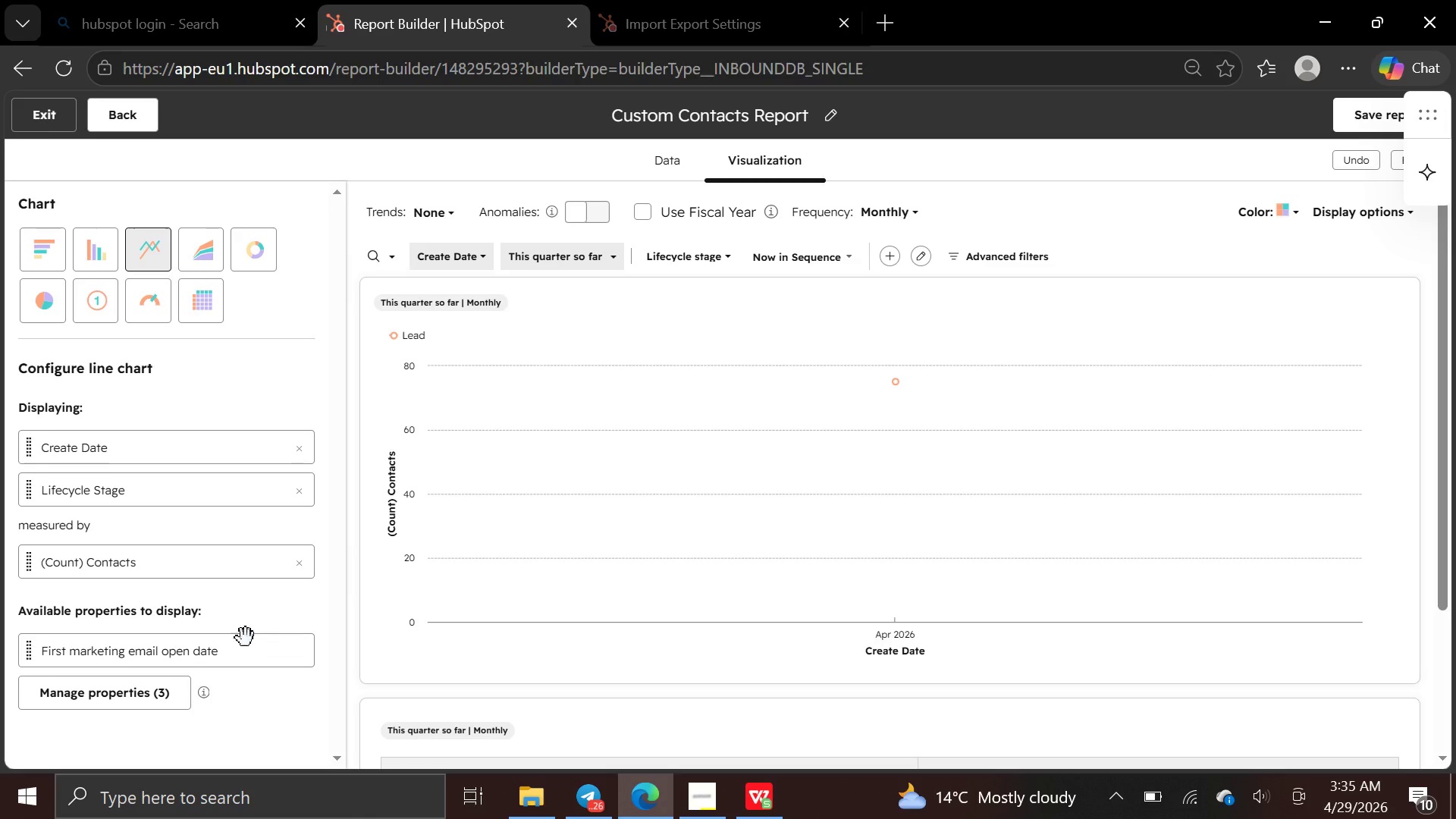 
left_click_drag(start_coordinate=[241, 661], to_coordinate=[258, 494])
 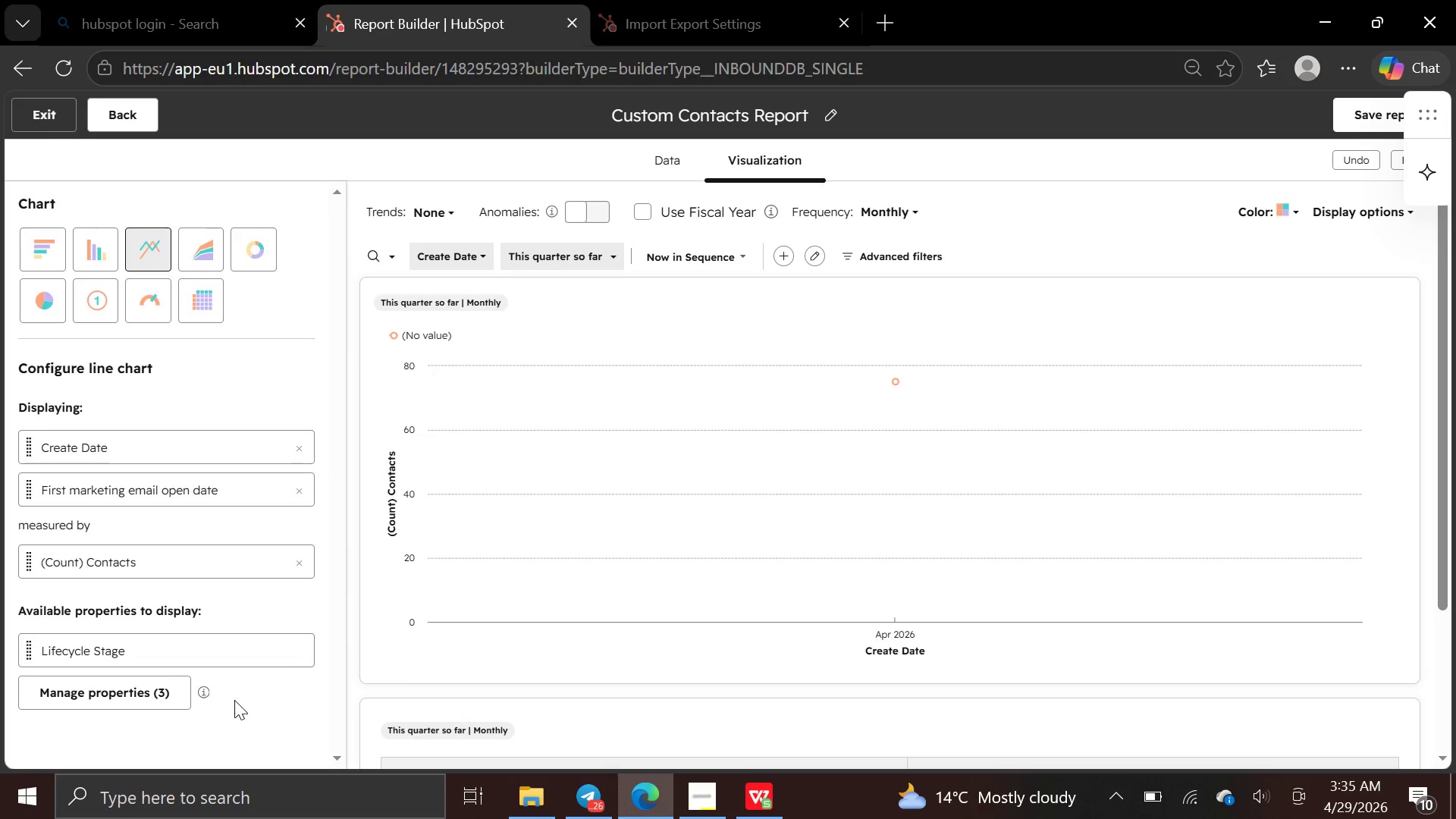 
left_click([136, 691])
 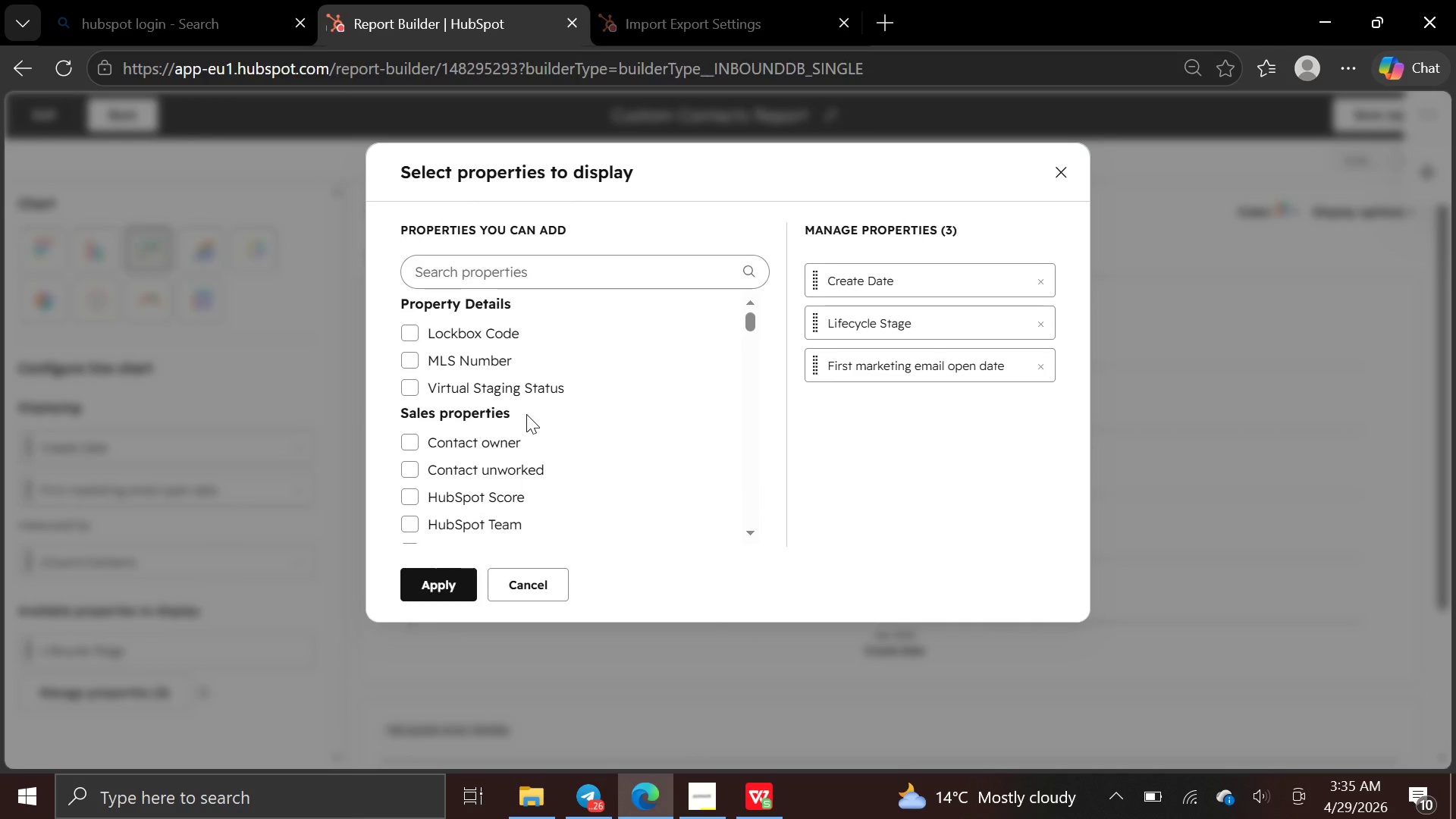 
wait(12.91)
 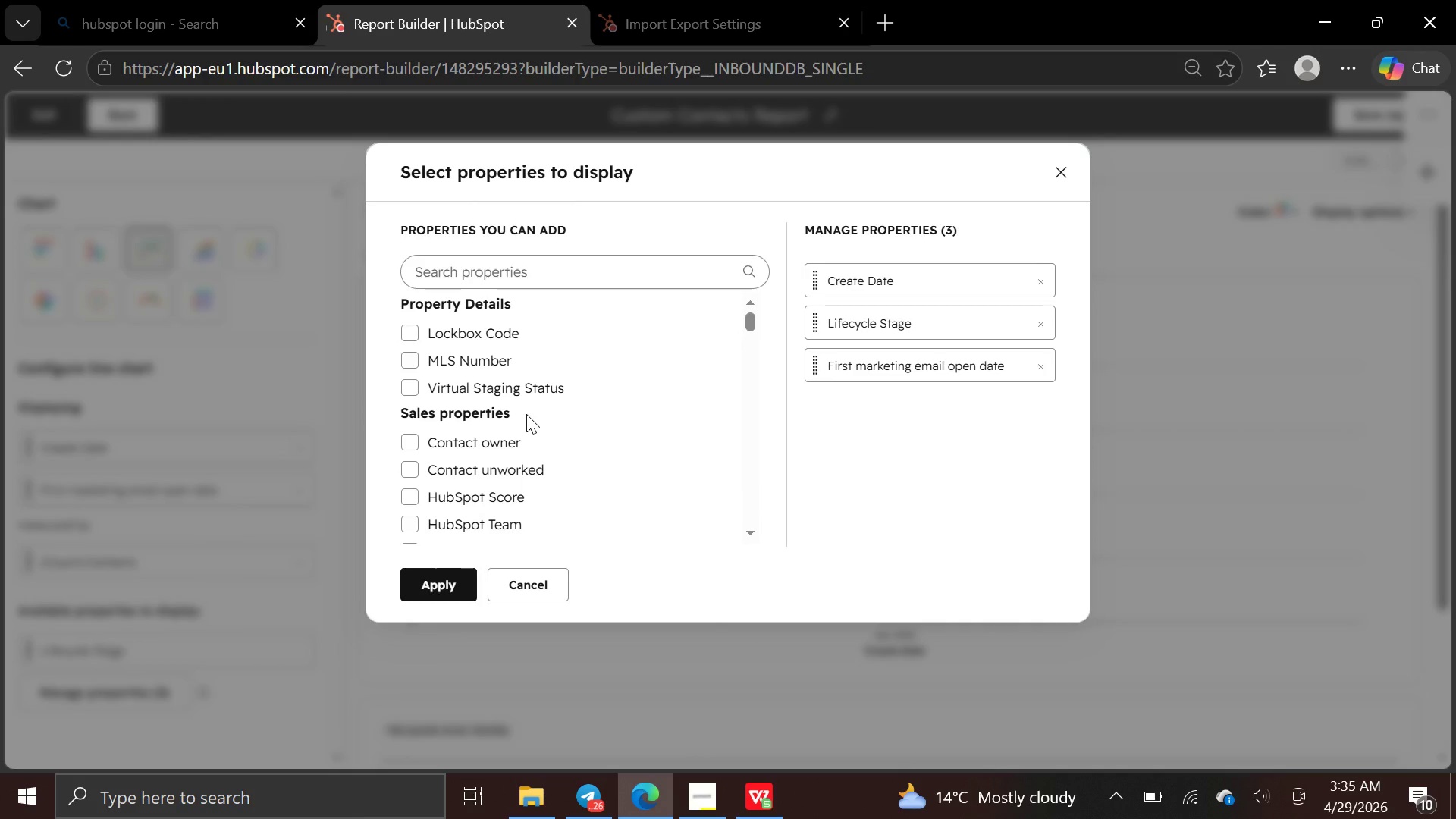 
left_click([547, 275])
 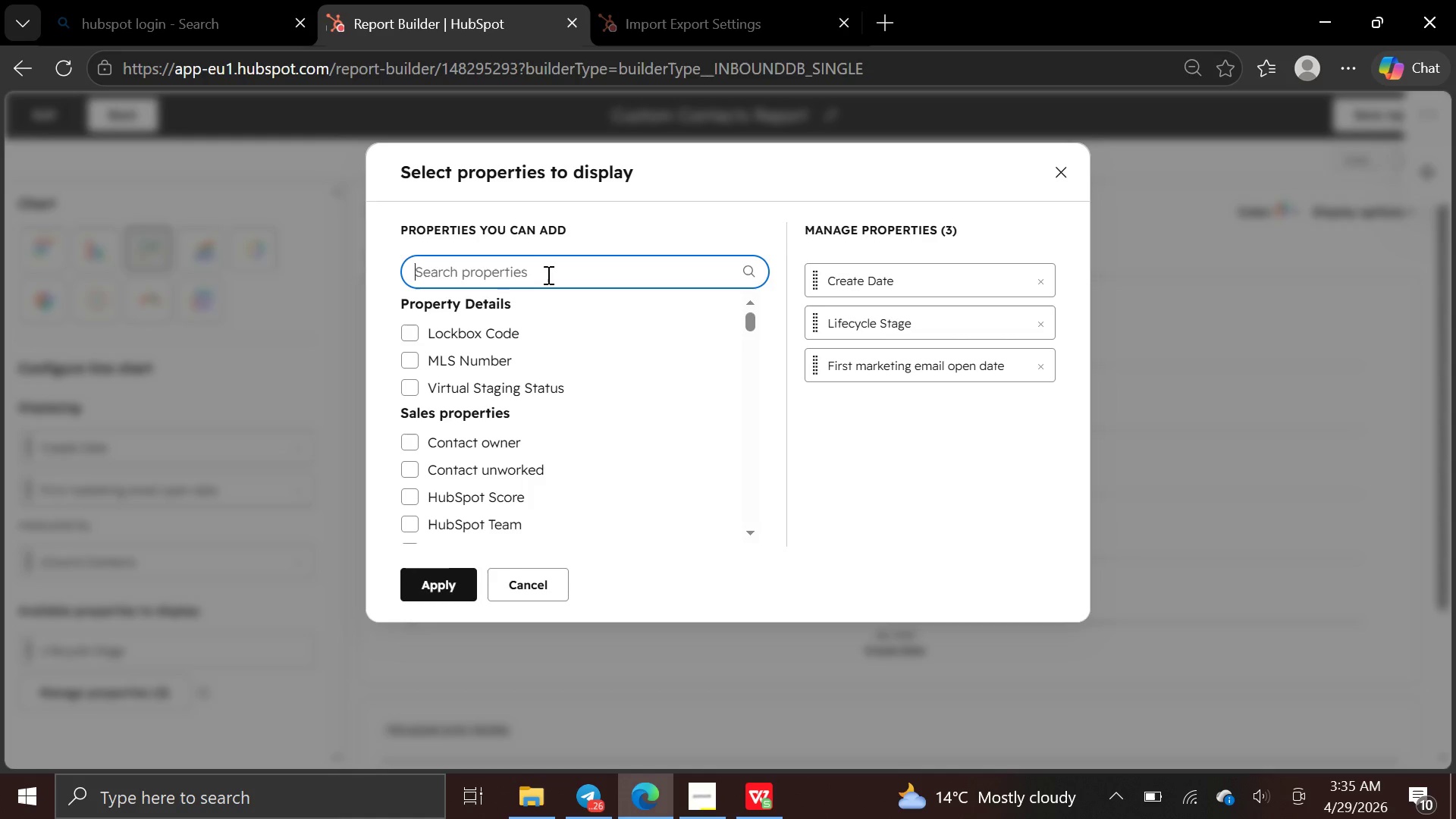 
type(opr)
key(Backspace)
type(en)
 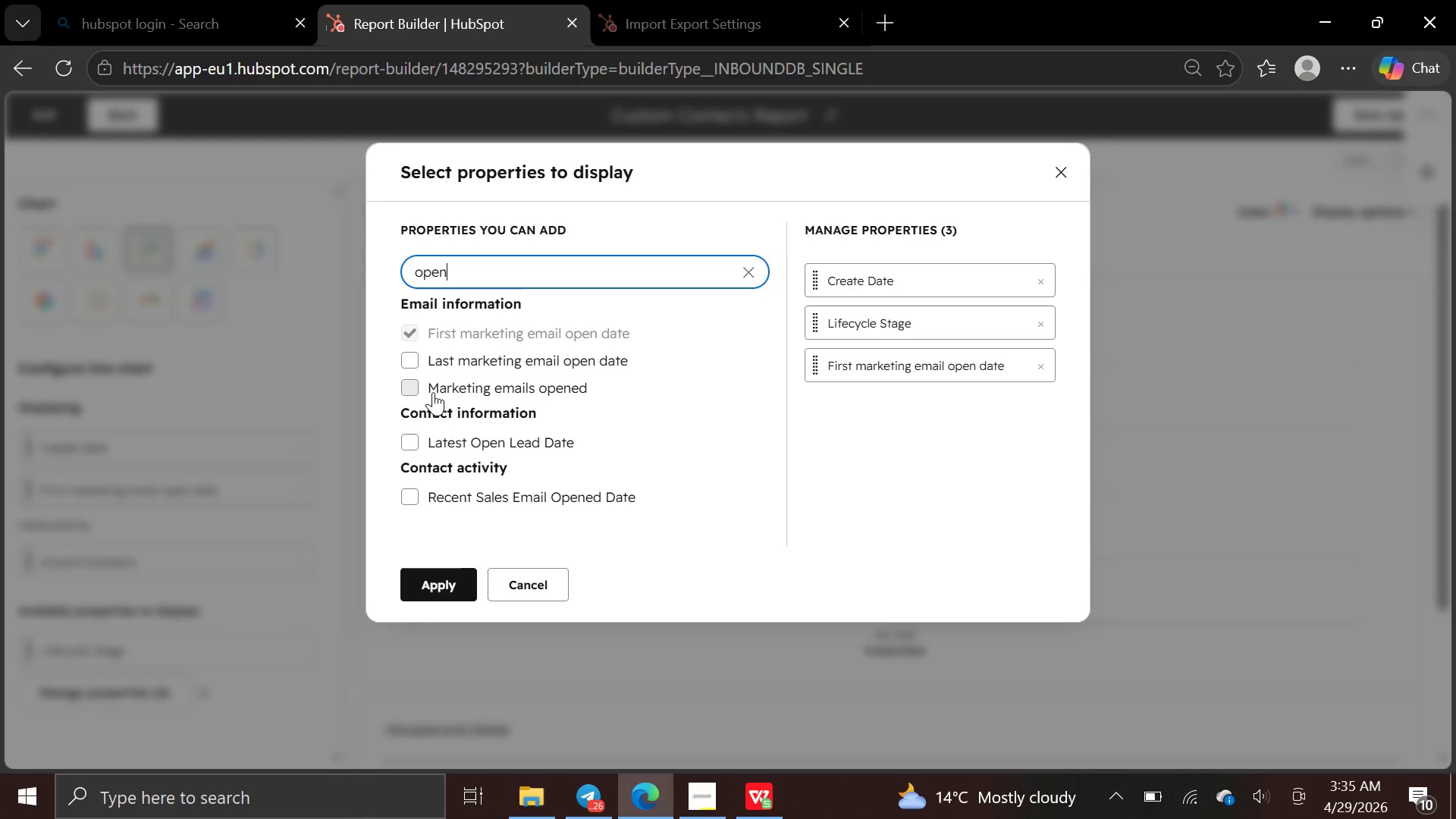 
left_click([410, 388])
 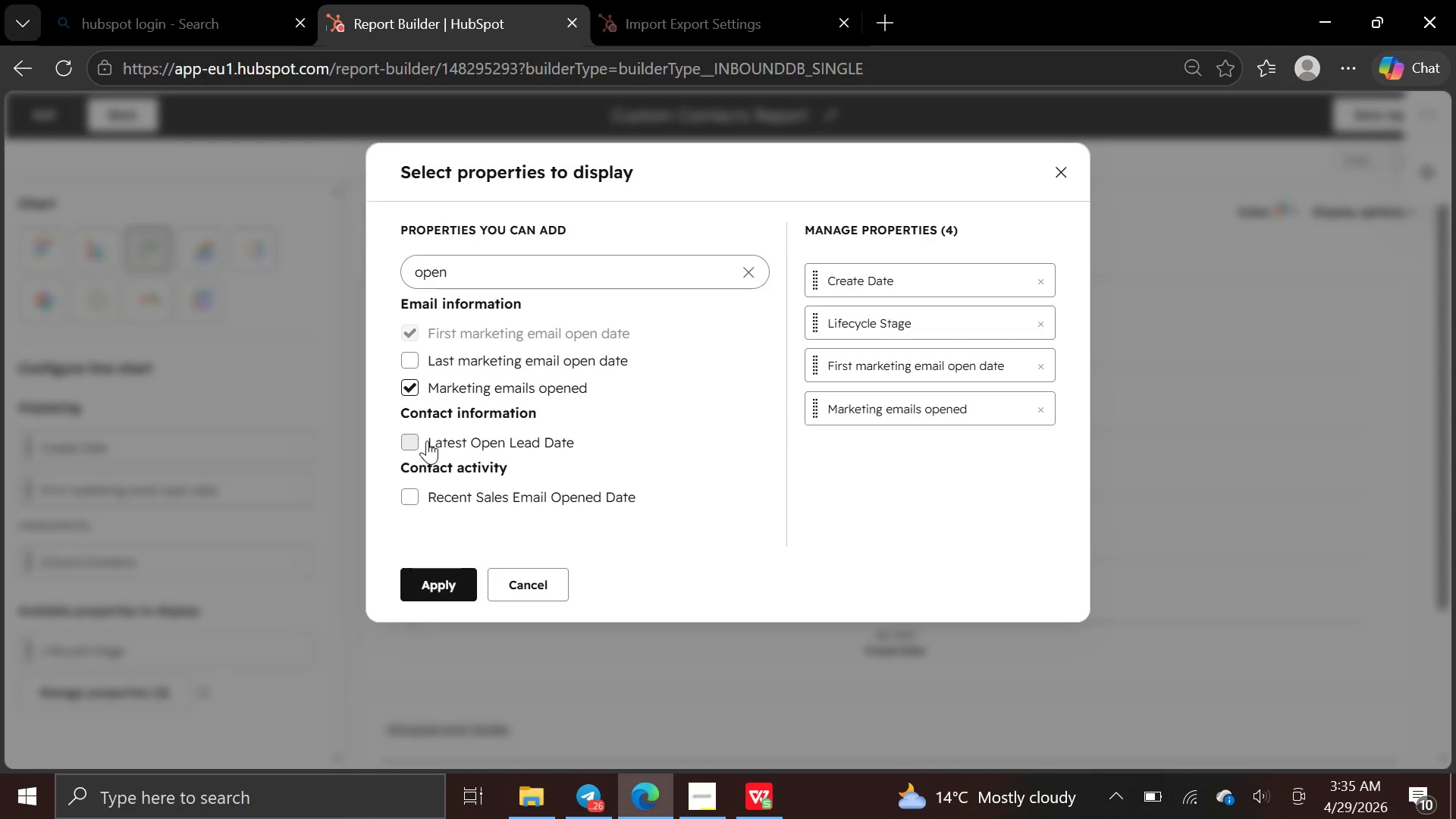 
left_click([417, 444])
 